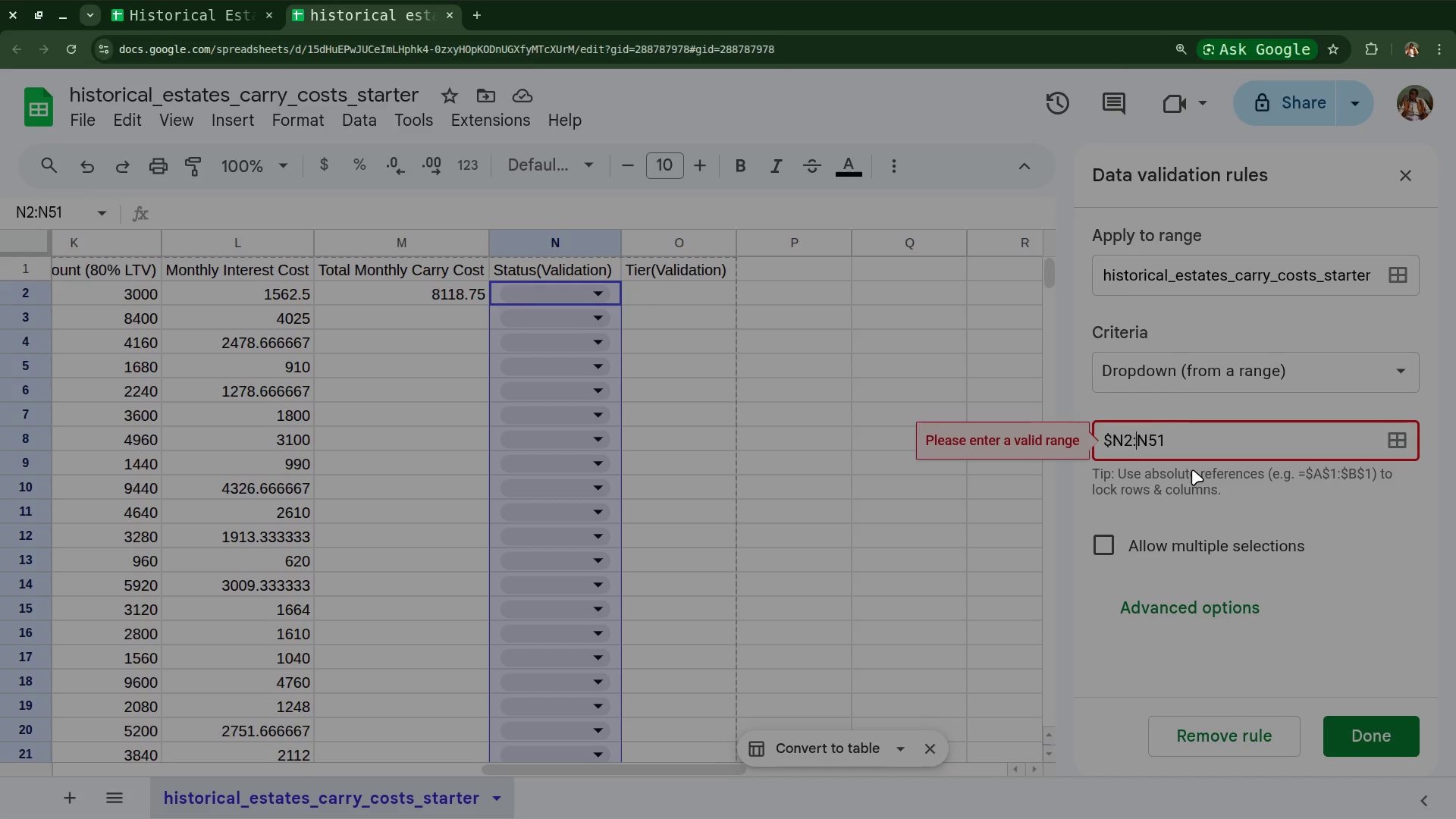 
key(Shift+4)
 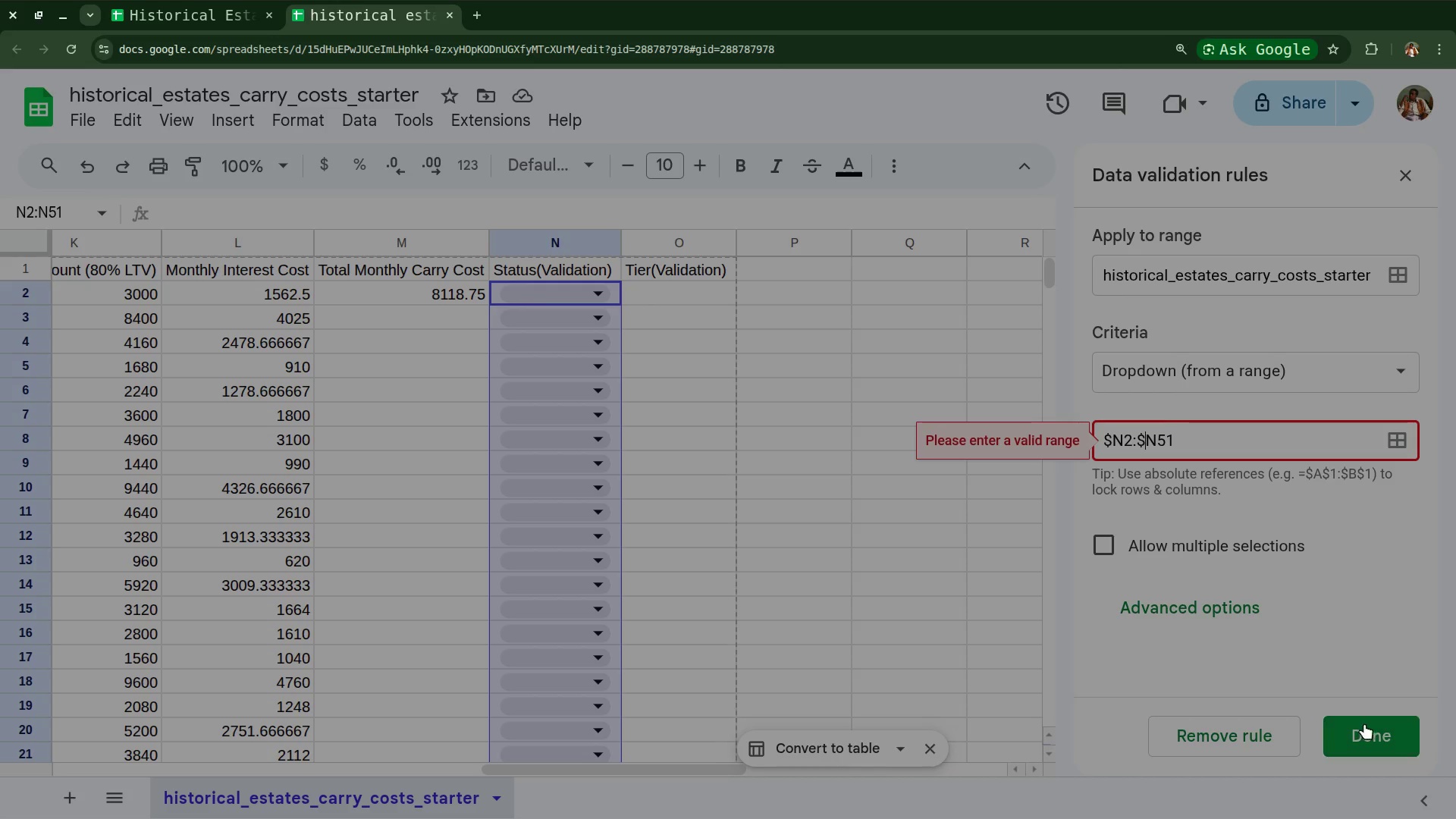 
left_click([1364, 734])
 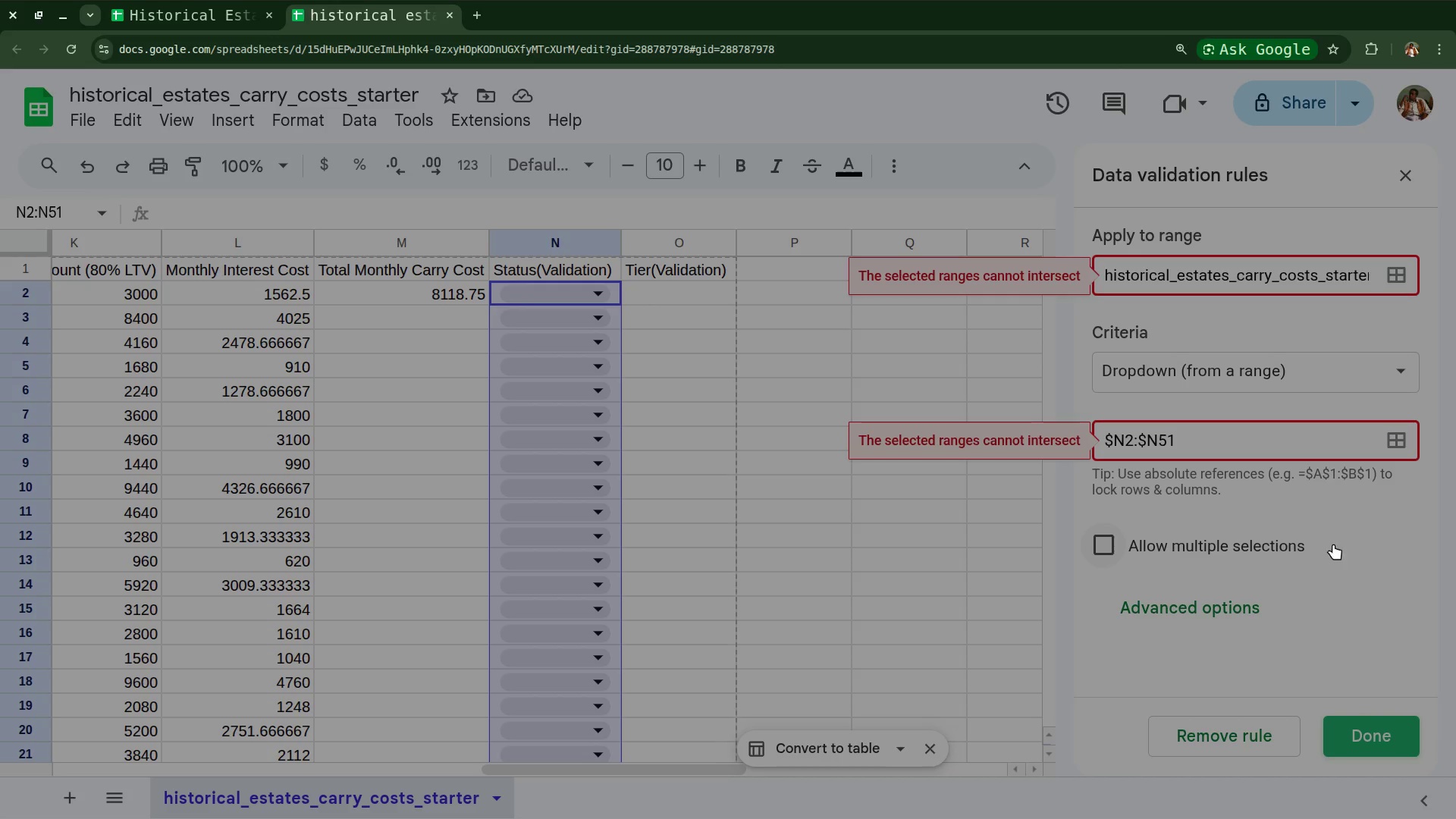 
left_click([1348, 530])
 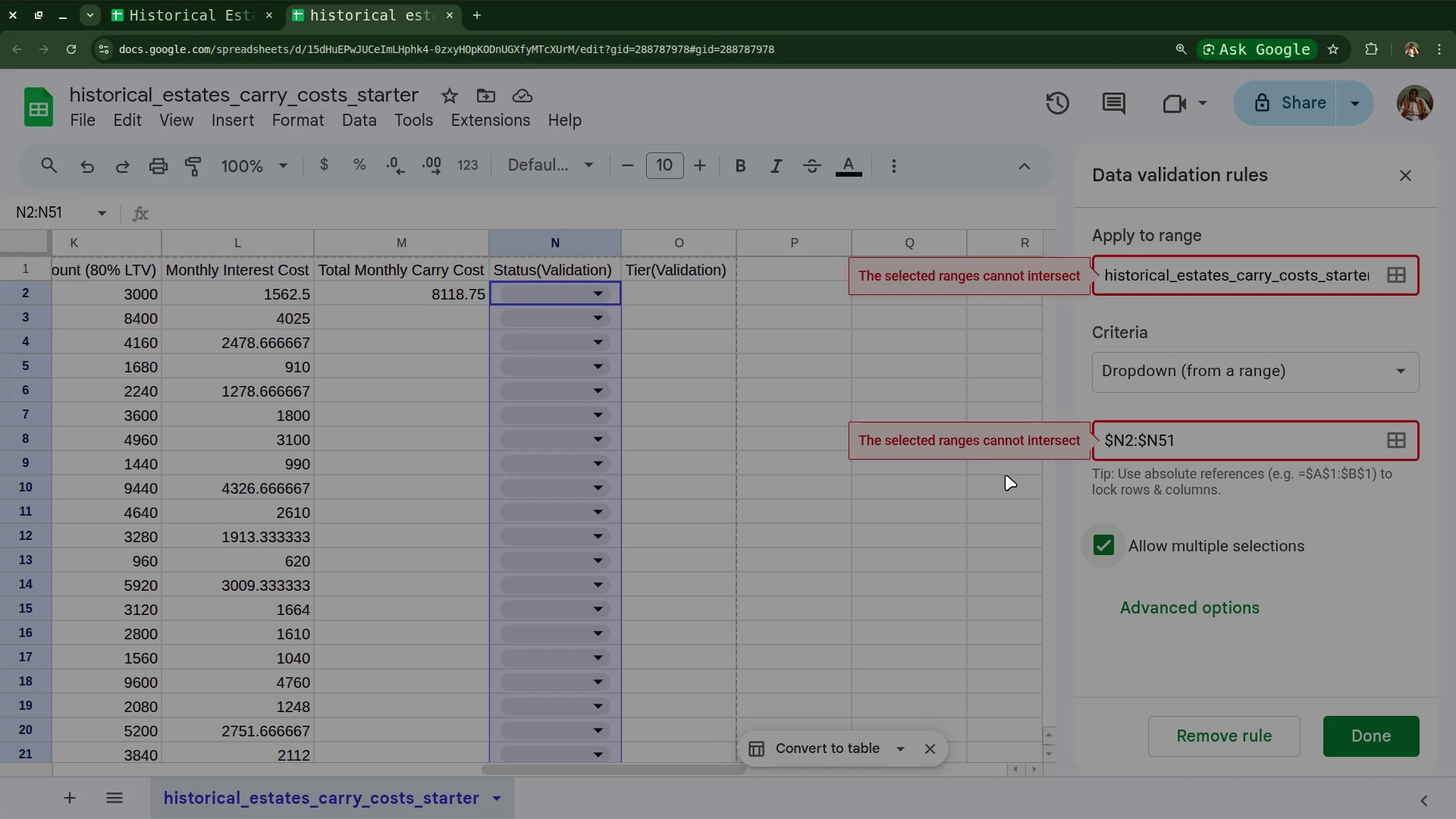 
left_click([1003, 476])
 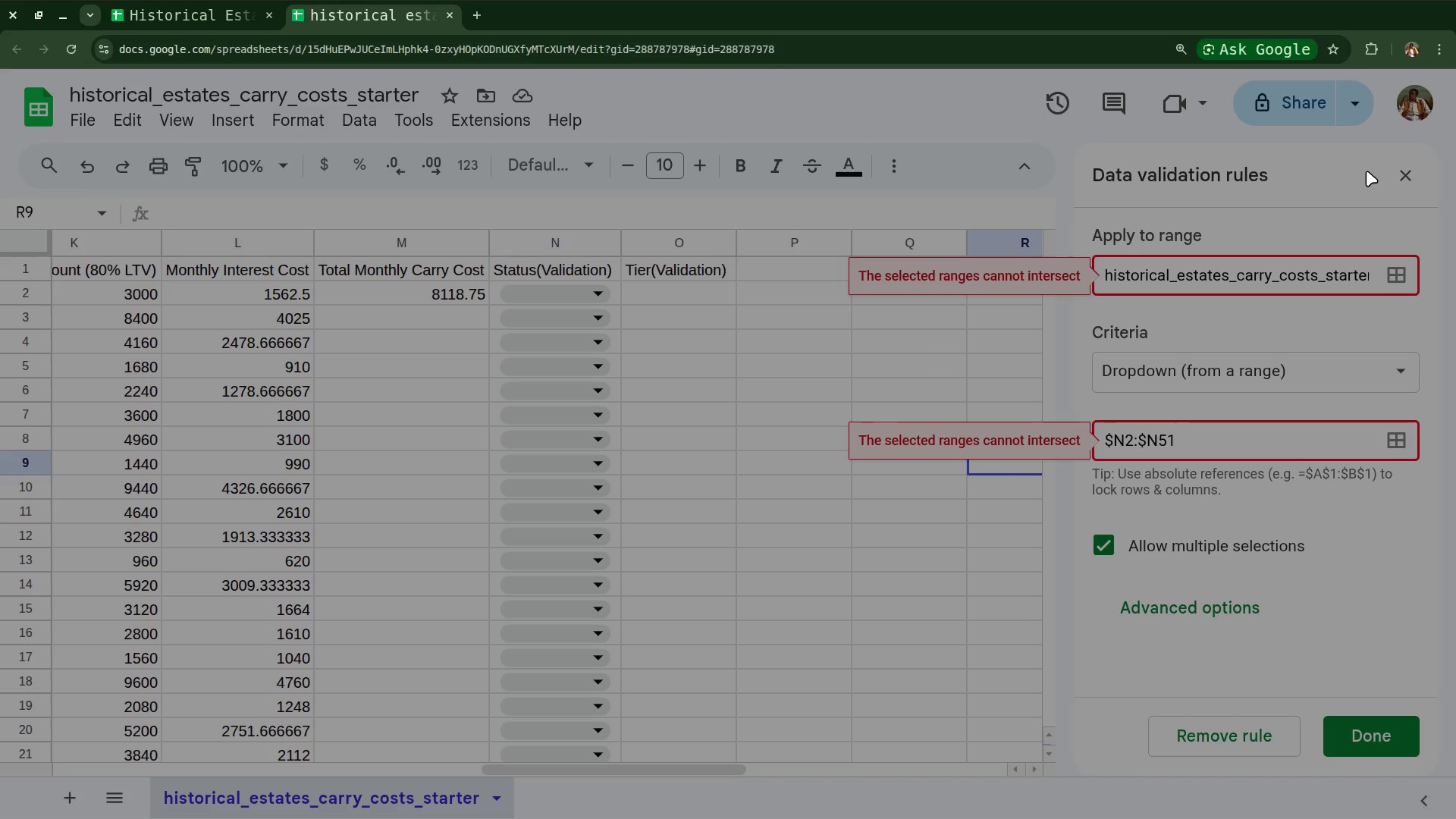 
left_click([1410, 174])
 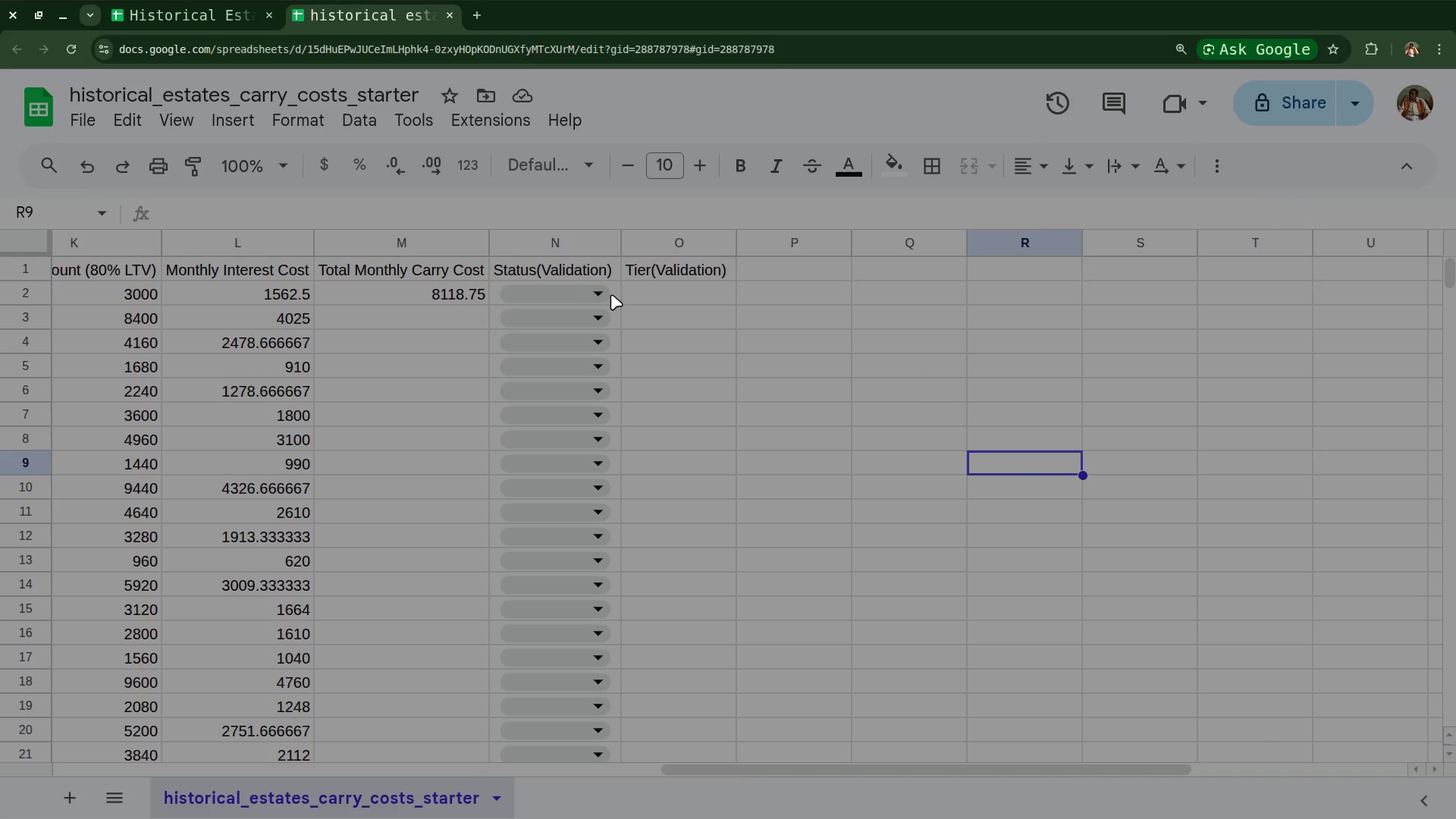 
left_click([592, 290])
 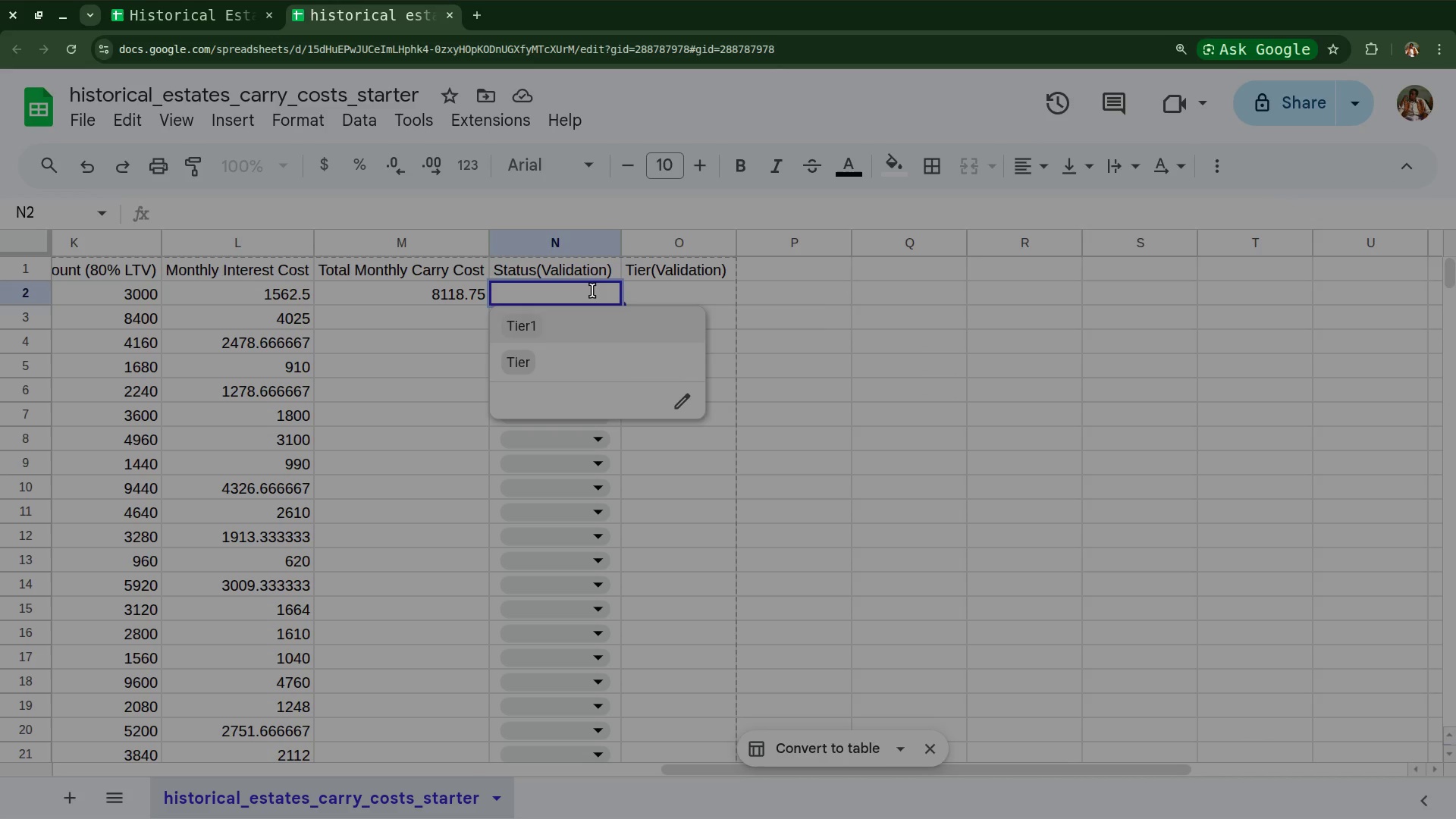 
left_click([592, 290])
 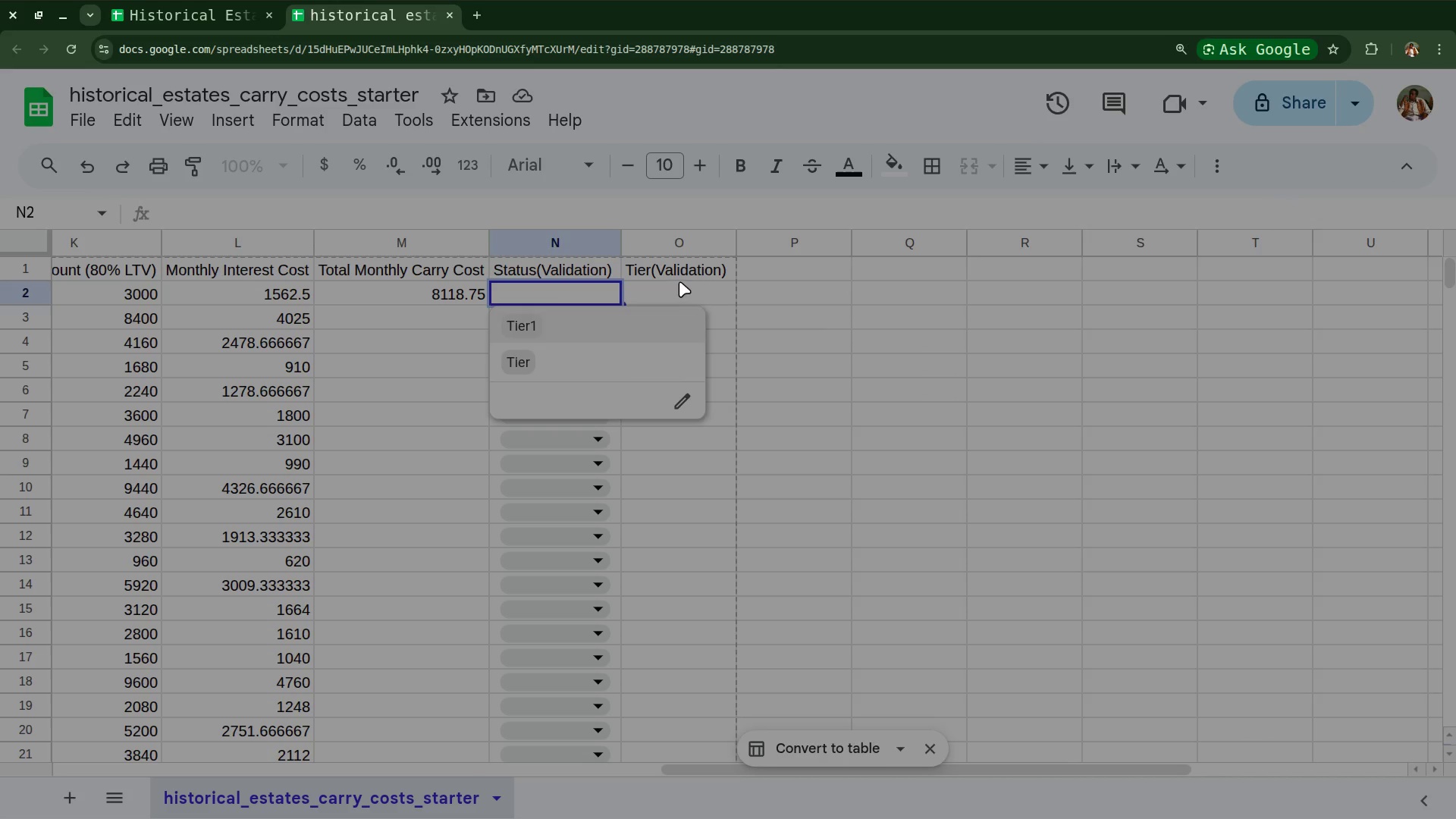 
left_click([678, 281])
 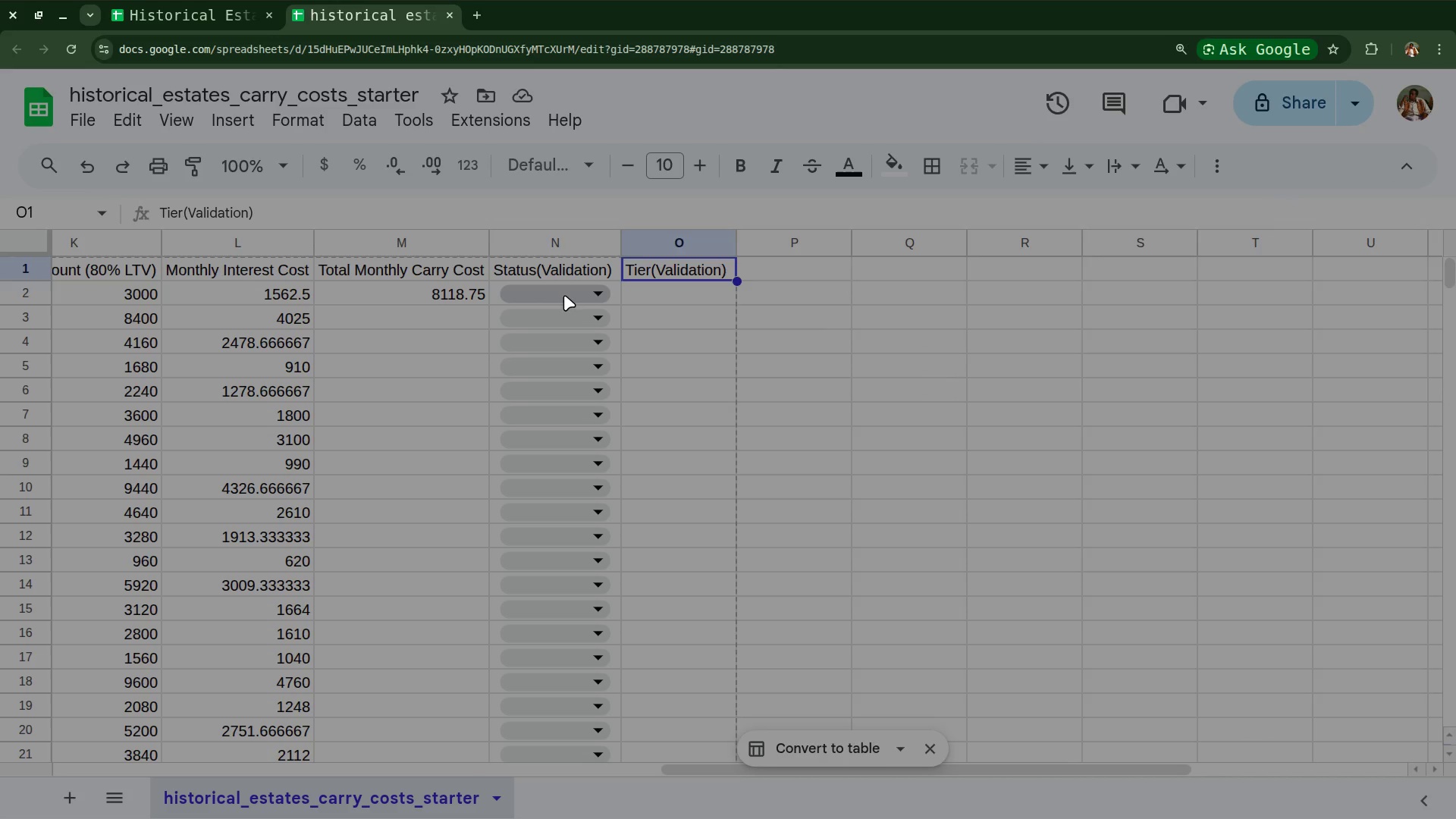 
left_click([564, 295])
 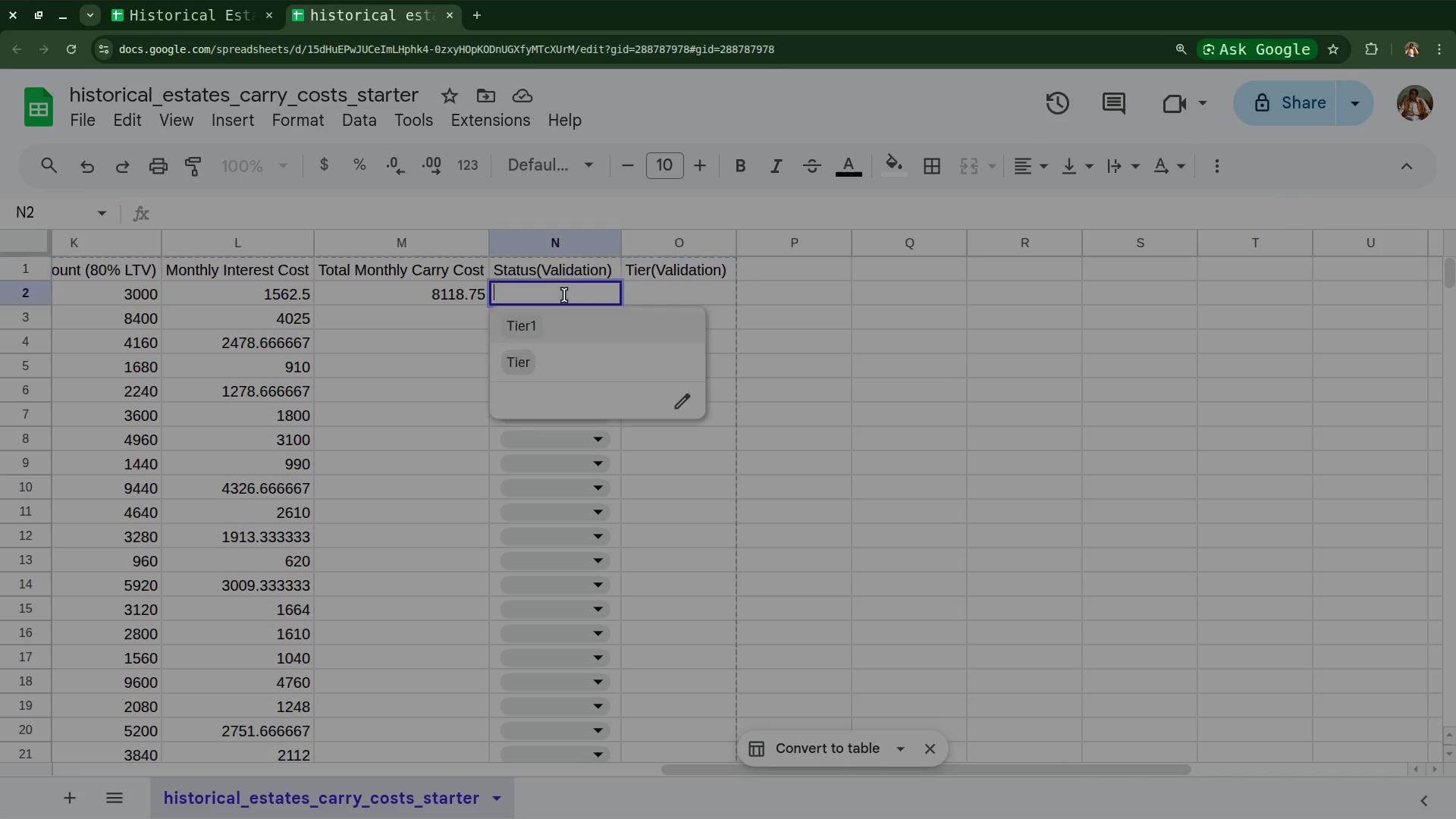 
left_click([564, 295])
 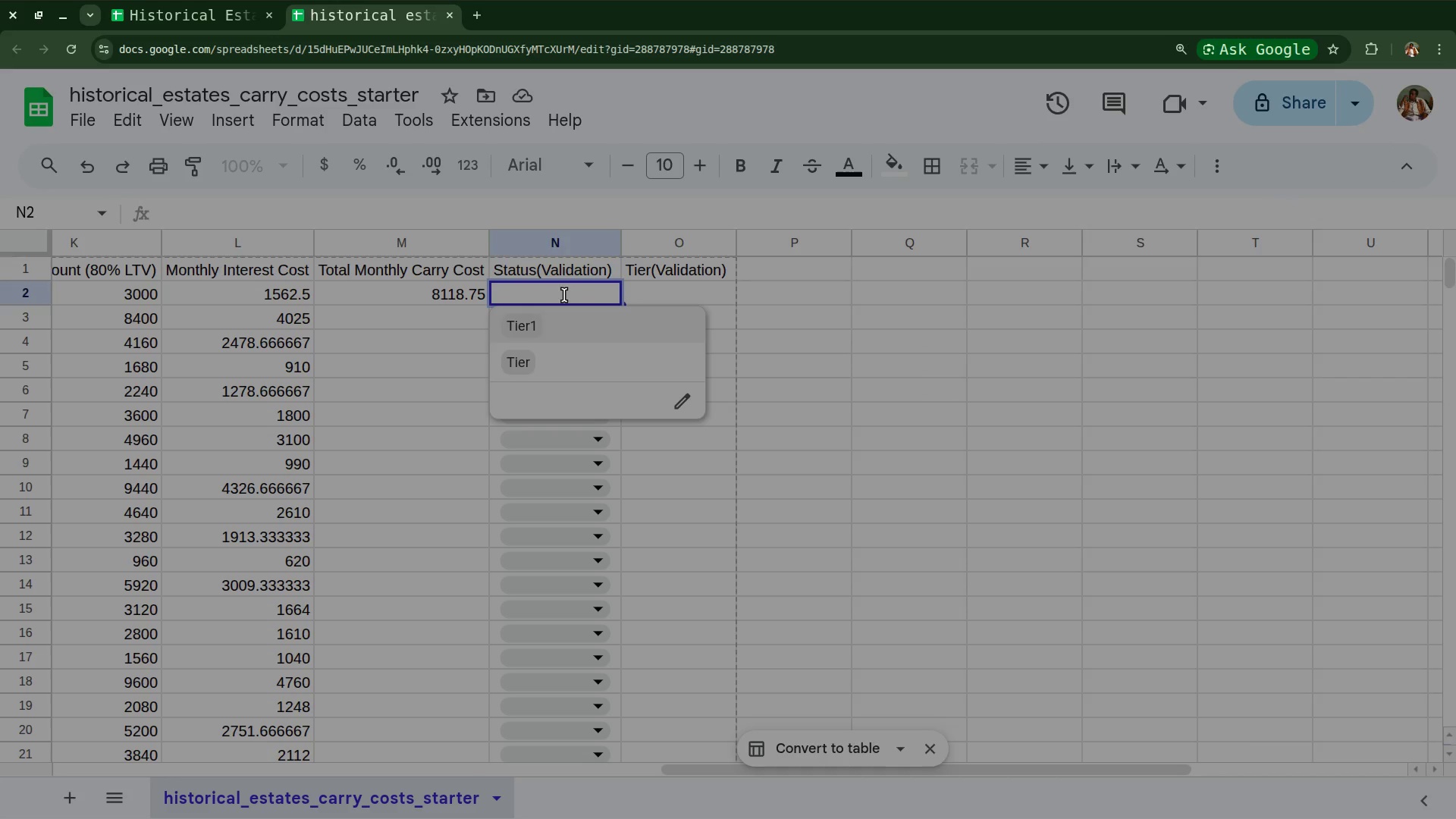 
left_click([564, 295])
 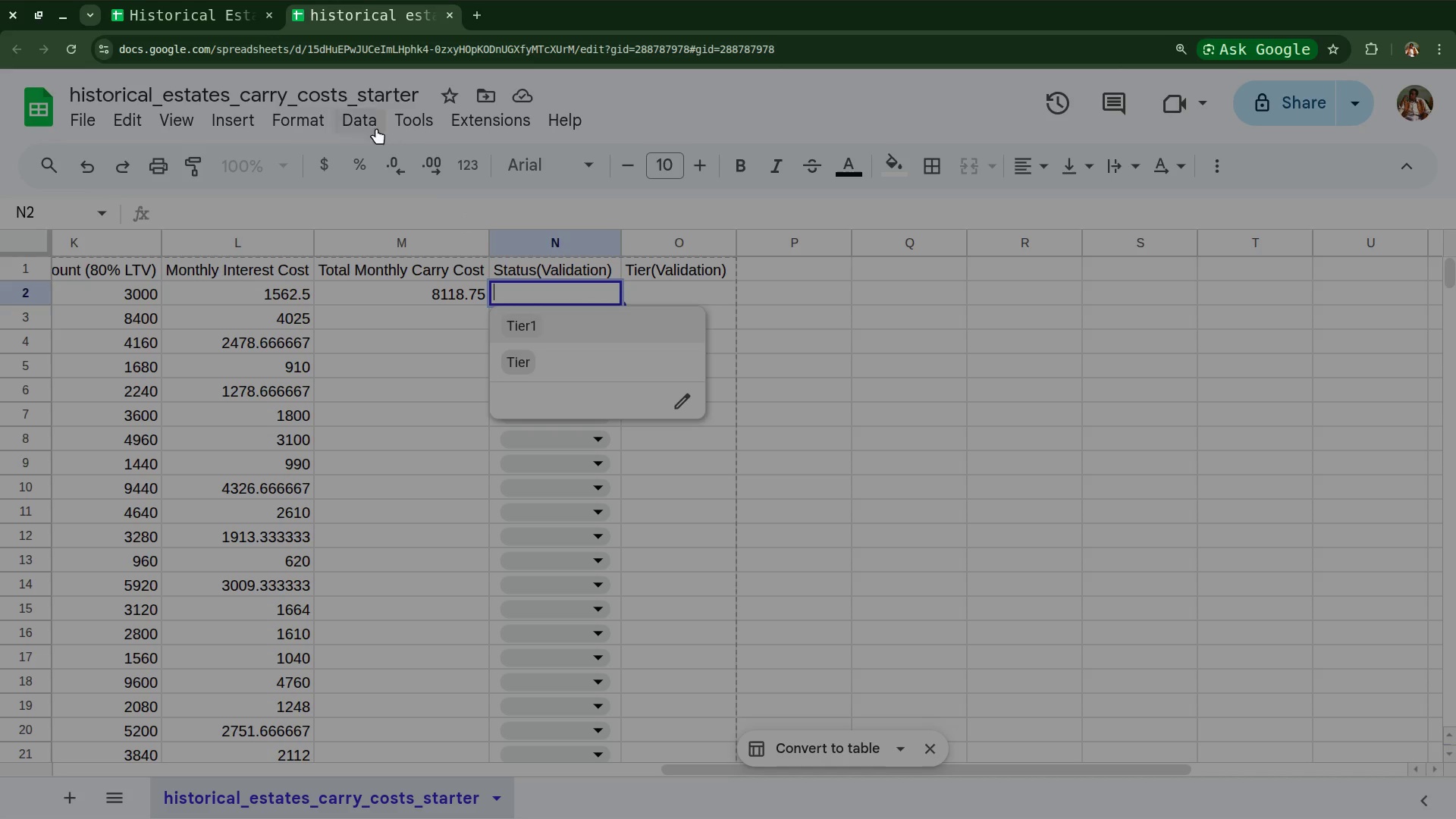 
left_click([371, 123])
 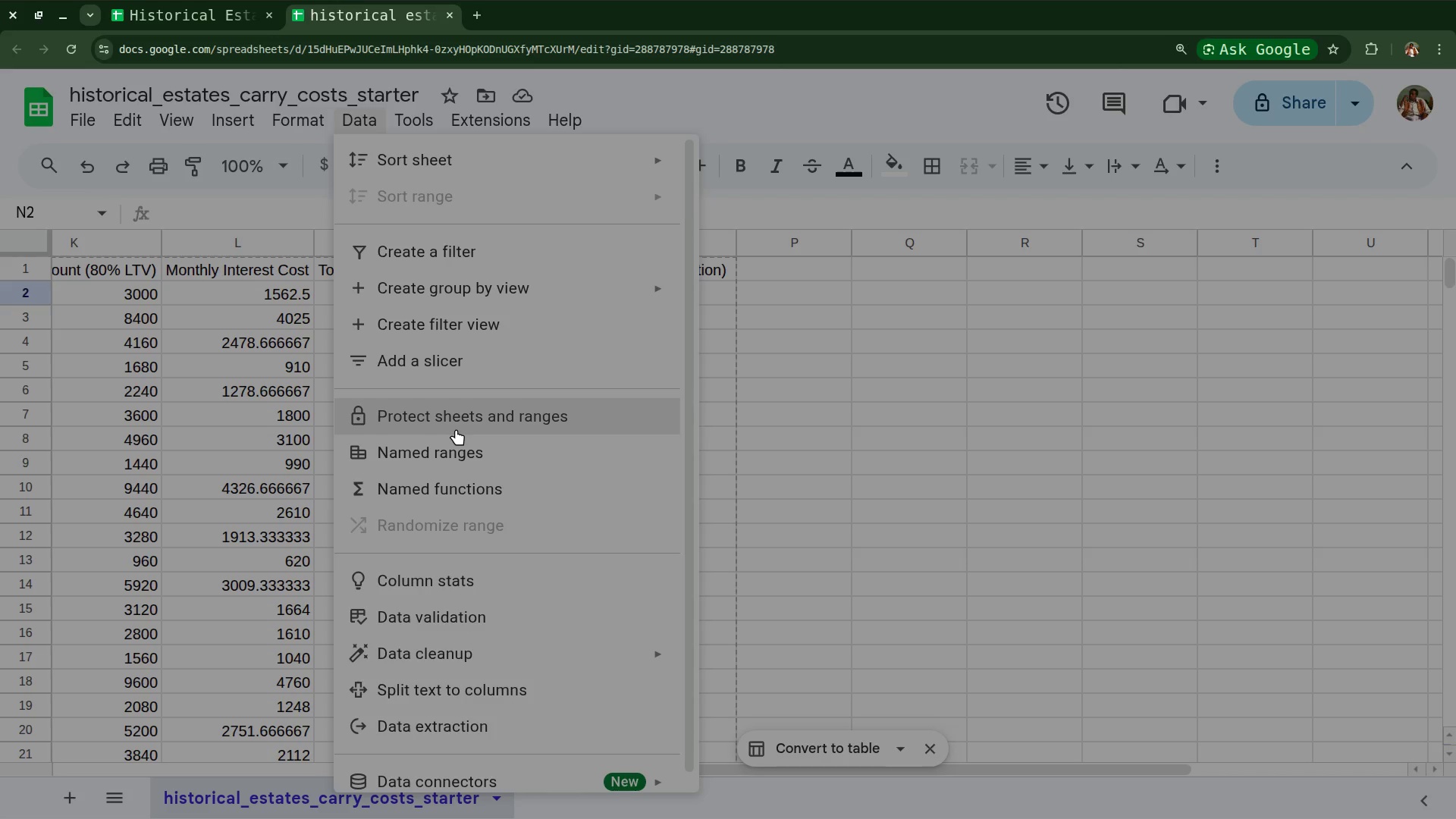 
wait(15.51)
 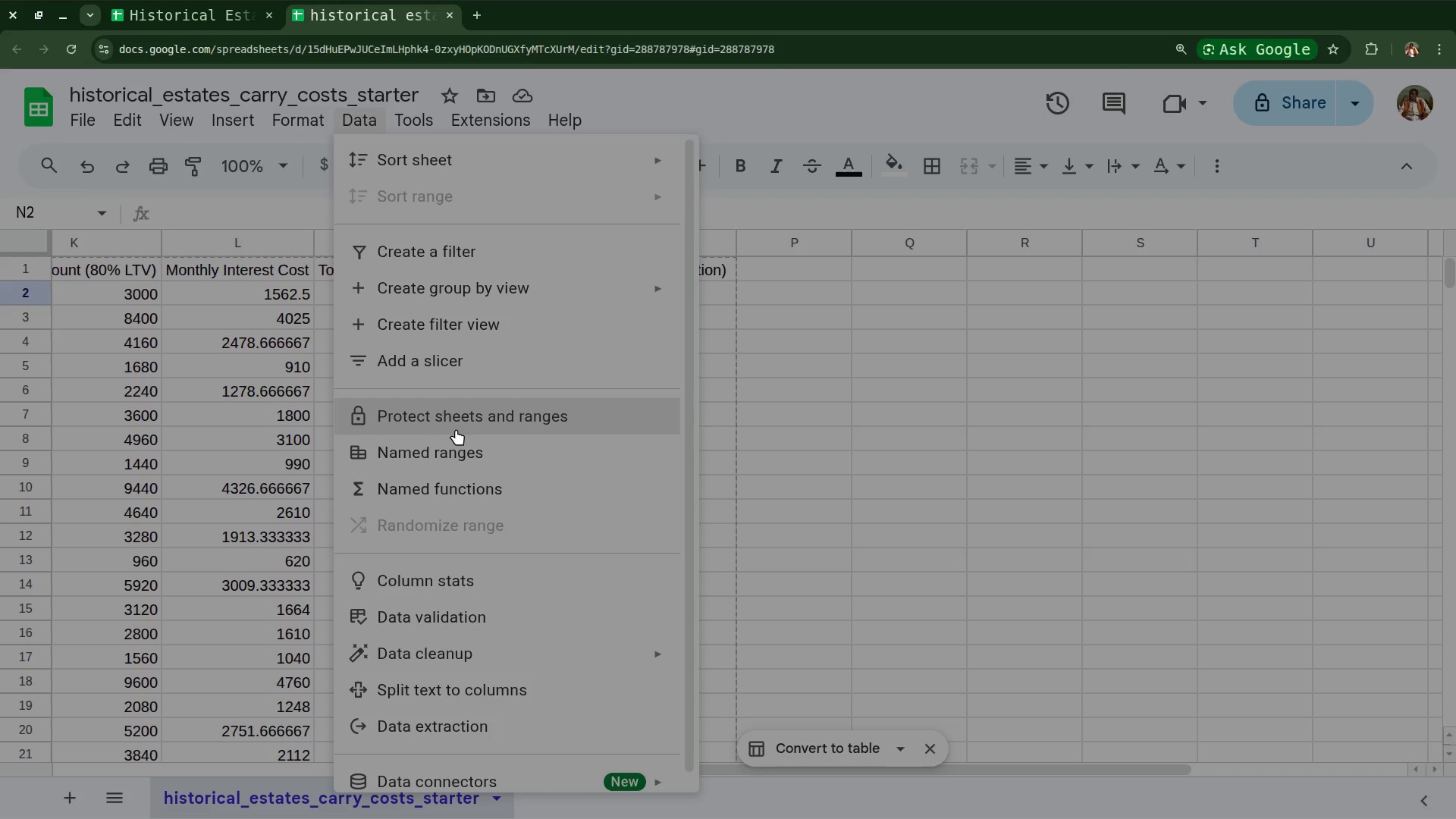 
left_click([425, 617])
 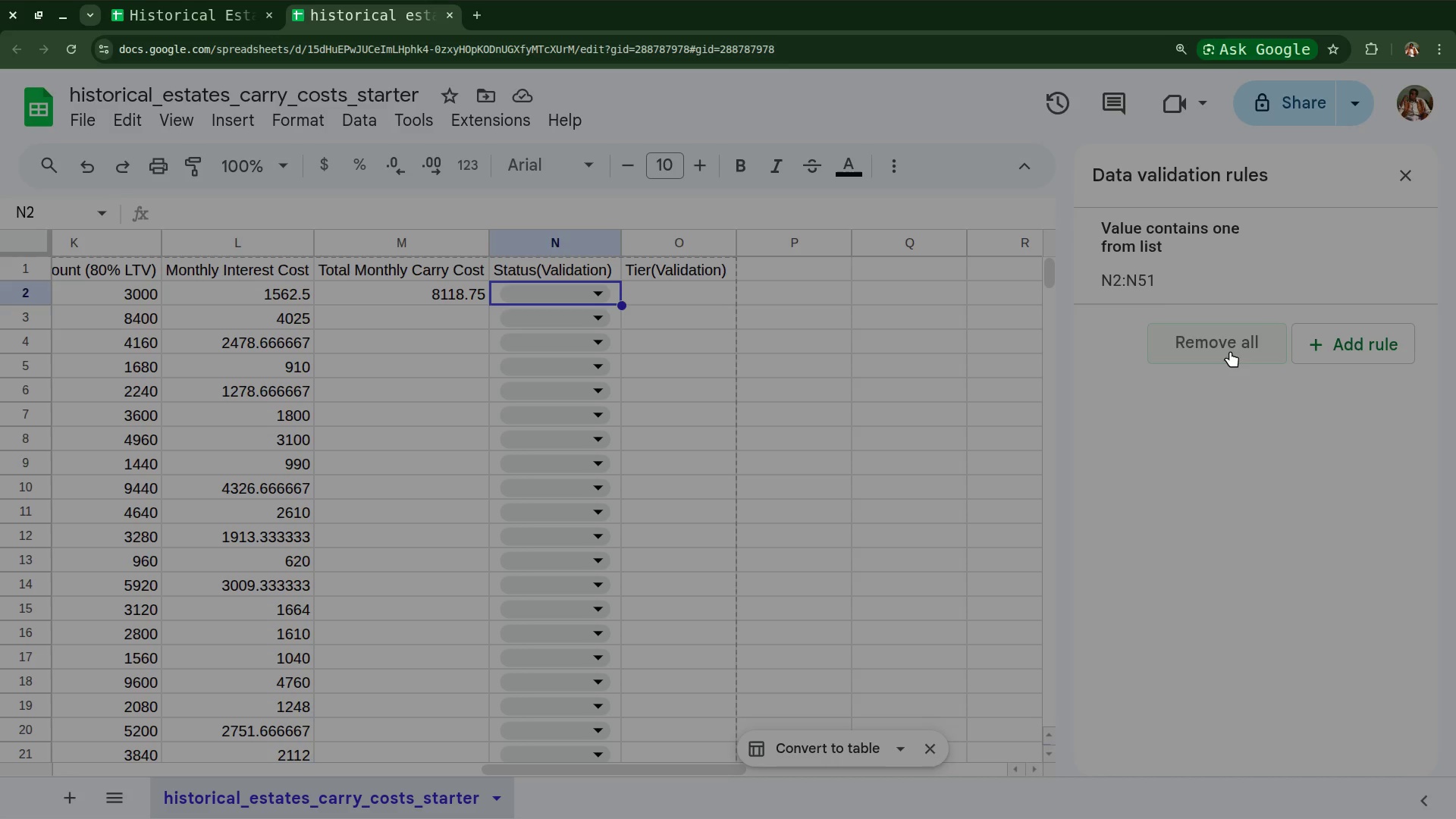 
left_click([1230, 351])
 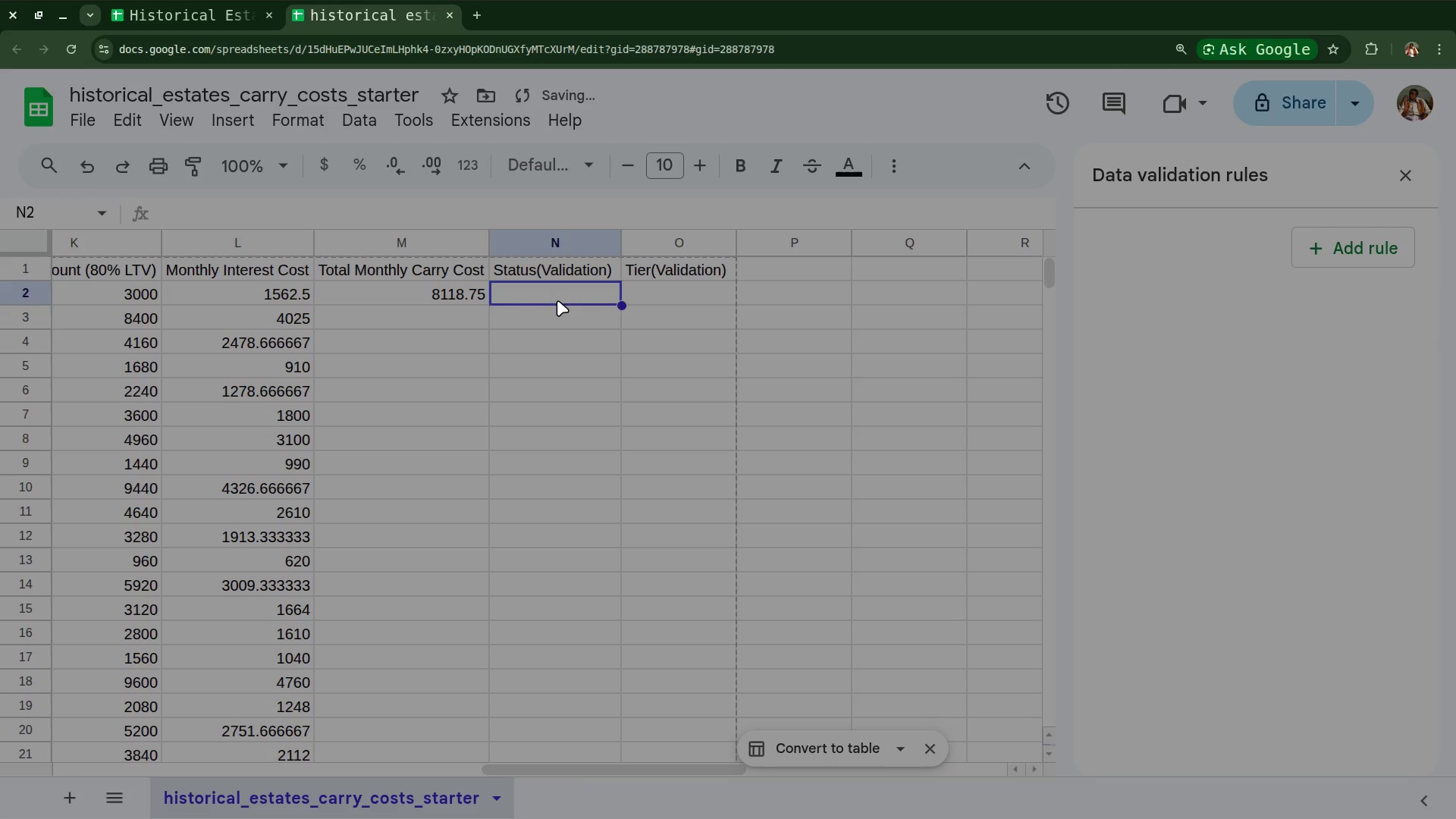 
left_click([661, 284])
 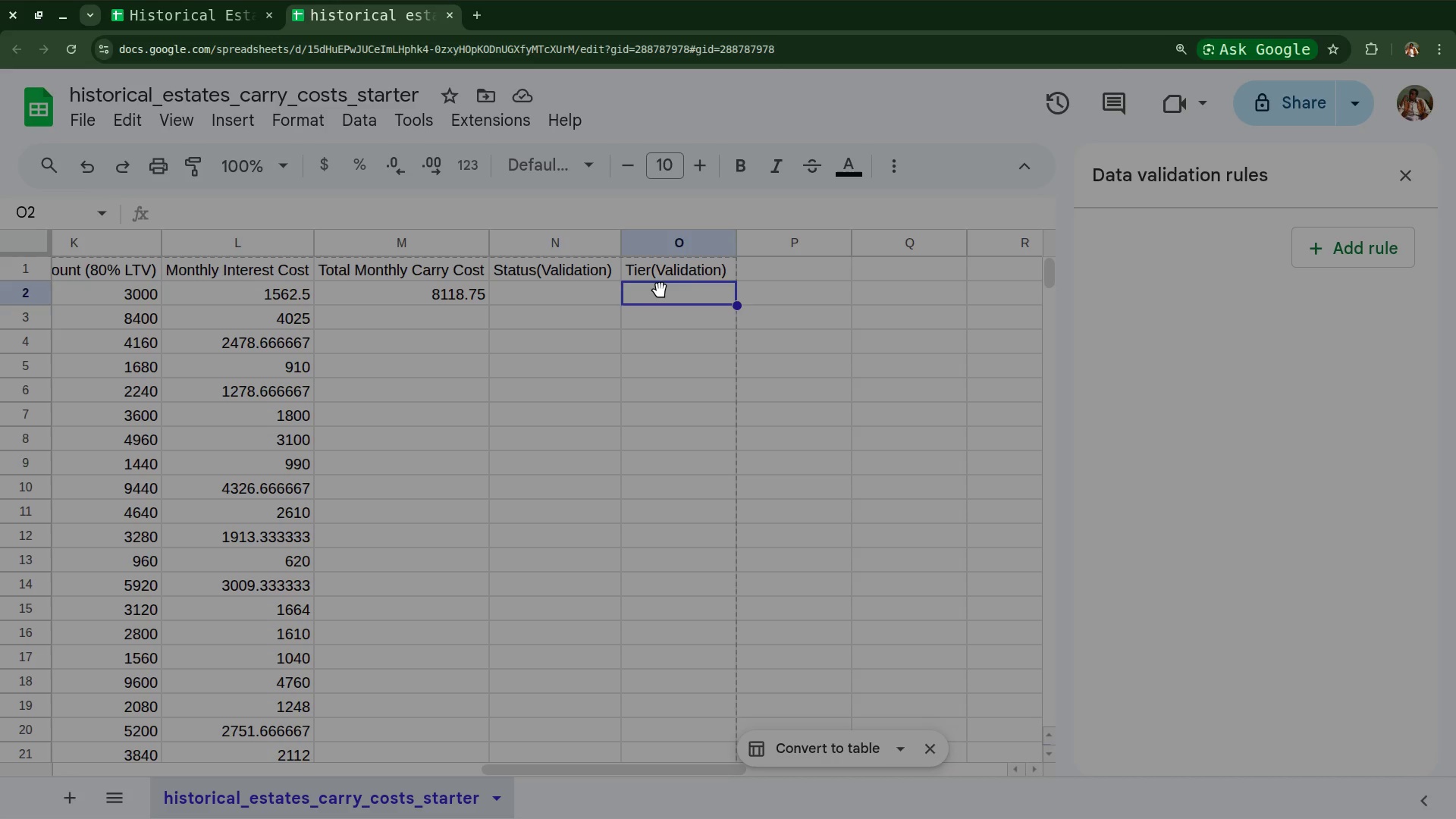 
wait(17.47)
 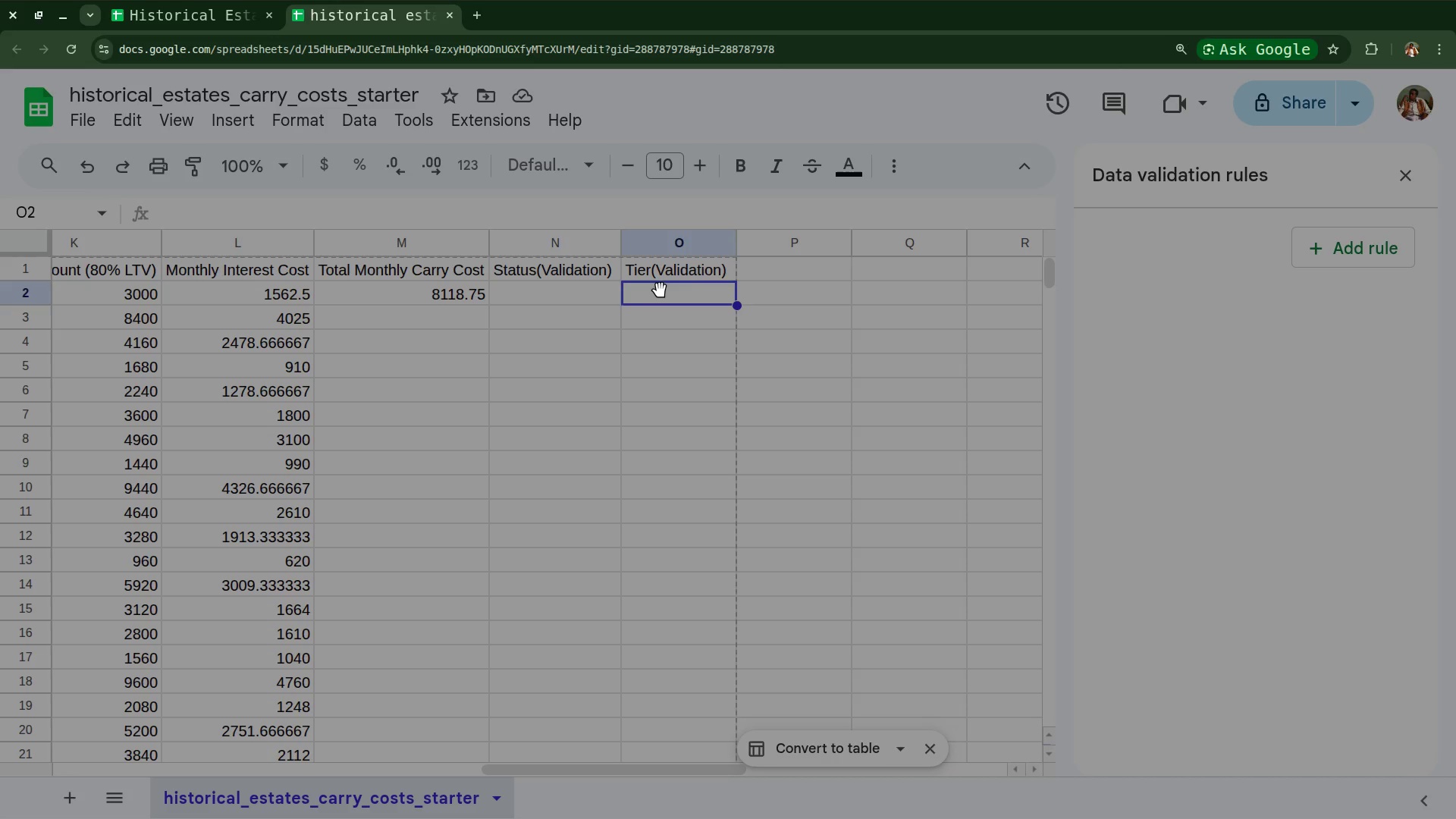 
scroll: coordinate [407, 329], scroll_direction: up, amount: 33.0
 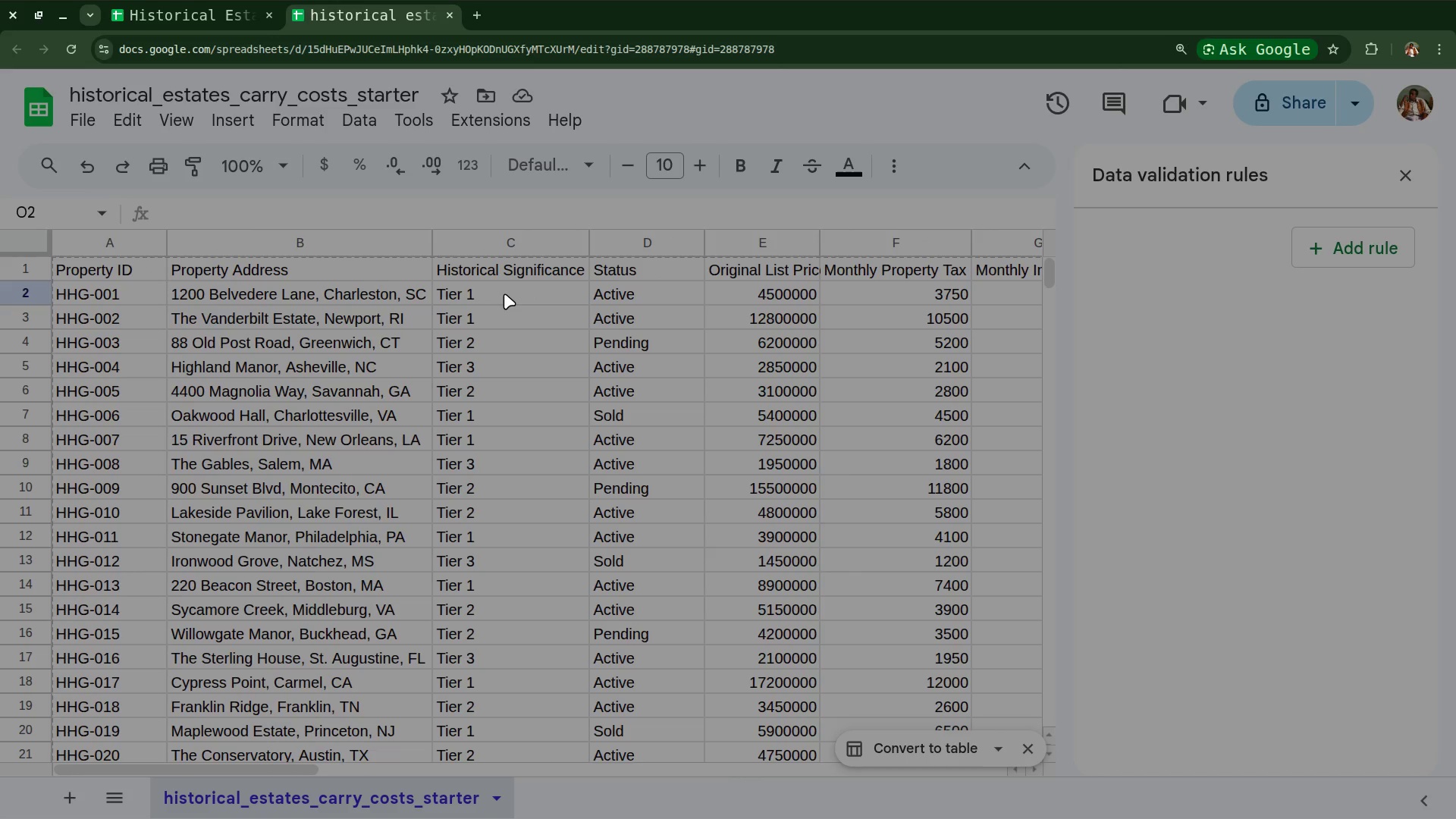 
left_click([504, 293])
 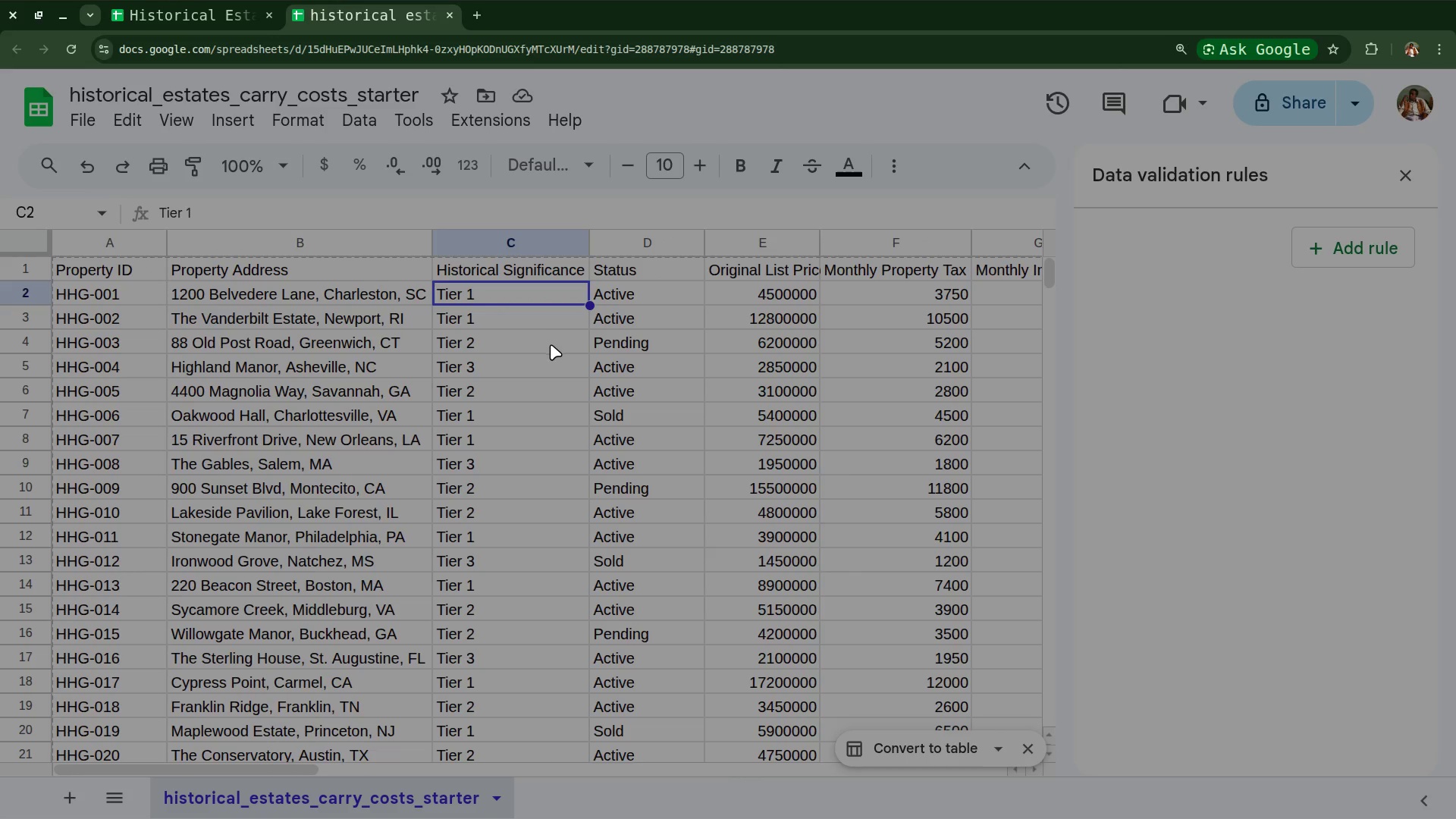 
scroll: coordinate [551, 344], scroll_direction: up, amount: 2.0
 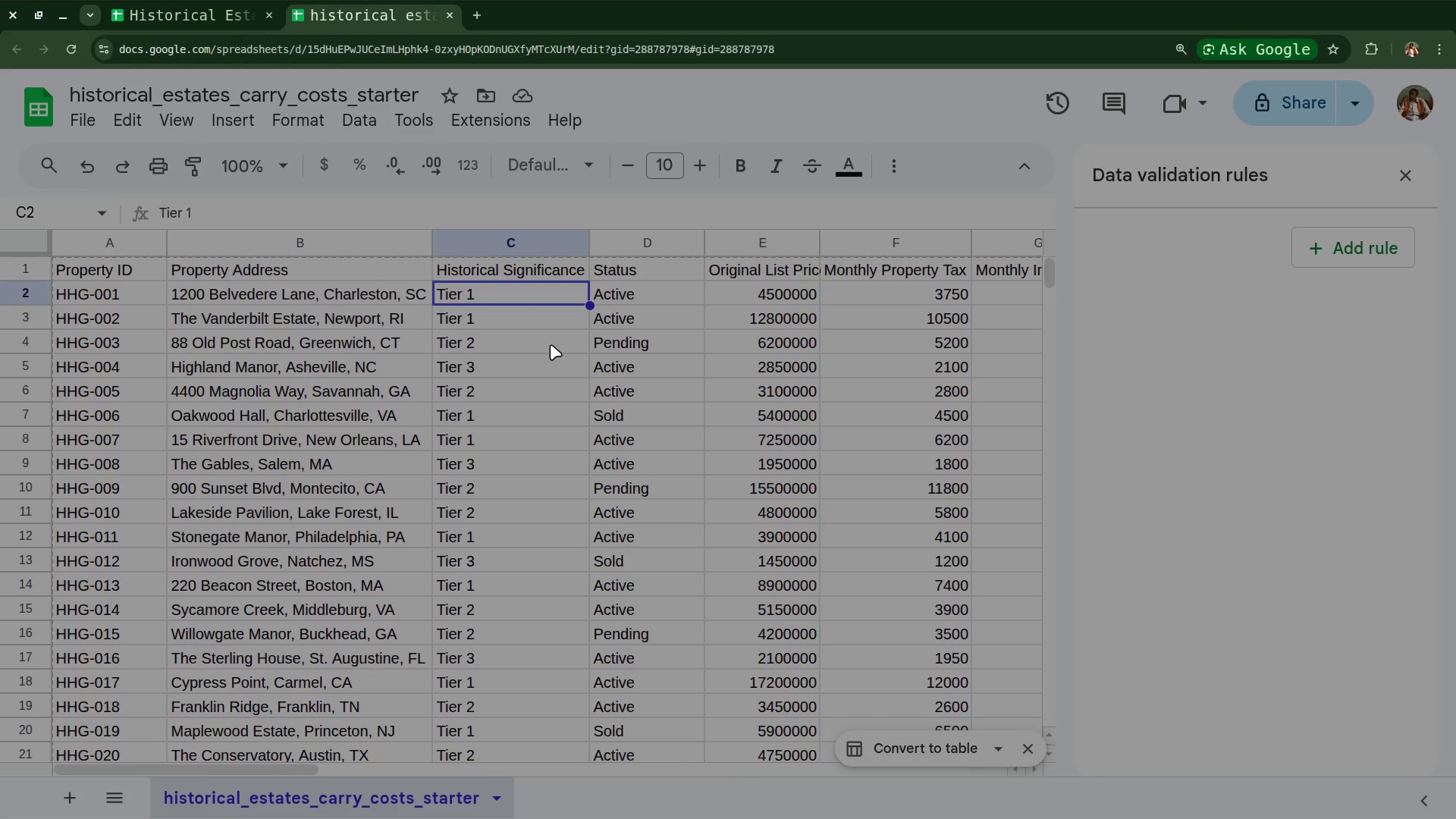 
scroll: coordinate [551, 344], scroll_direction: down, amount: 11.0
 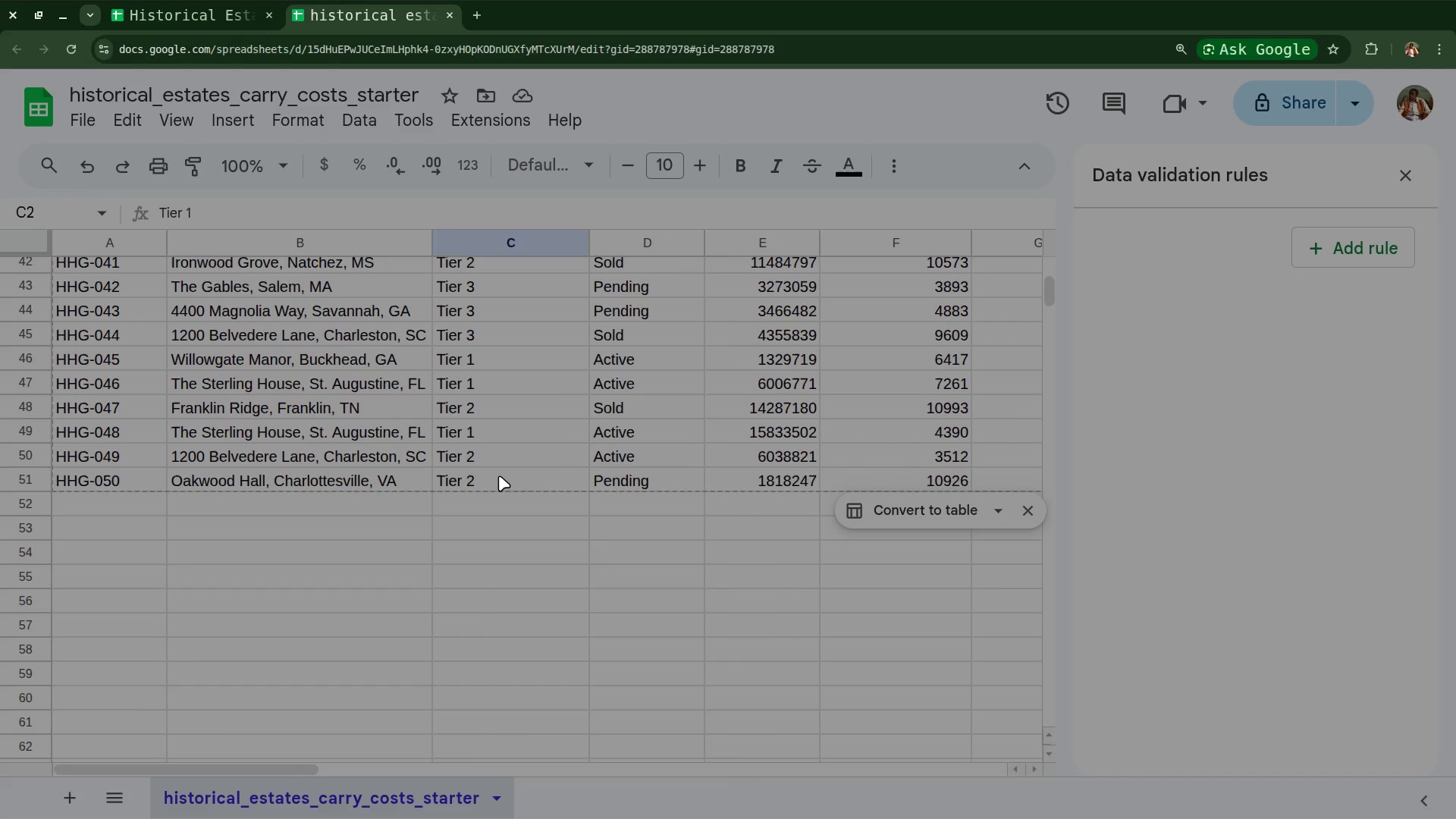 
hold_key(key=ShiftLeft, duration=1.09)
left_click([499, 475])
 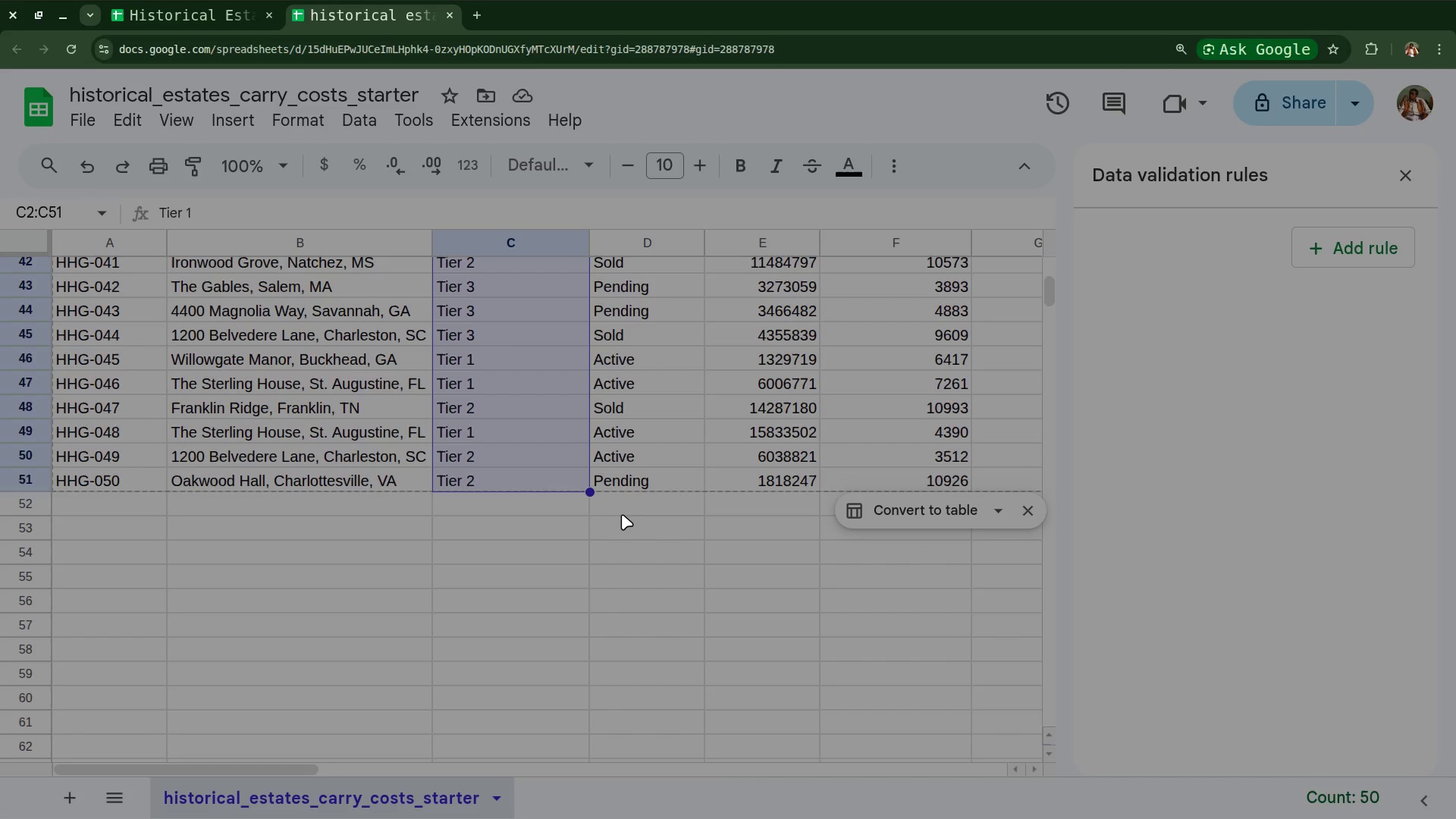 
wait(24.96)
 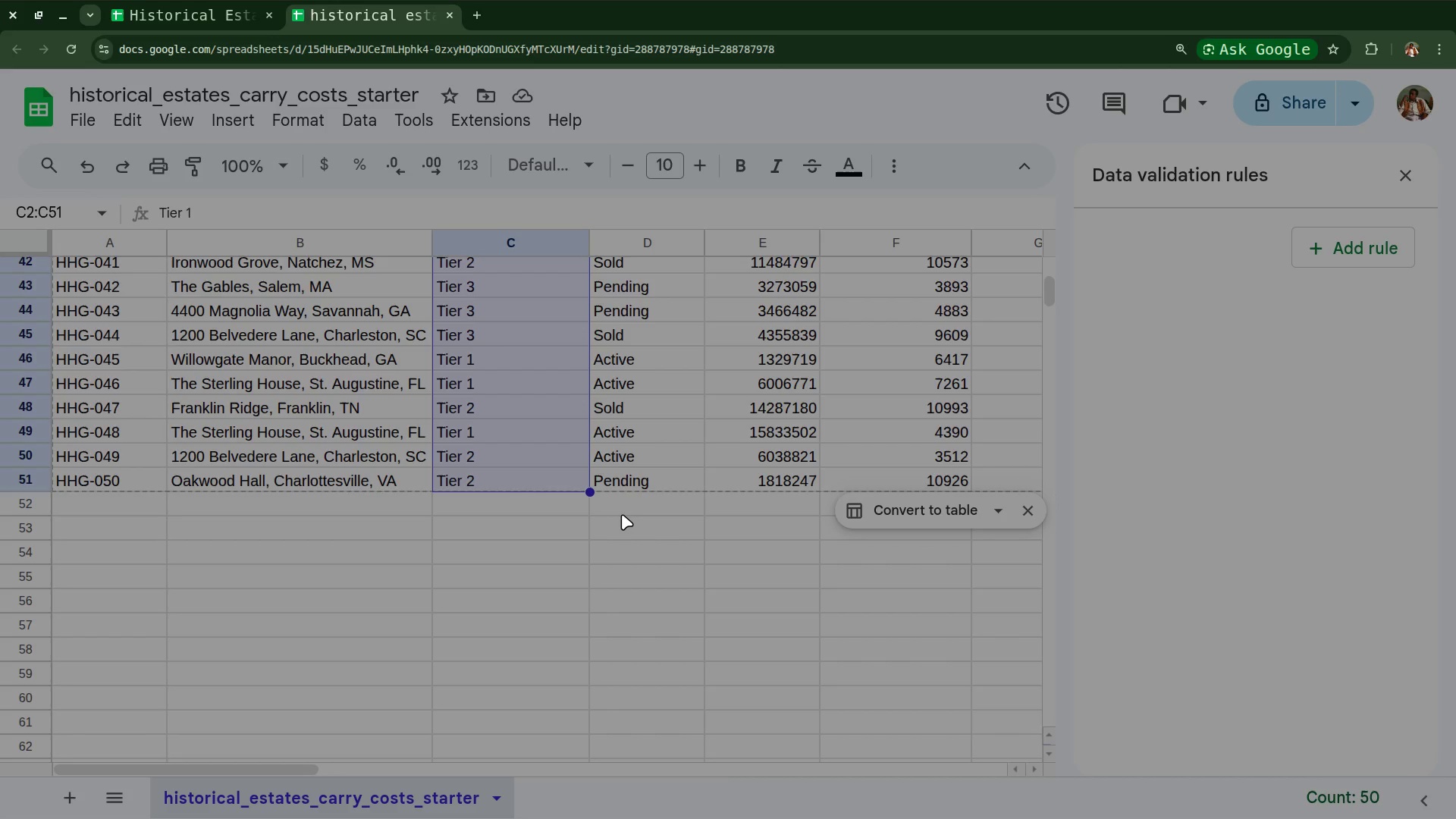 
left_click([352, 118])
 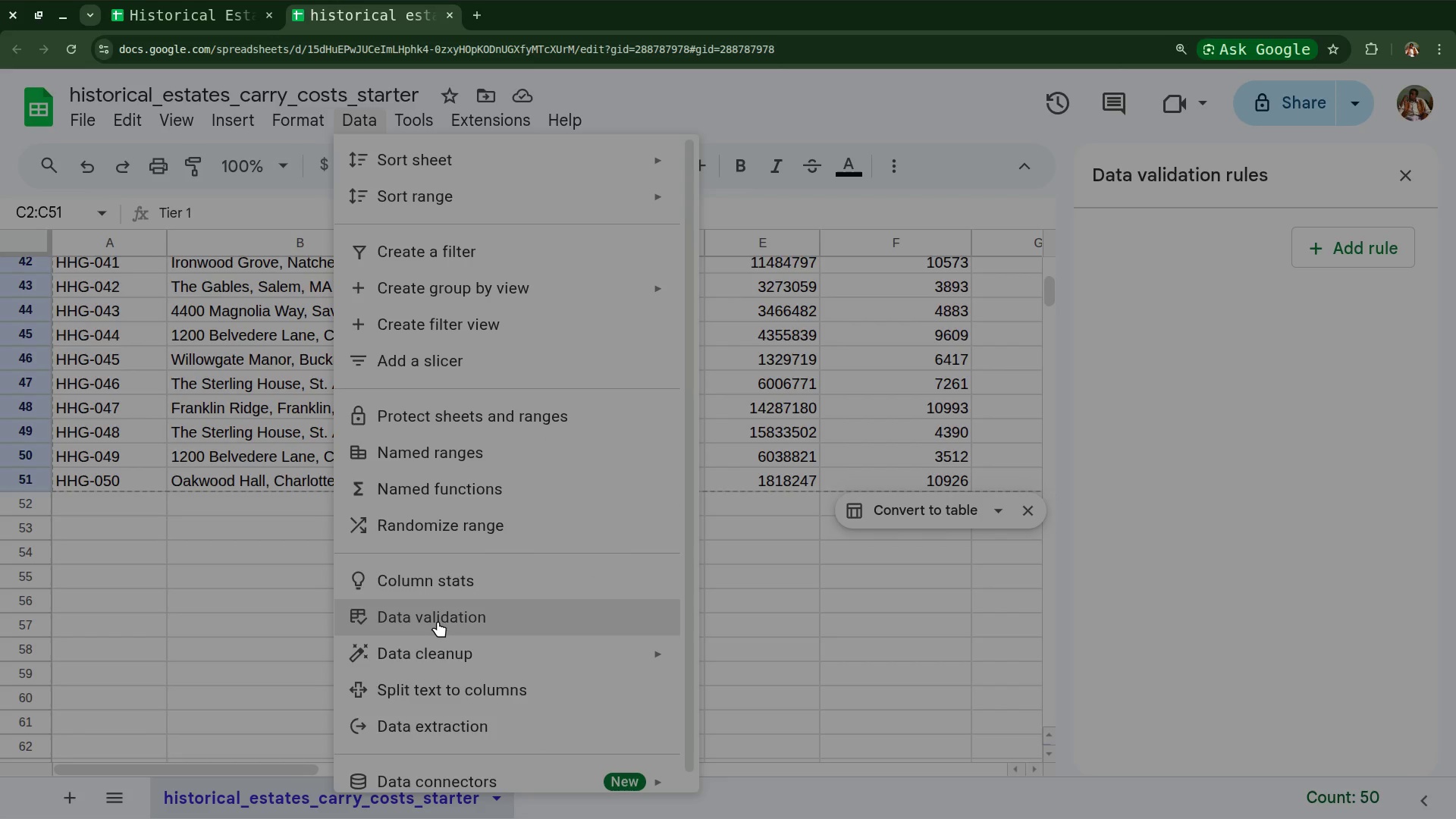 
wait(6.78)
 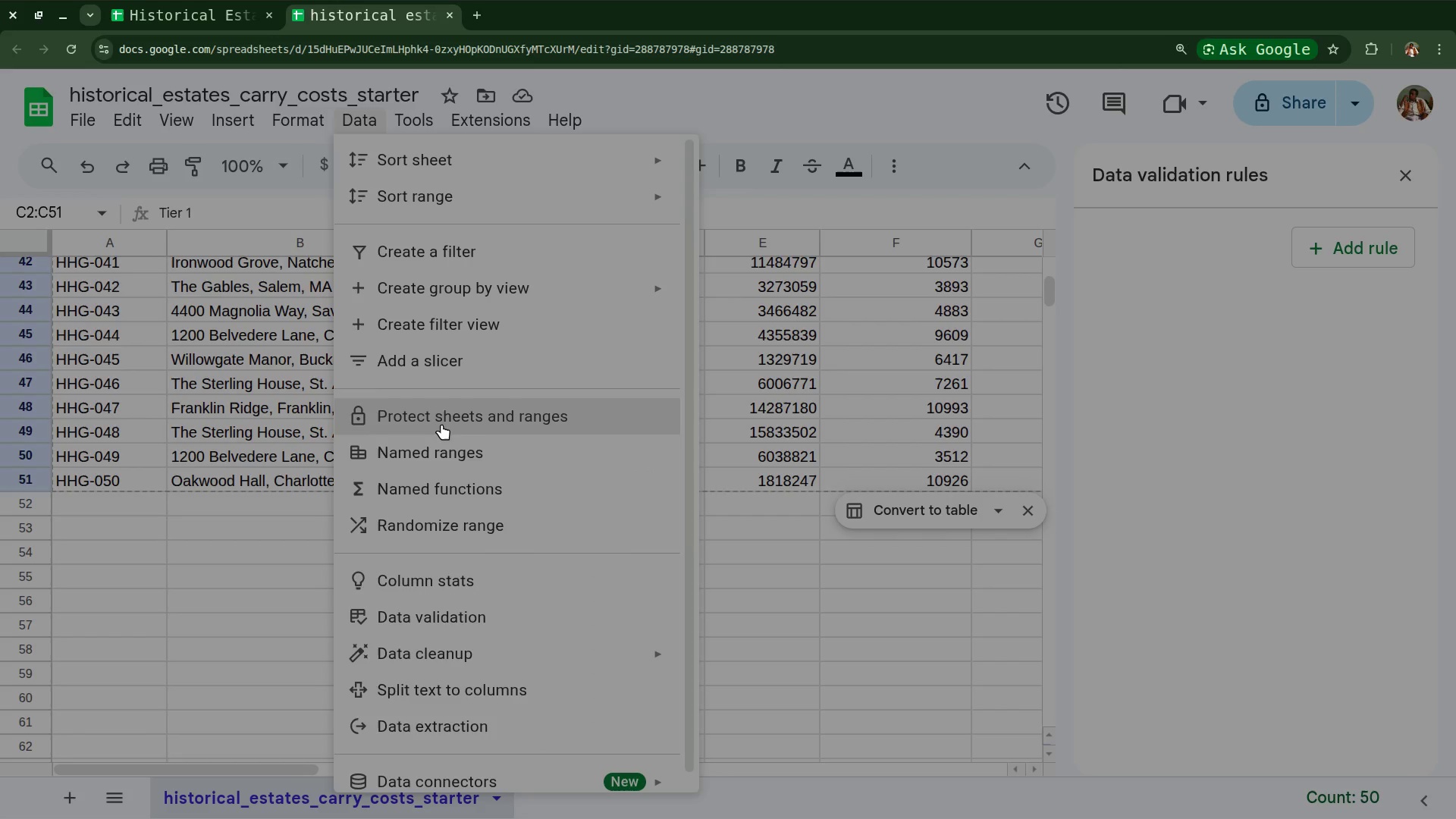 
left_click([438, 621])
 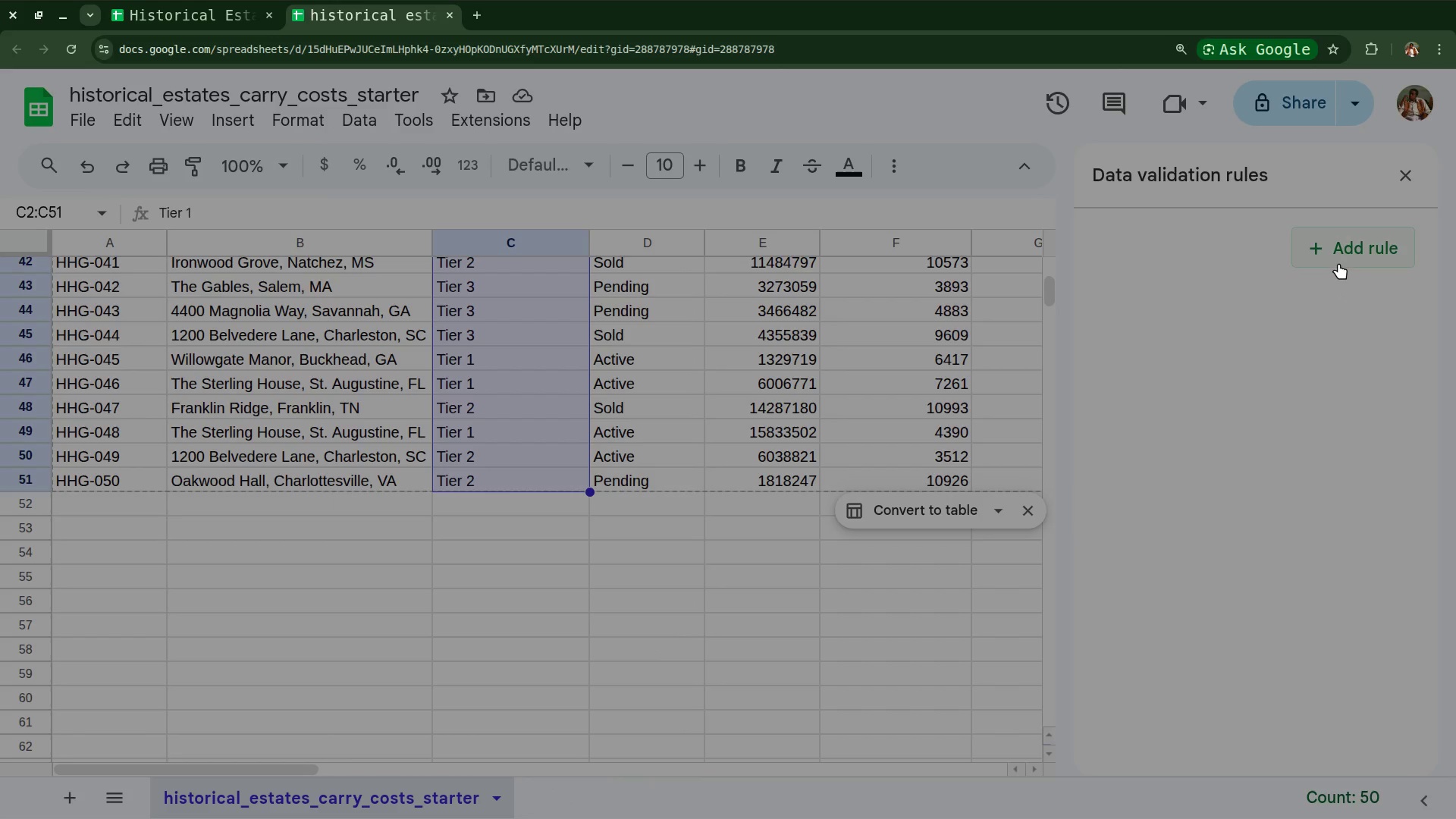 
left_click([1338, 253])
 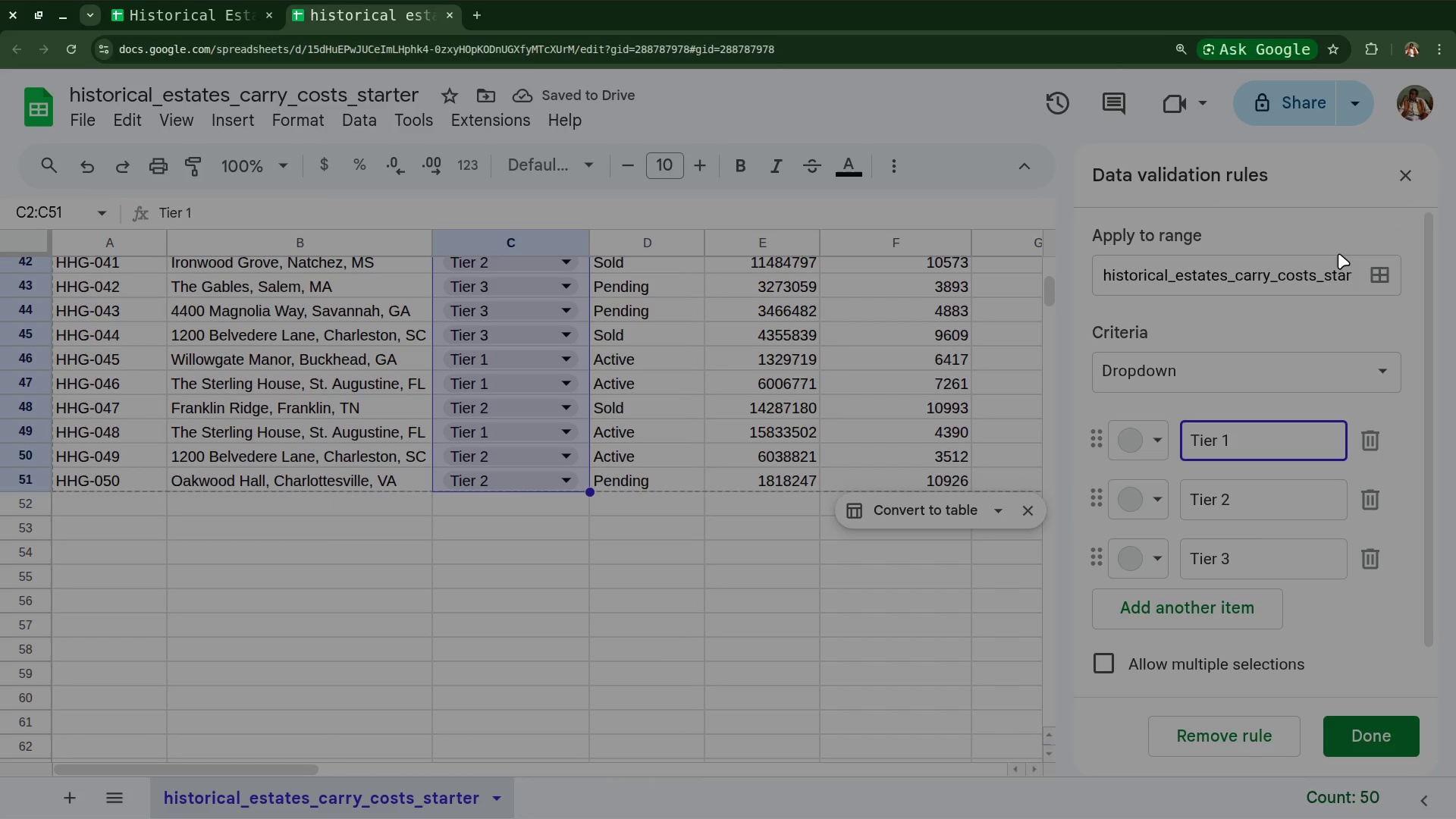 
wait(9.07)
 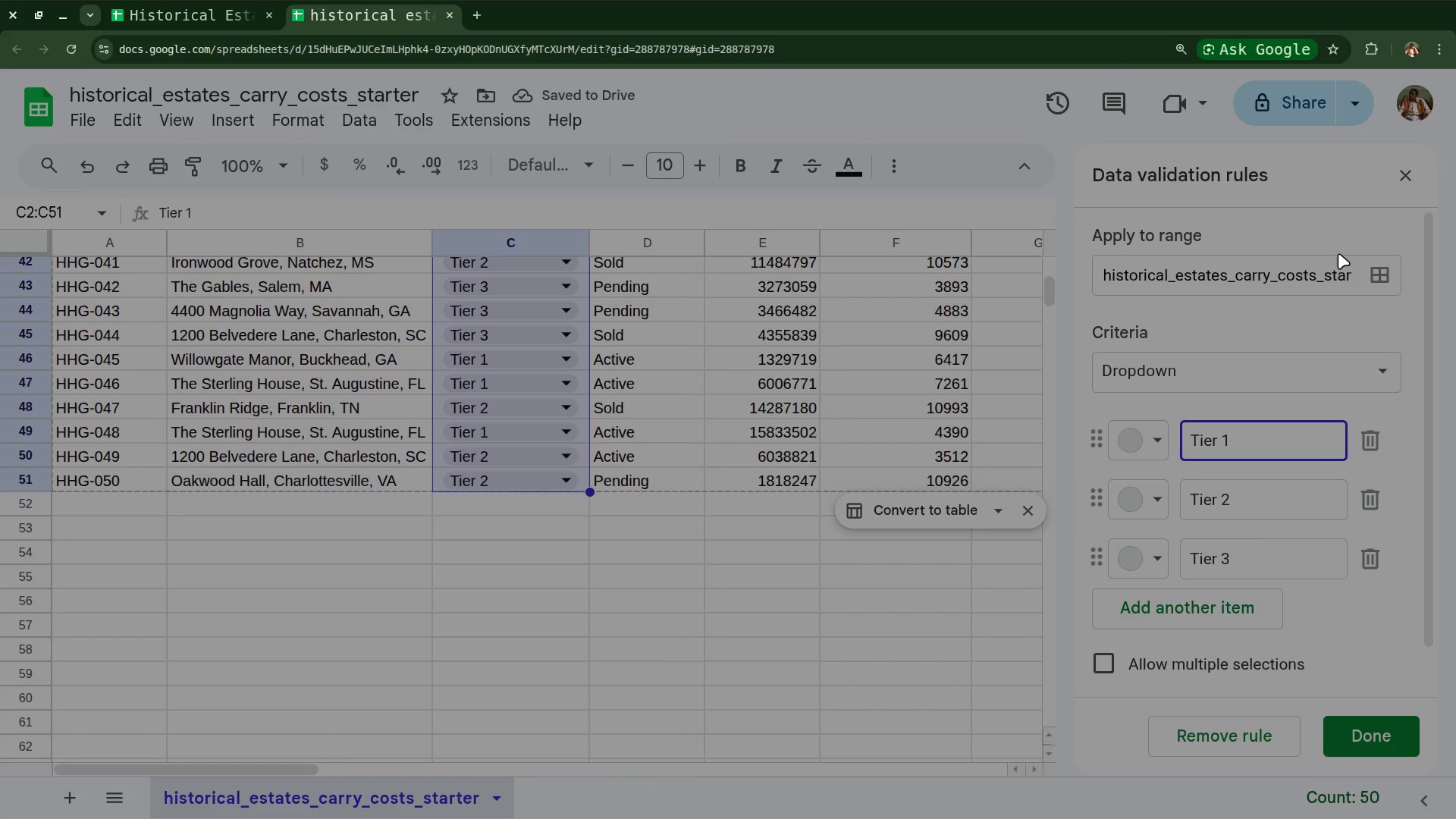 
left_click([1360, 734])
 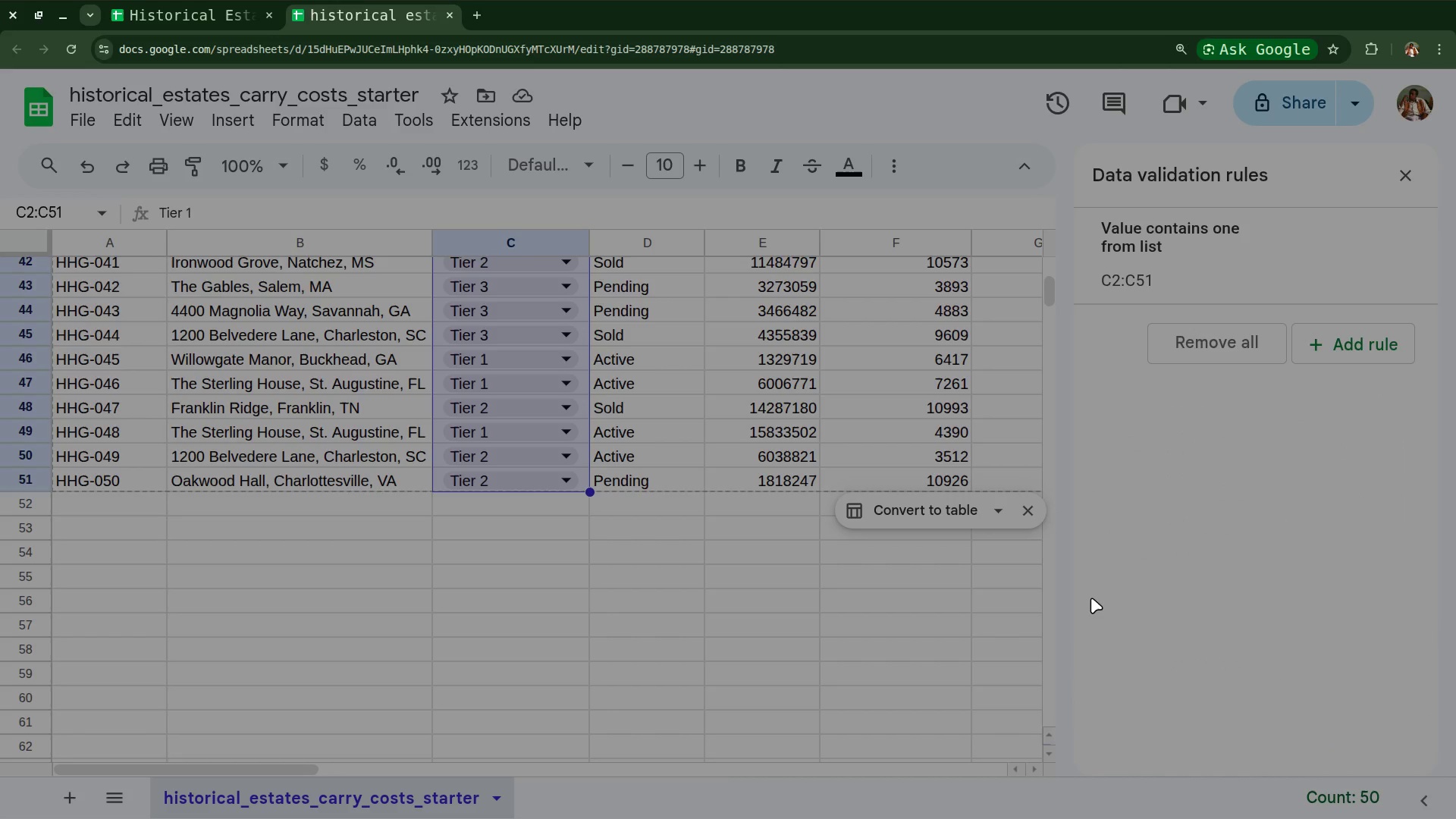 
left_click([1134, 647])
 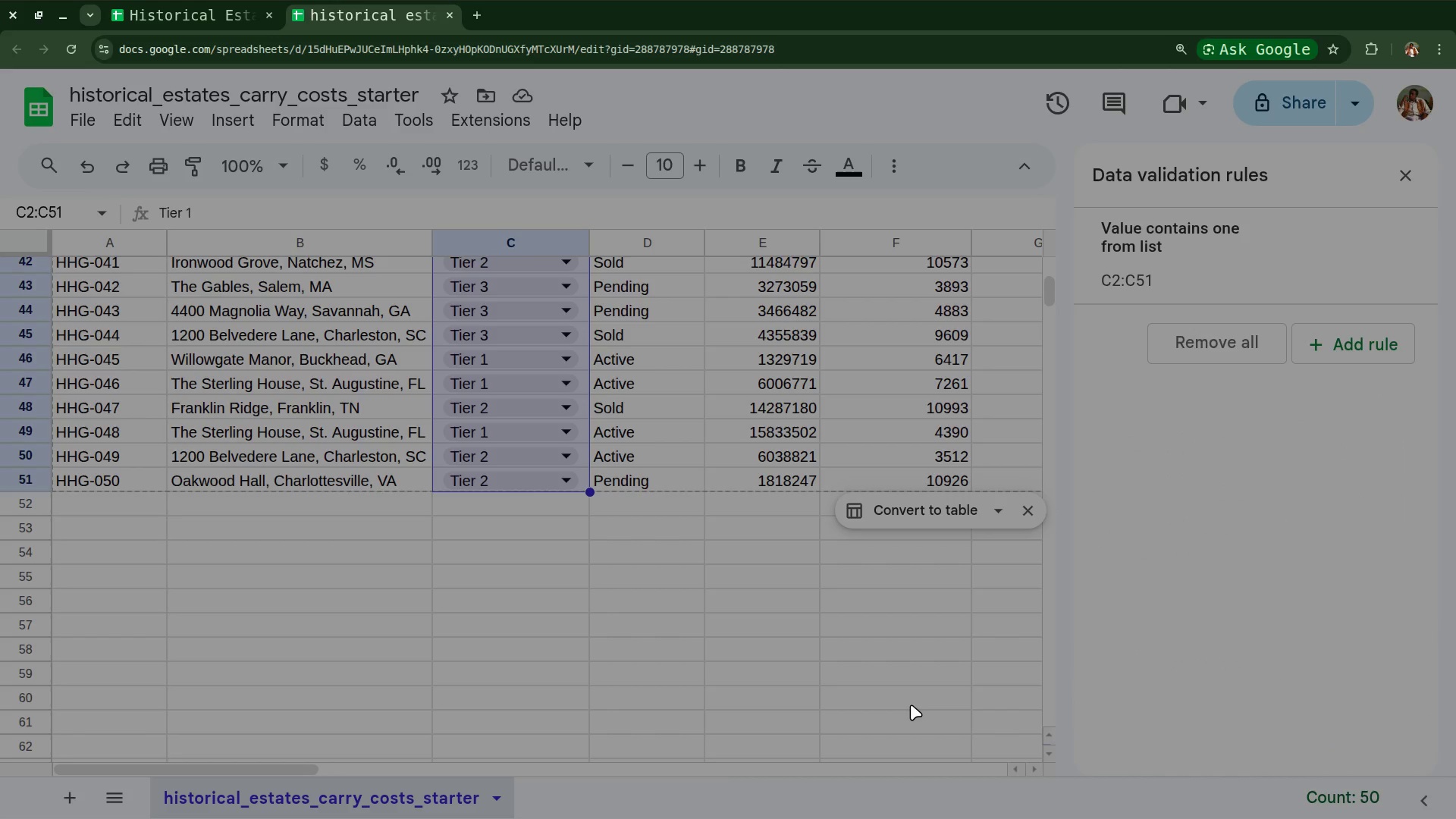 
scroll: coordinate [911, 704], scroll_direction: up, amount: 17.0
 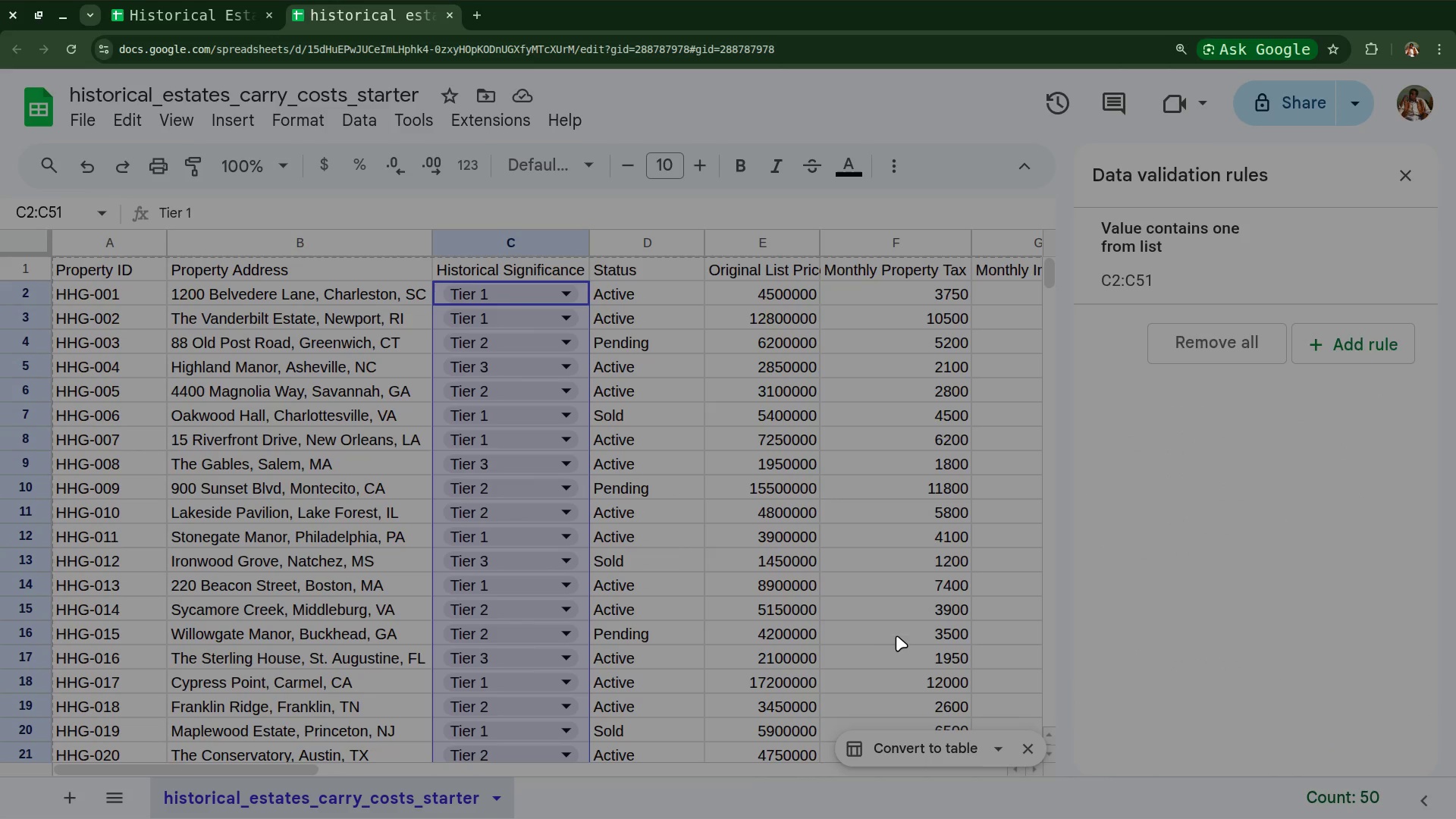 
scroll: coordinate [896, 635], scroll_direction: down, amount: 15.0
 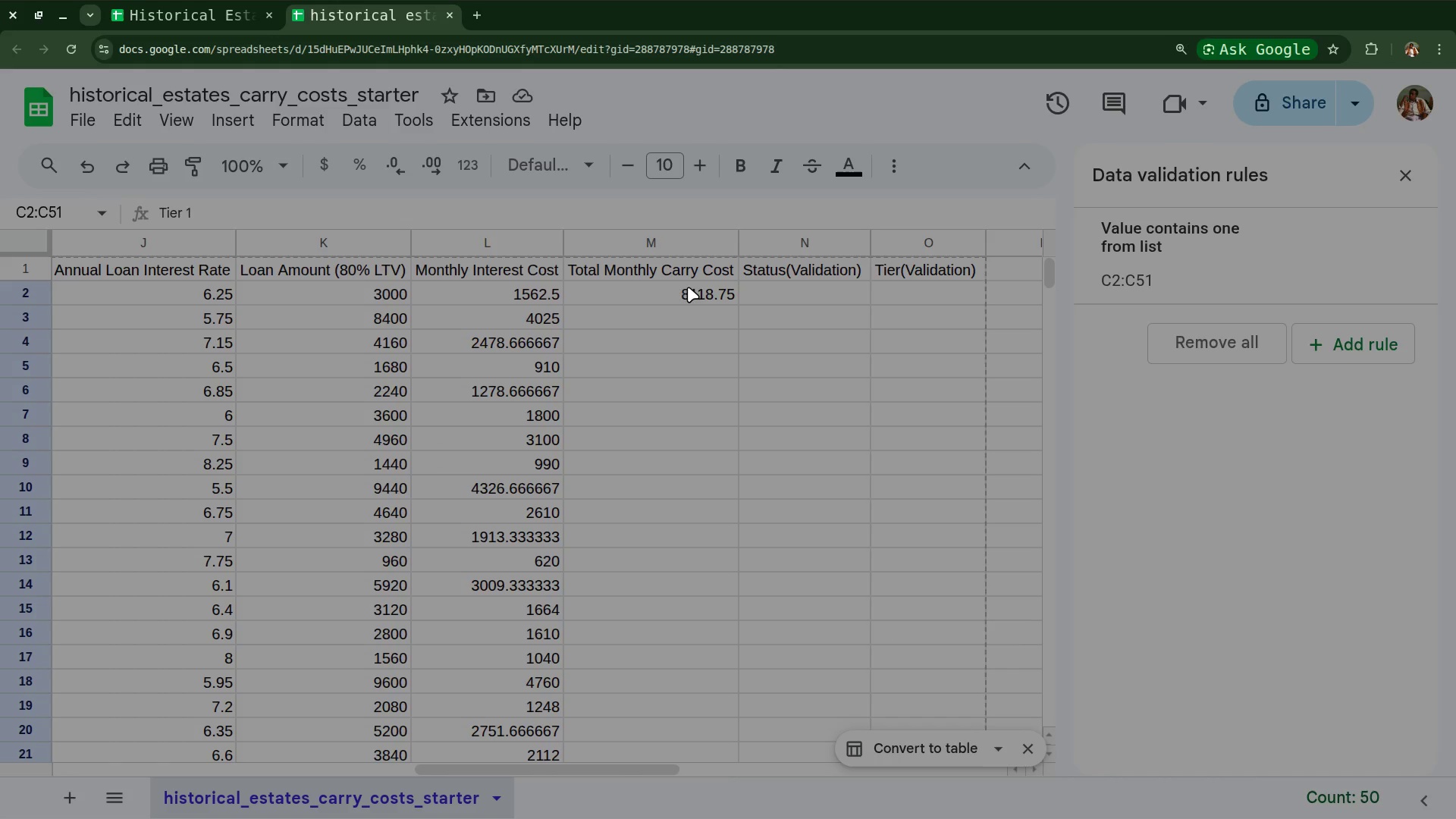 
left_click([694, 287])
 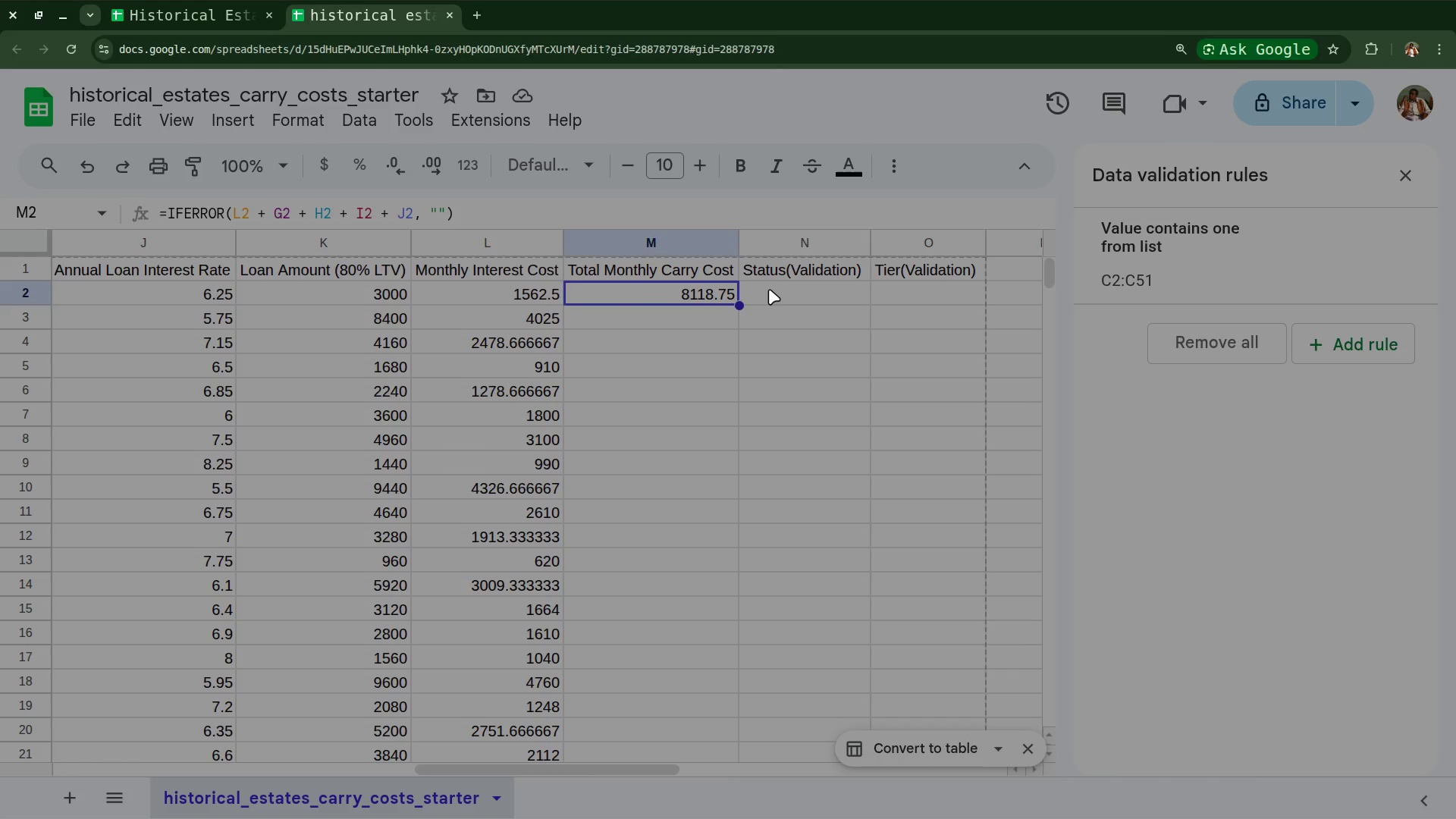 
left_click([774, 287])
 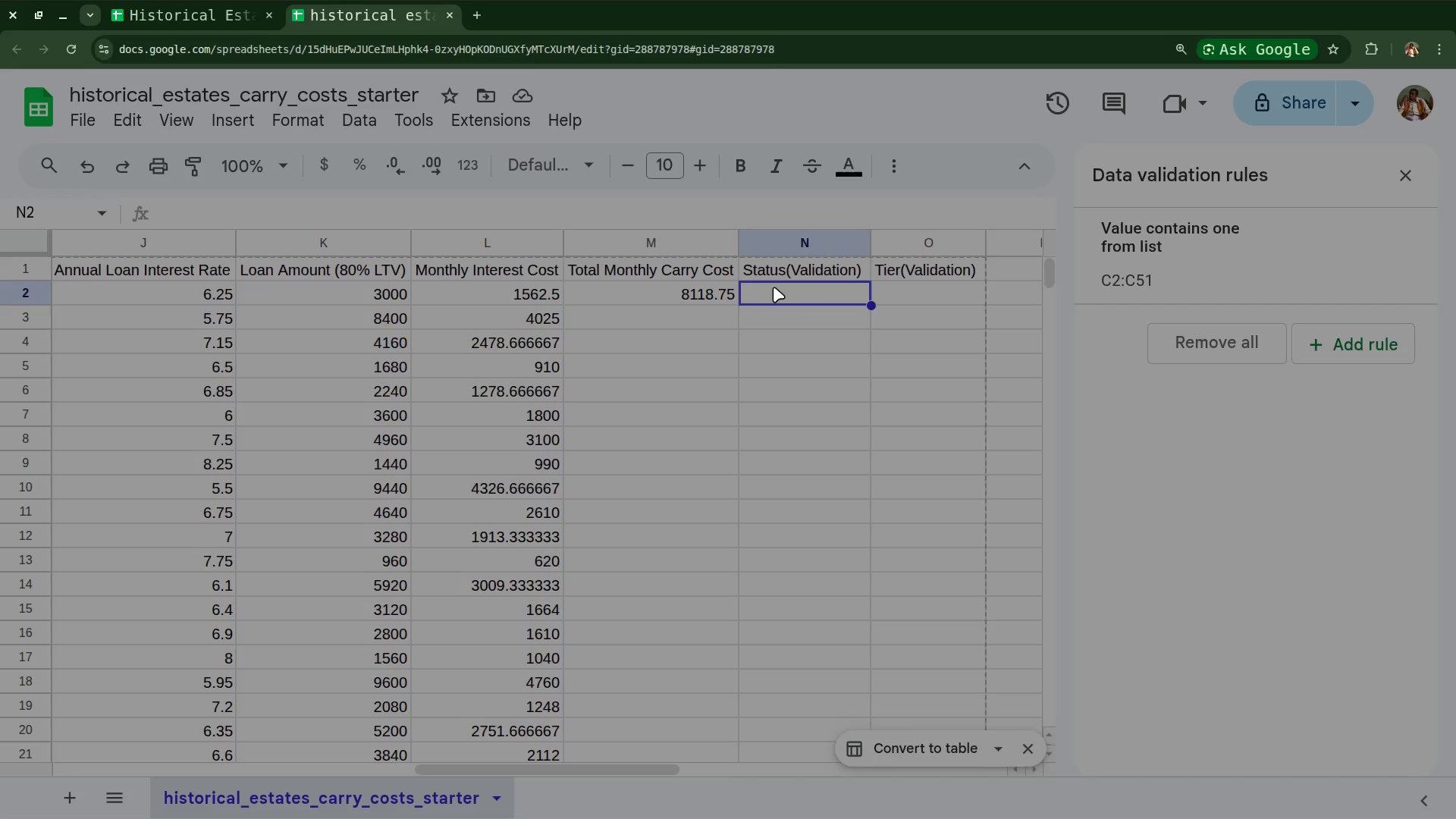 
wait(20.23)
 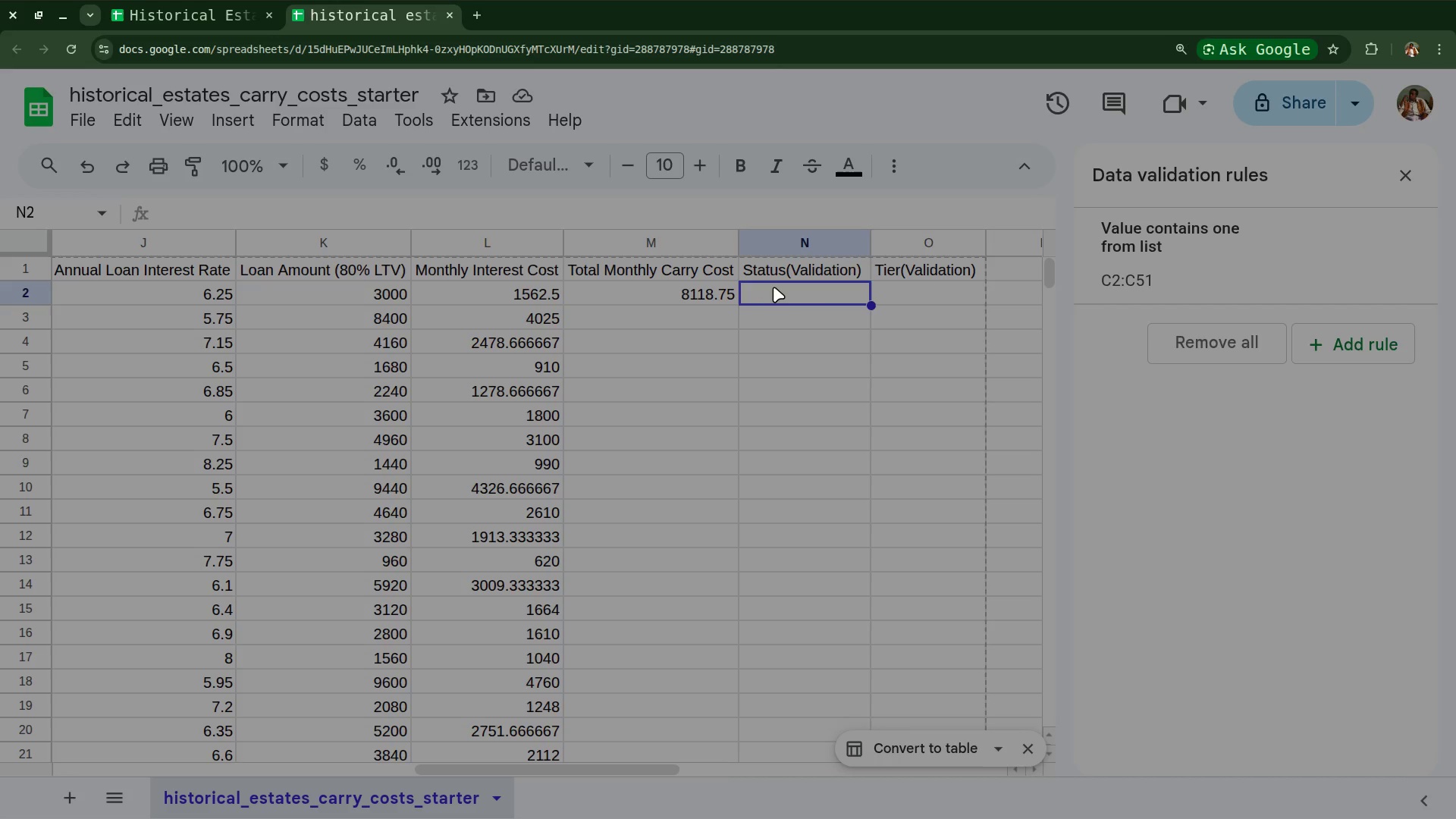 
scroll: coordinate [657, 333], scroll_direction: up, amount: 20.0
 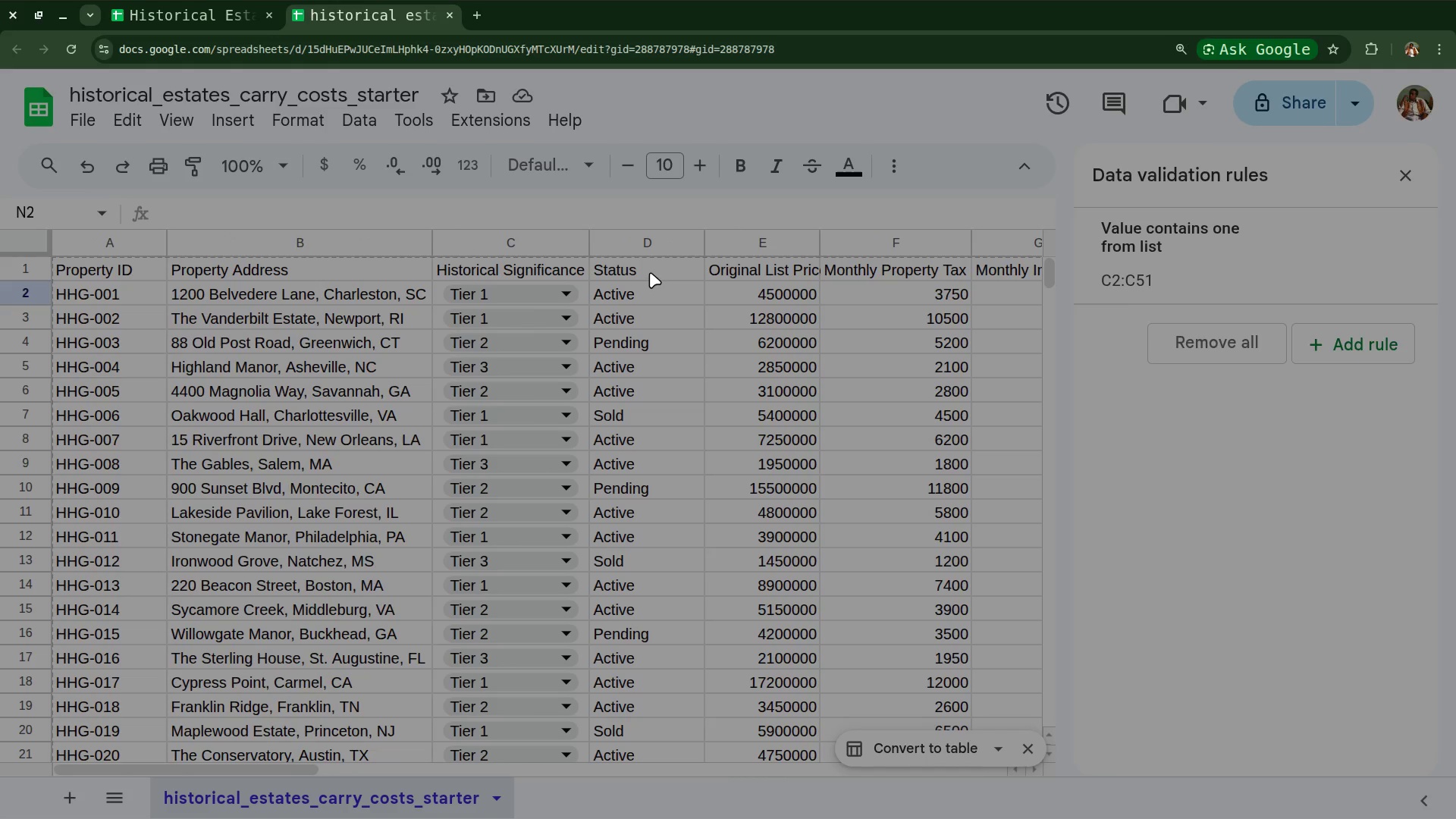 
left_click([650, 272])
 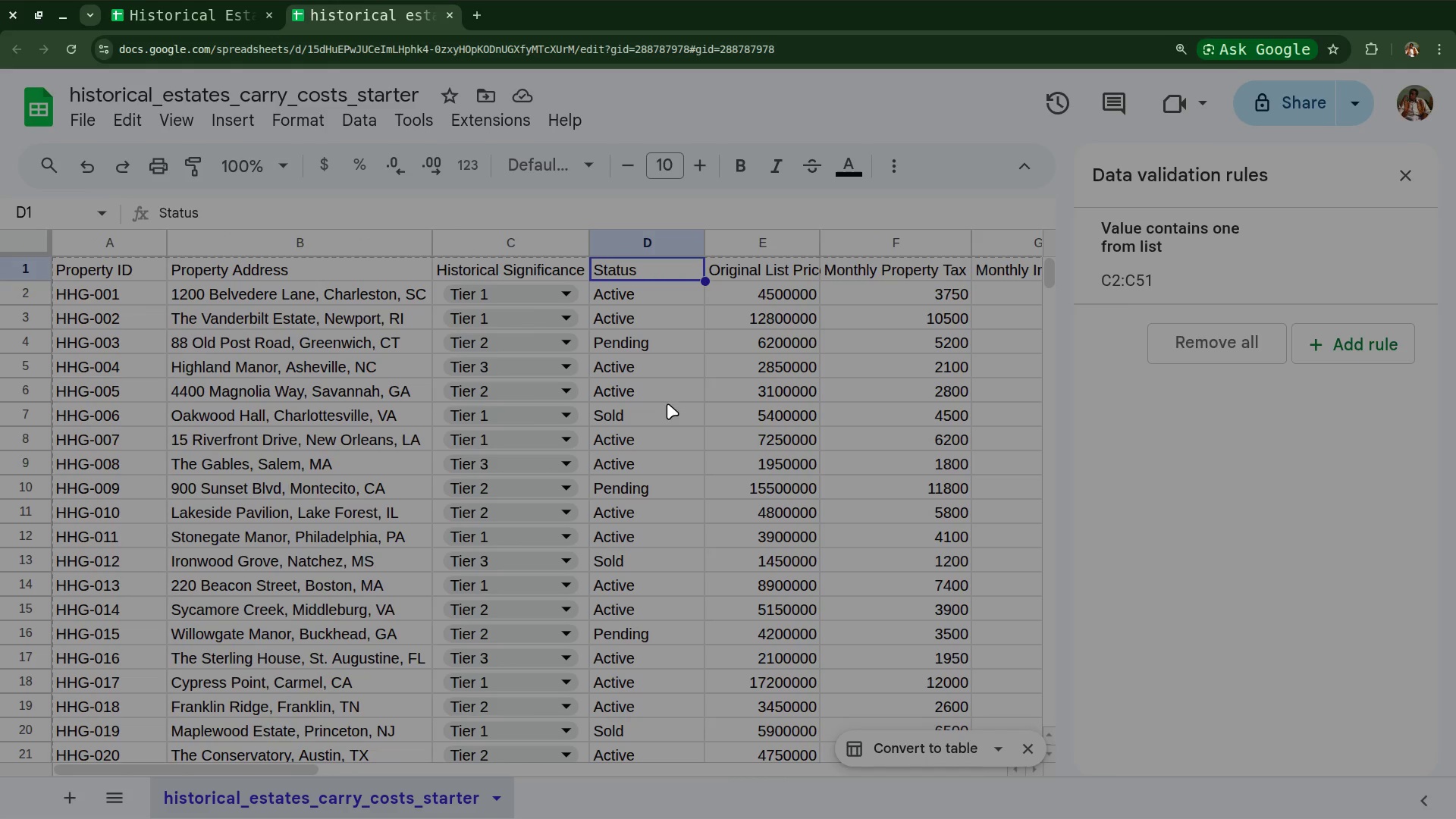 
scroll: coordinate [667, 403], scroll_direction: down, amount: 11.0
 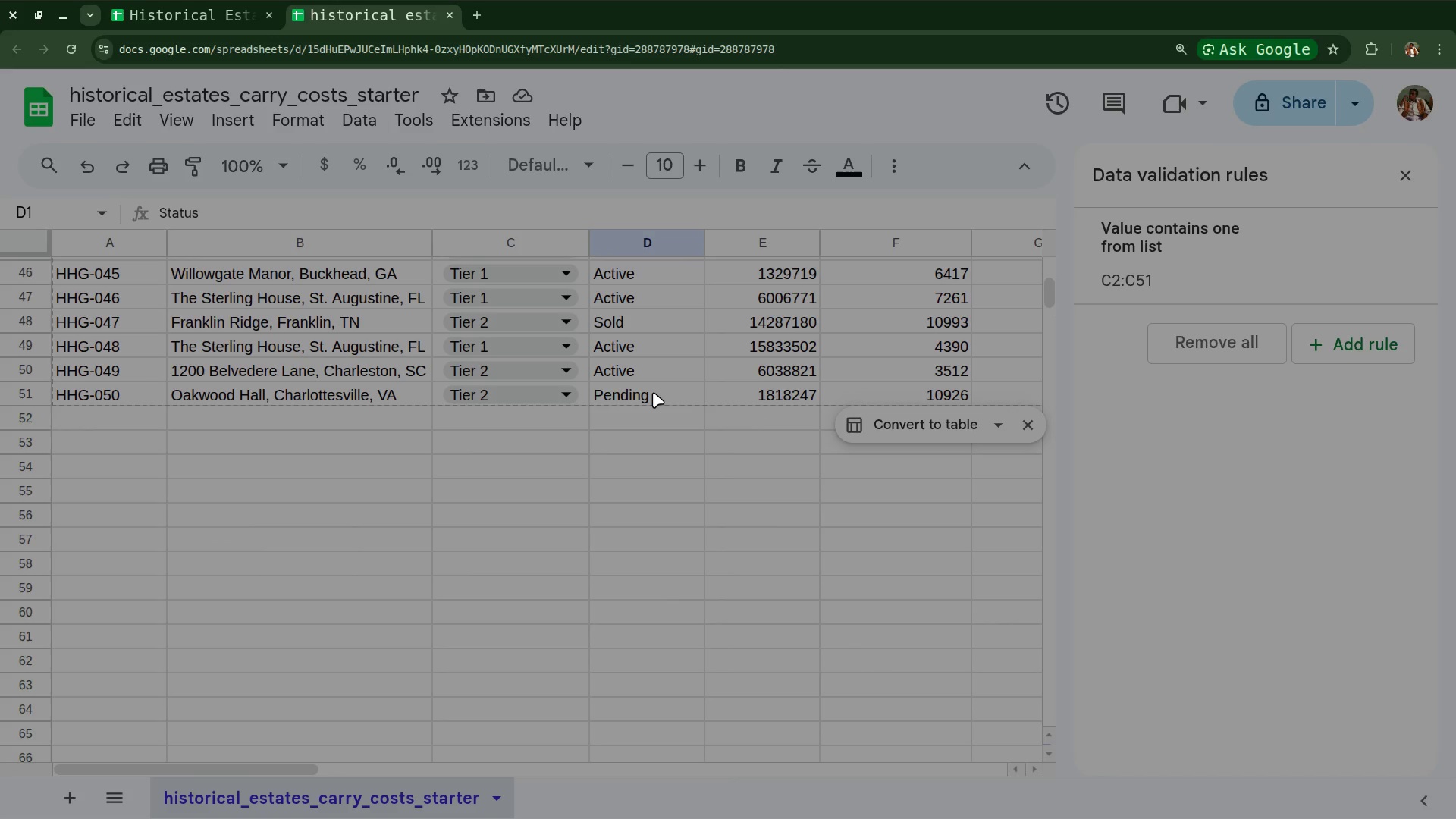 
hold_key(key=ShiftLeft, duration=1.05)
left_click([653, 392])
 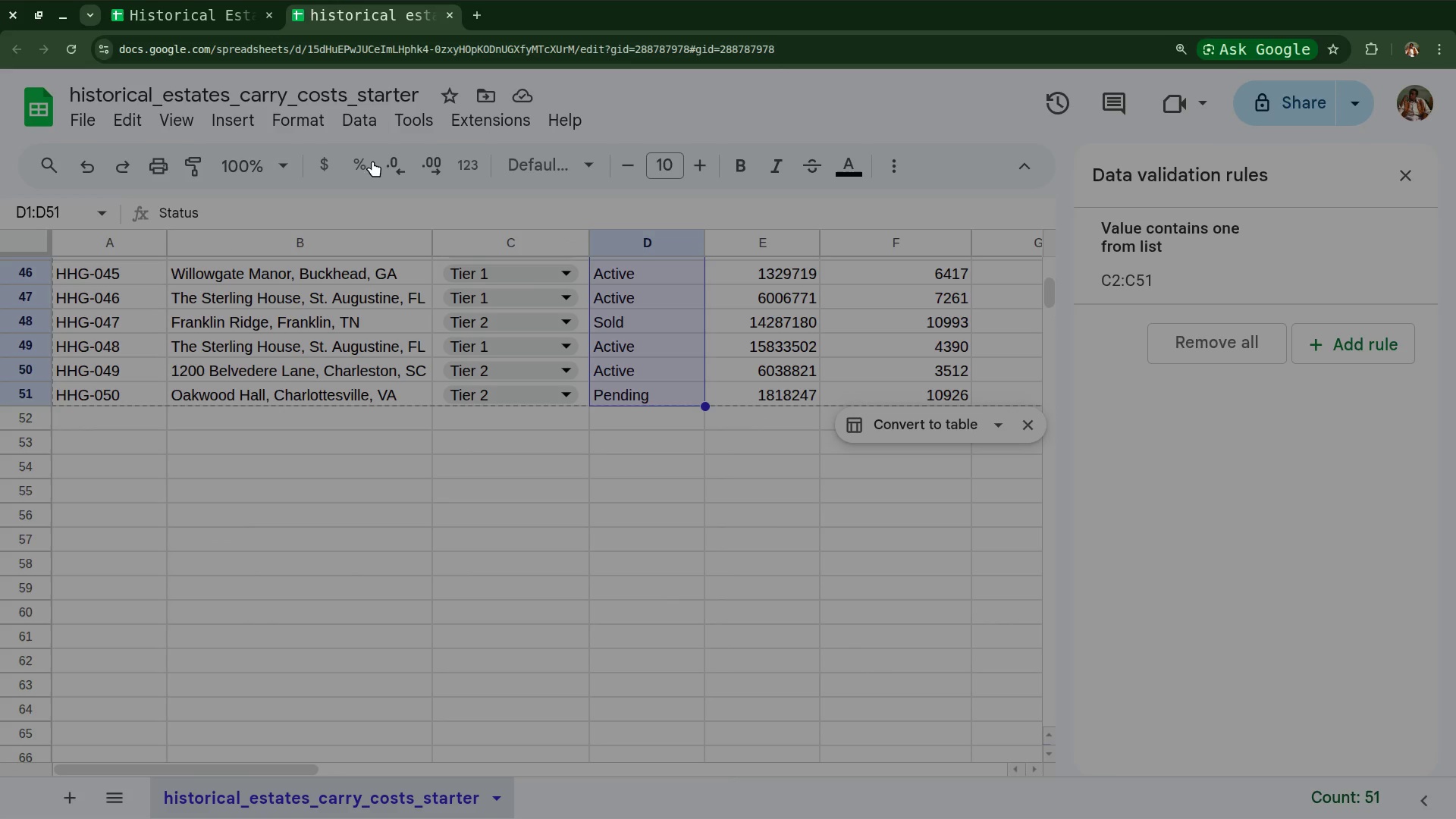 
left_click([368, 121])
 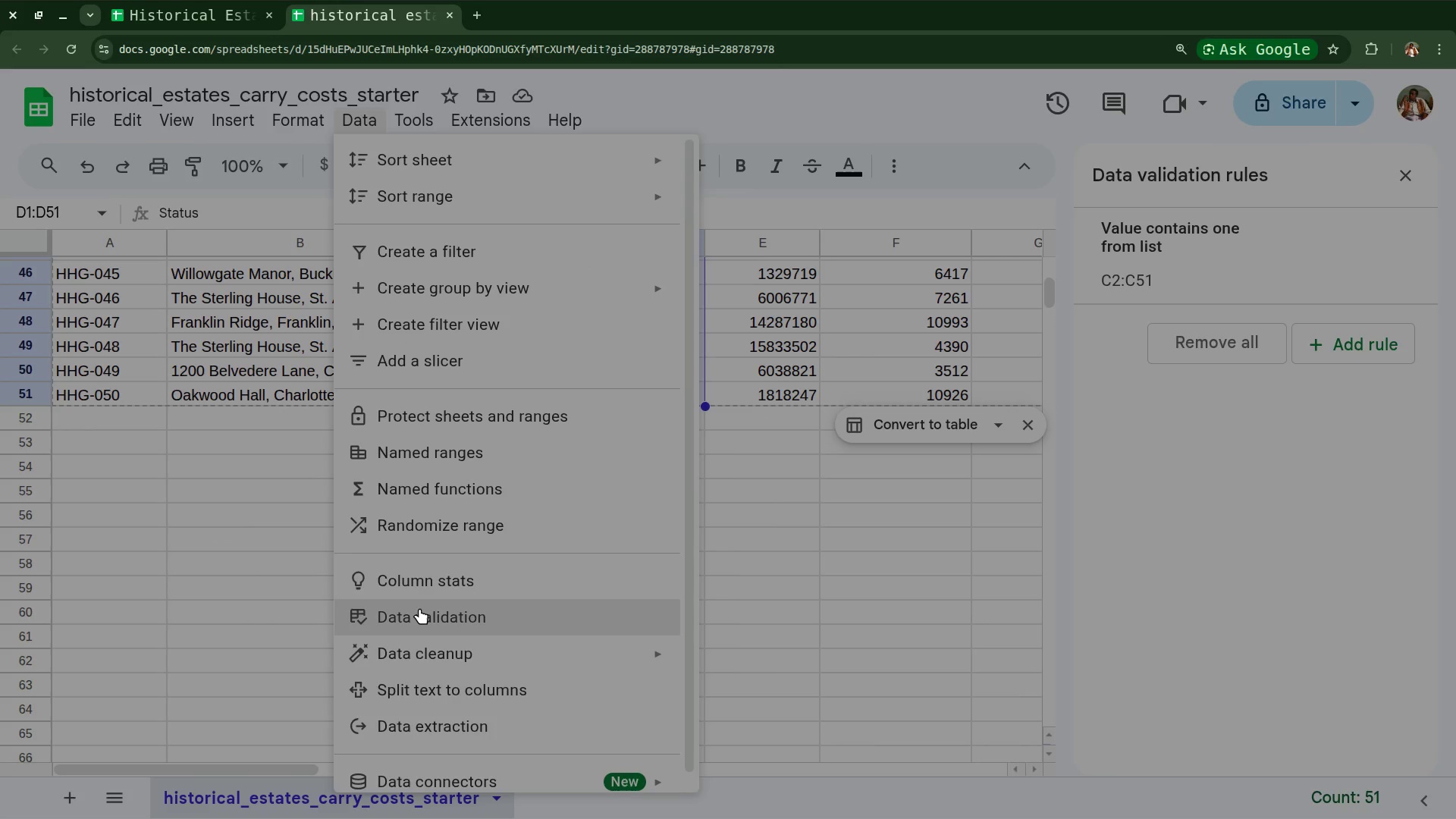 
left_click([419, 608])
 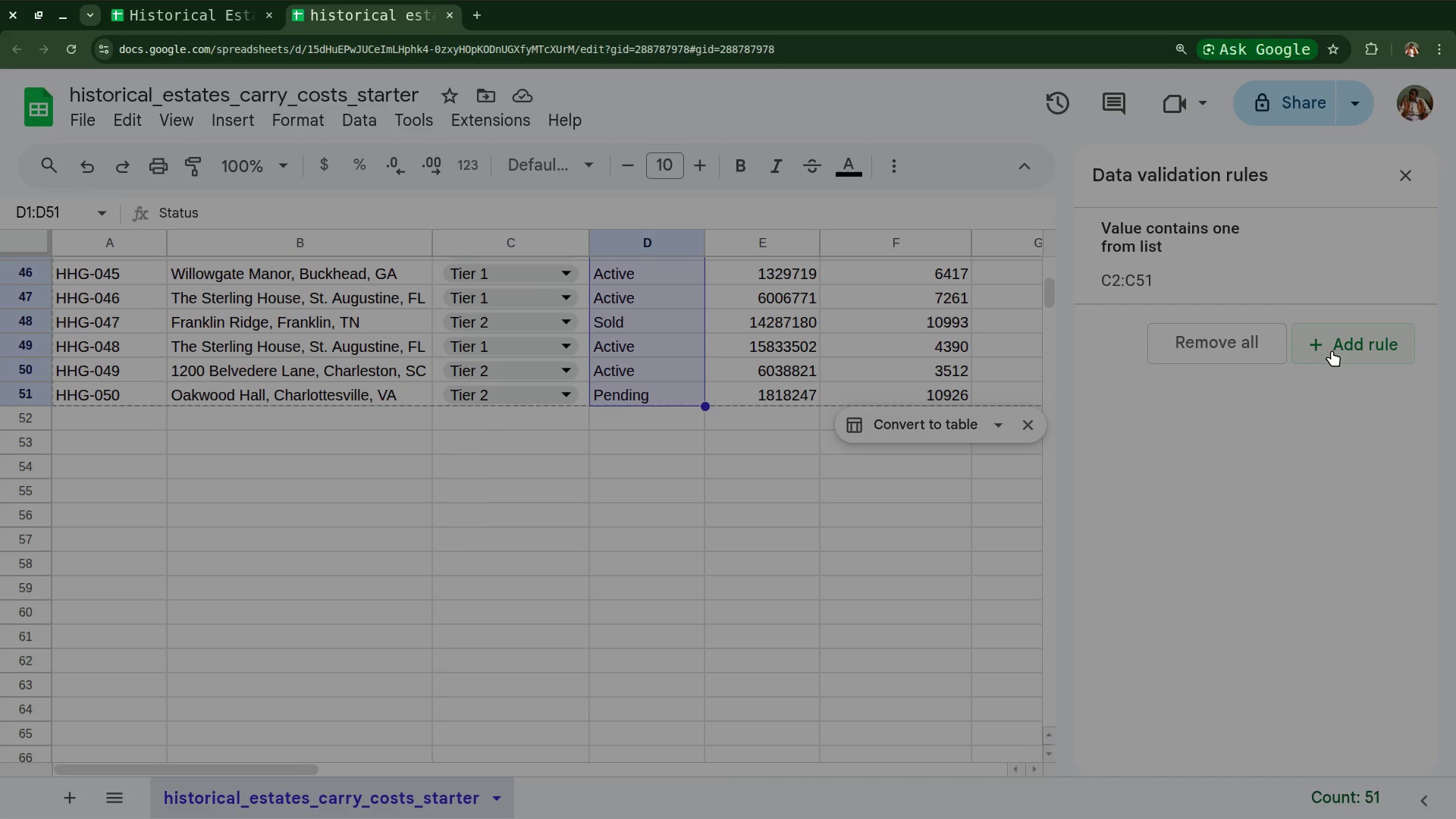 
wait(5.45)
 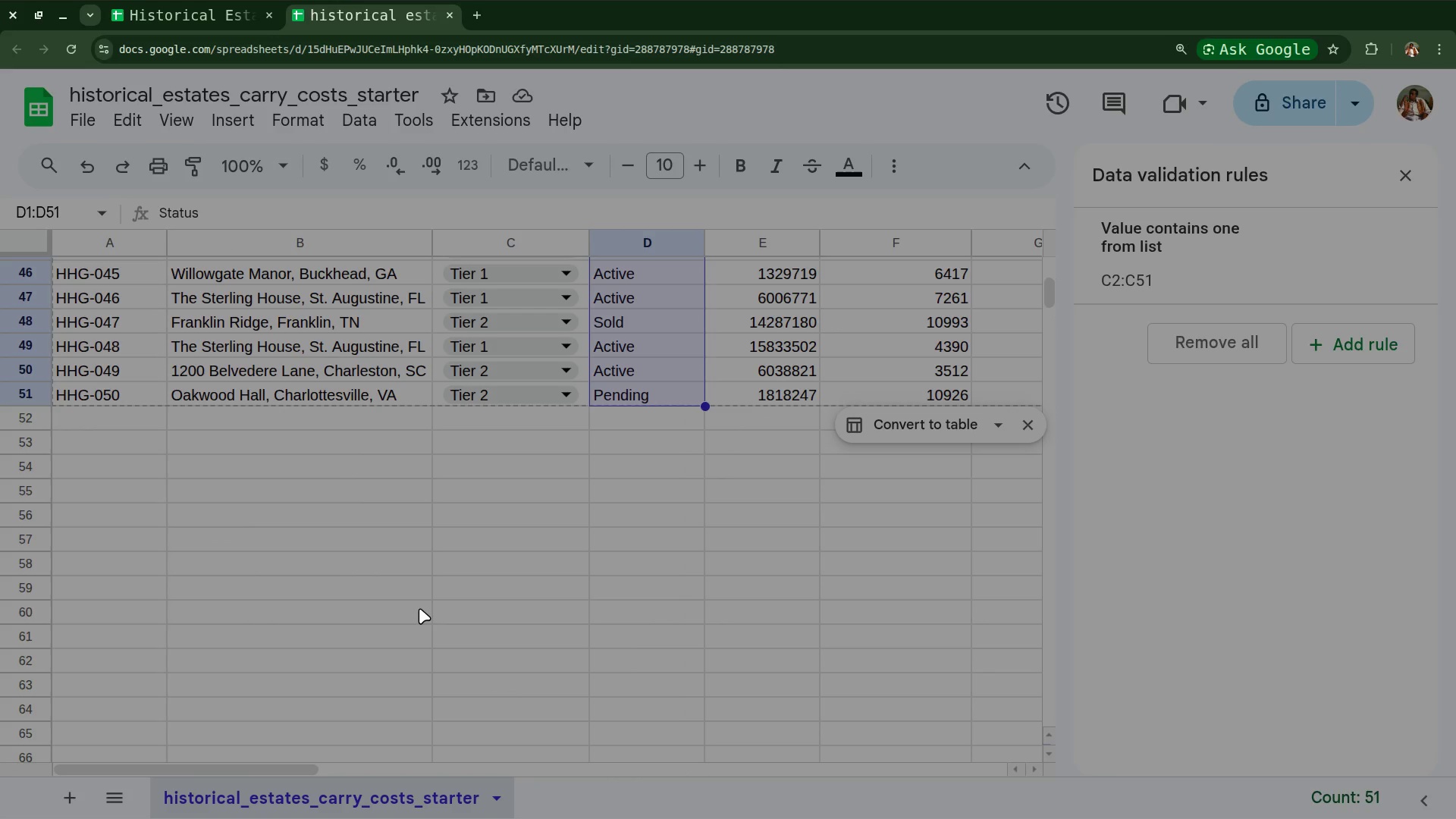 
left_click([1332, 350])
 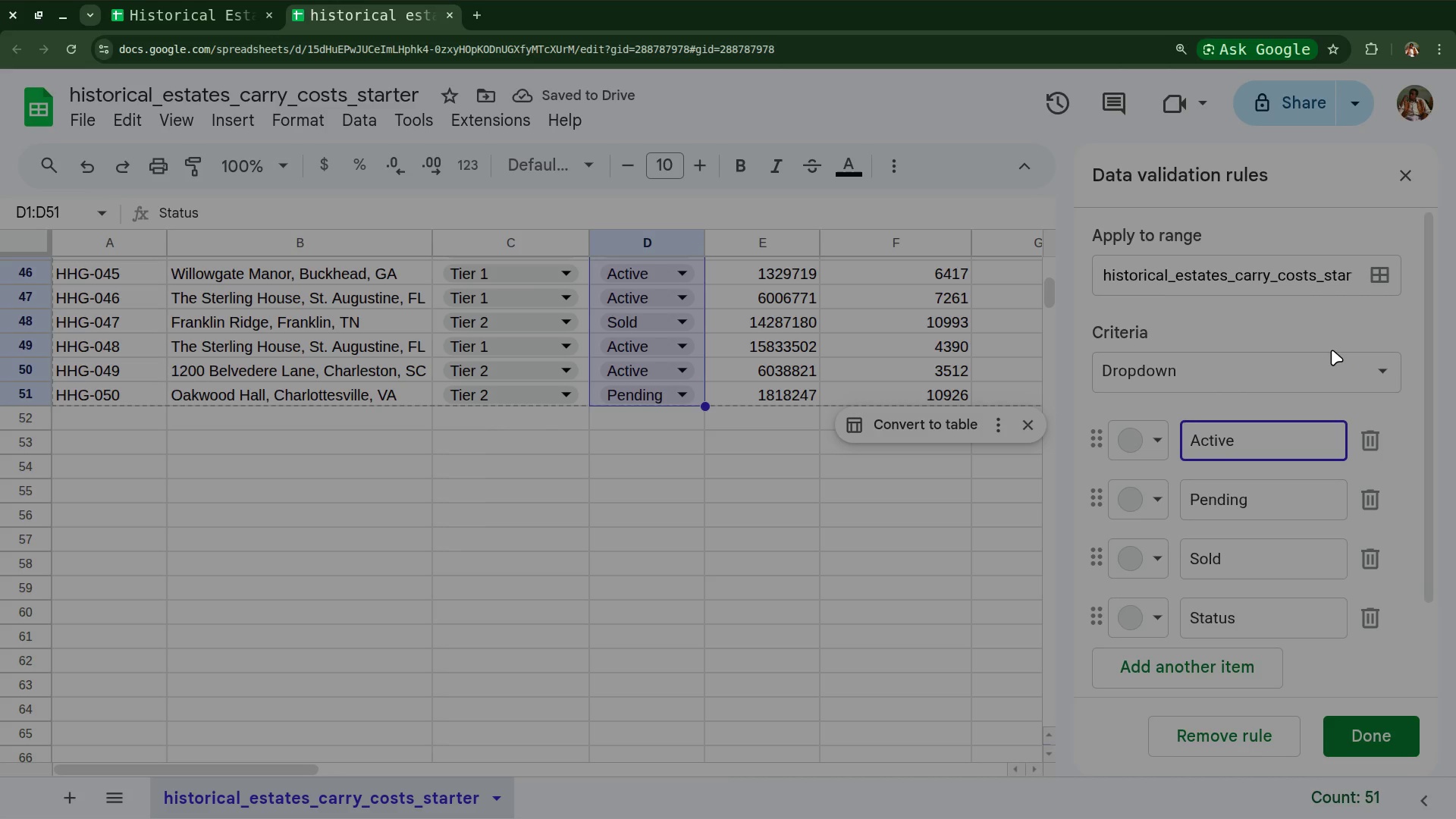 
wait(8.68)
 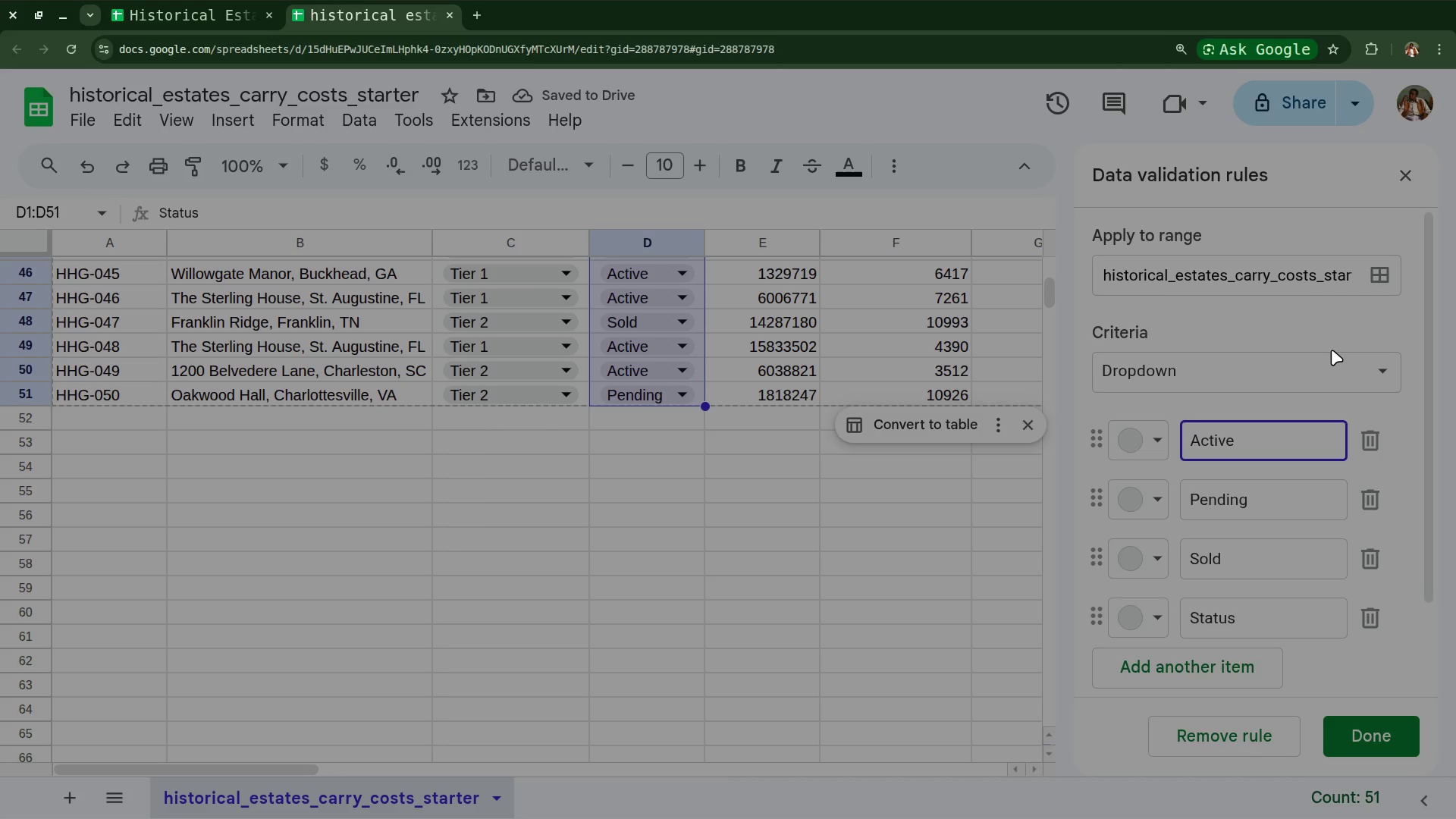 
left_click([1382, 736])
 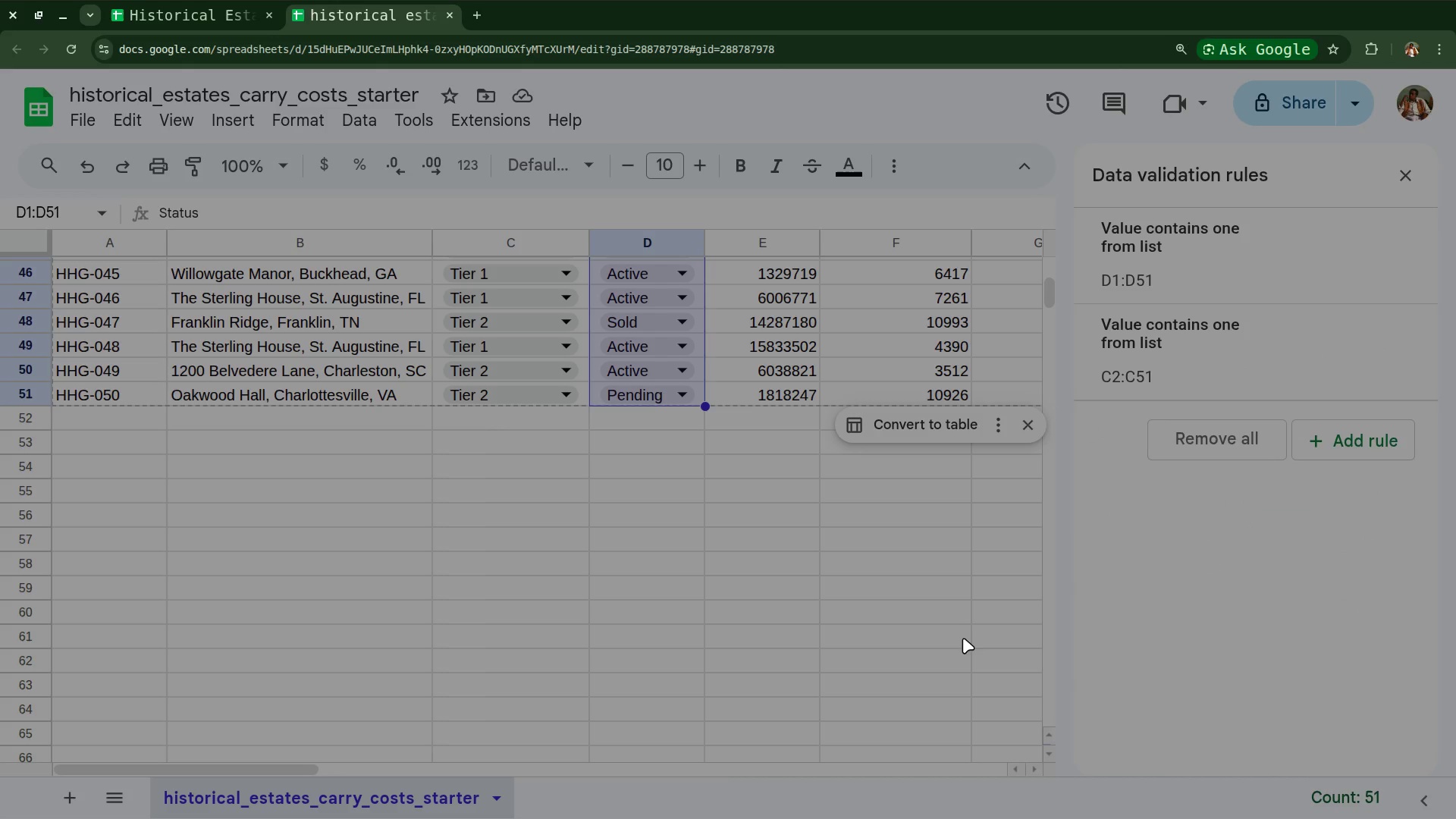 
left_click([954, 625])
 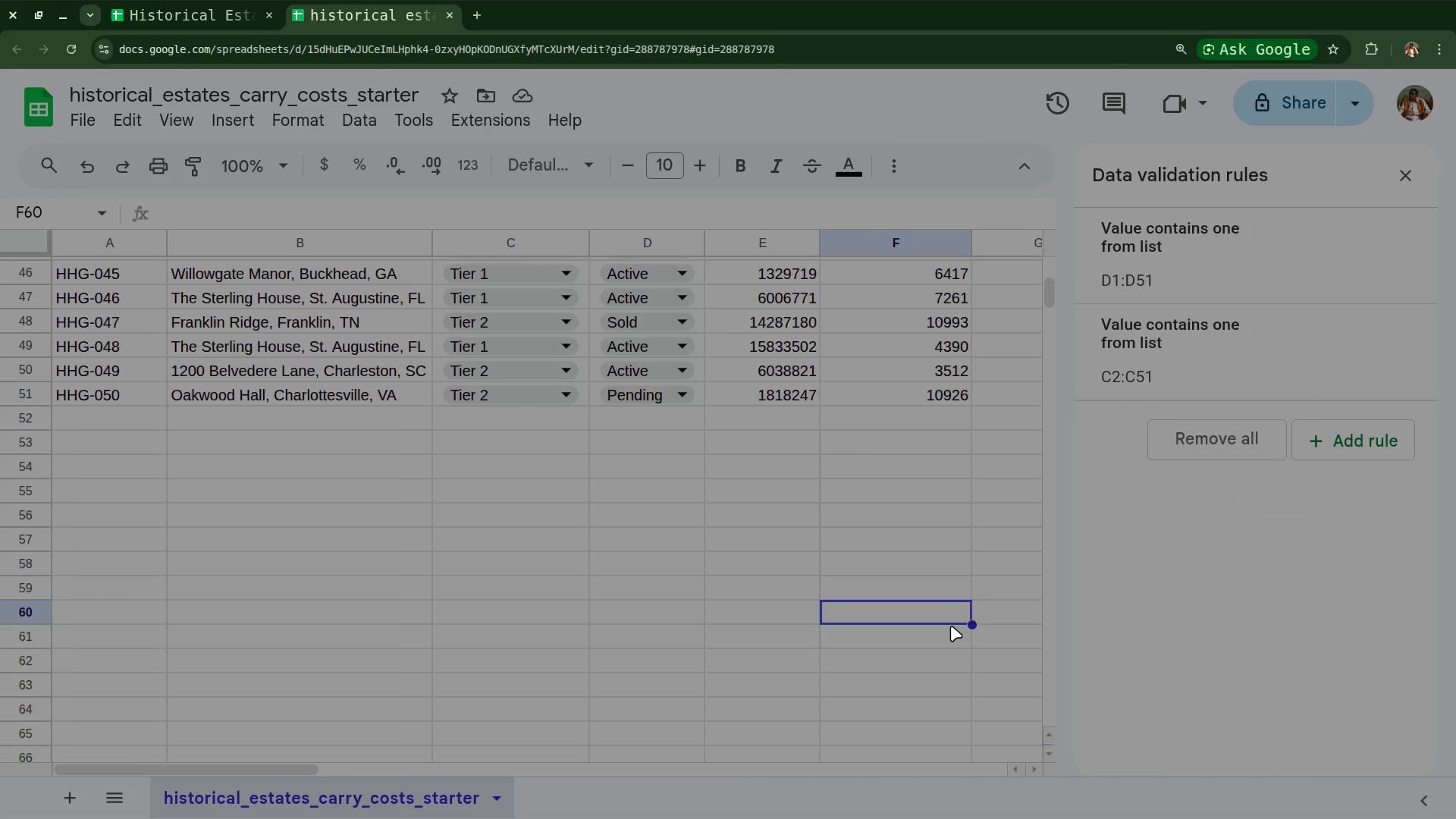 
scroll: coordinate [951, 626], scroll_direction: down, amount: 12.0
 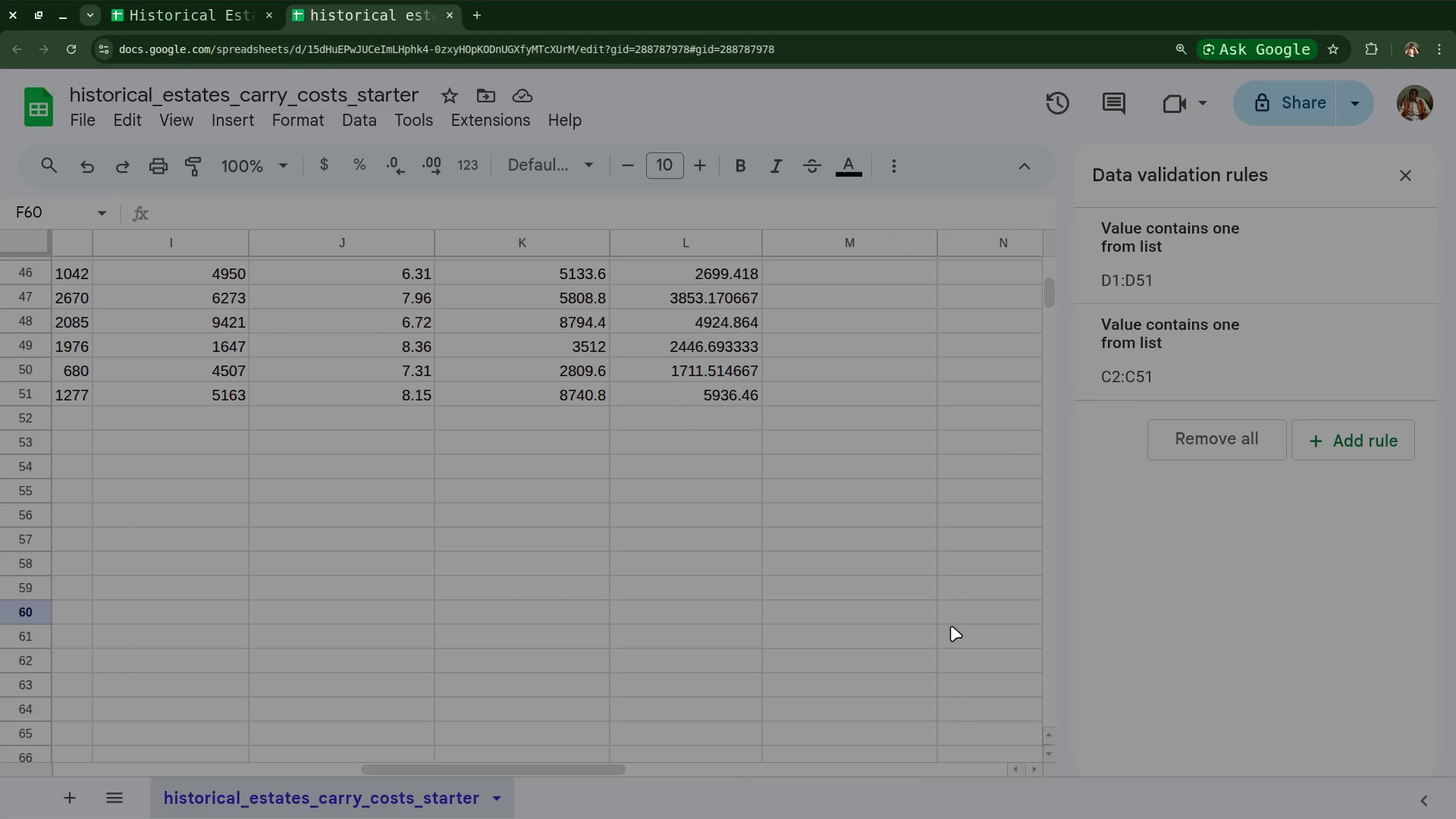 
scroll: coordinate [951, 626], scroll_direction: up, amount: 21.0
 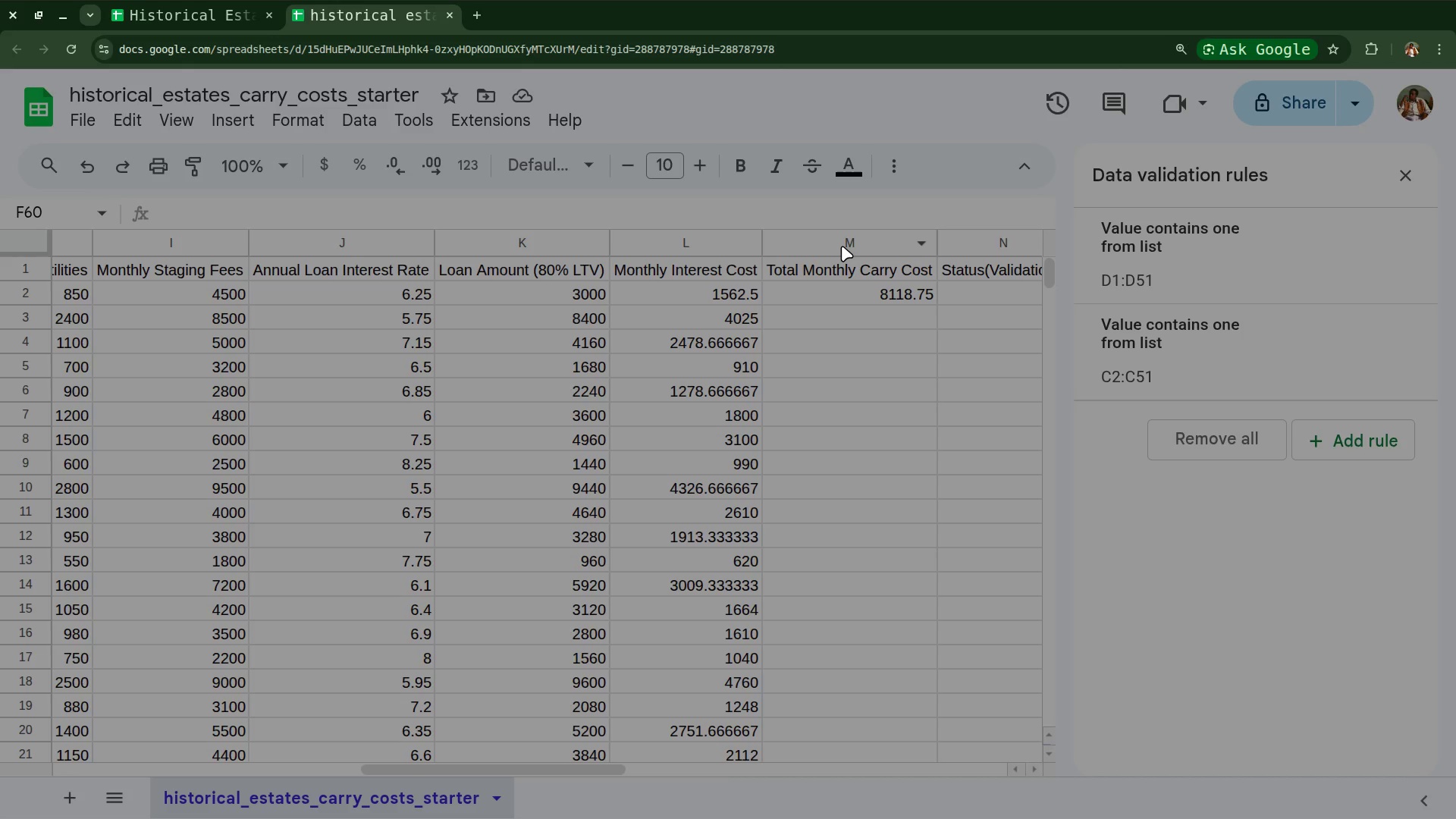 
wait(18.18)
 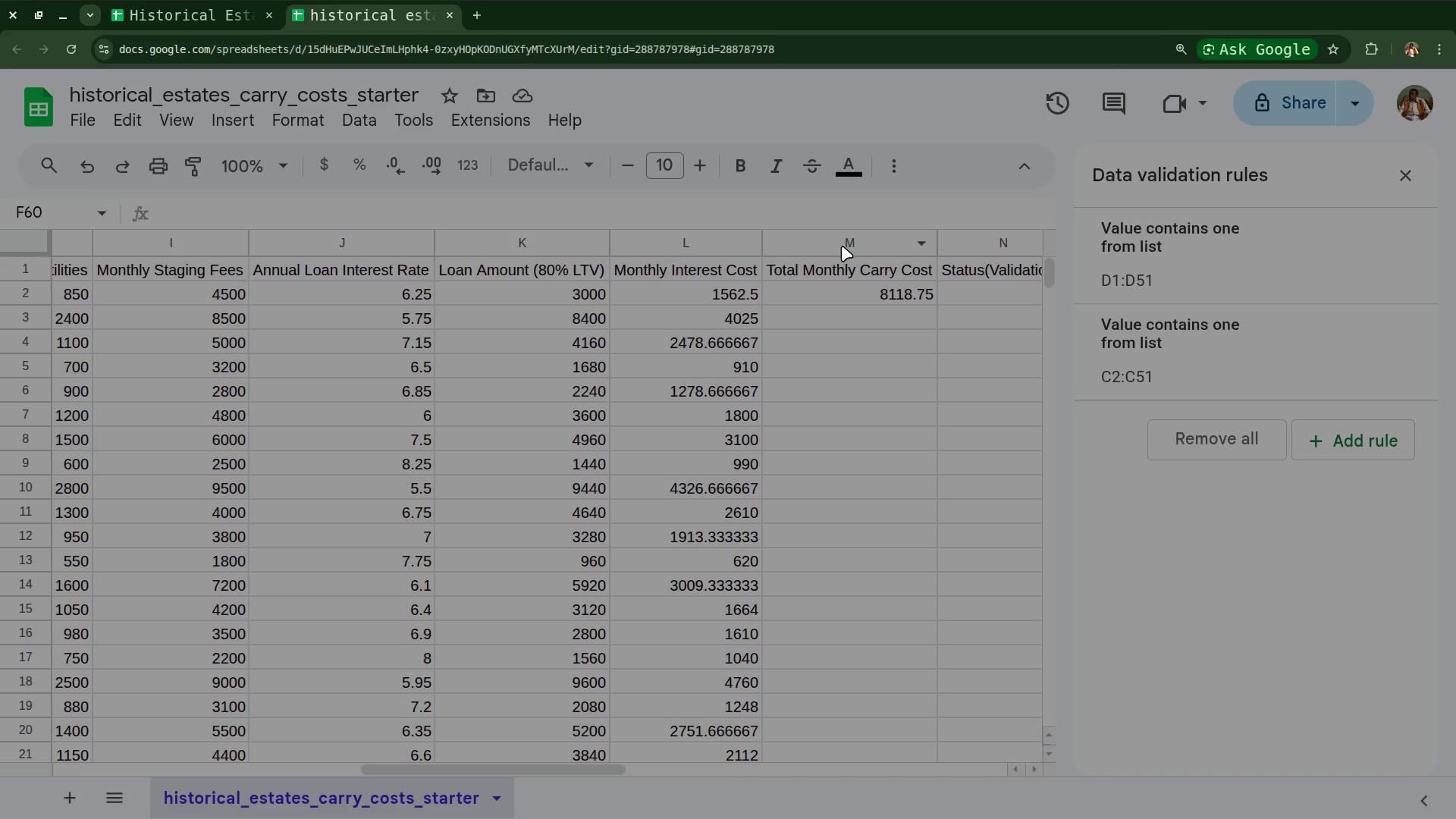 
key(Shift+ShiftLeft)
 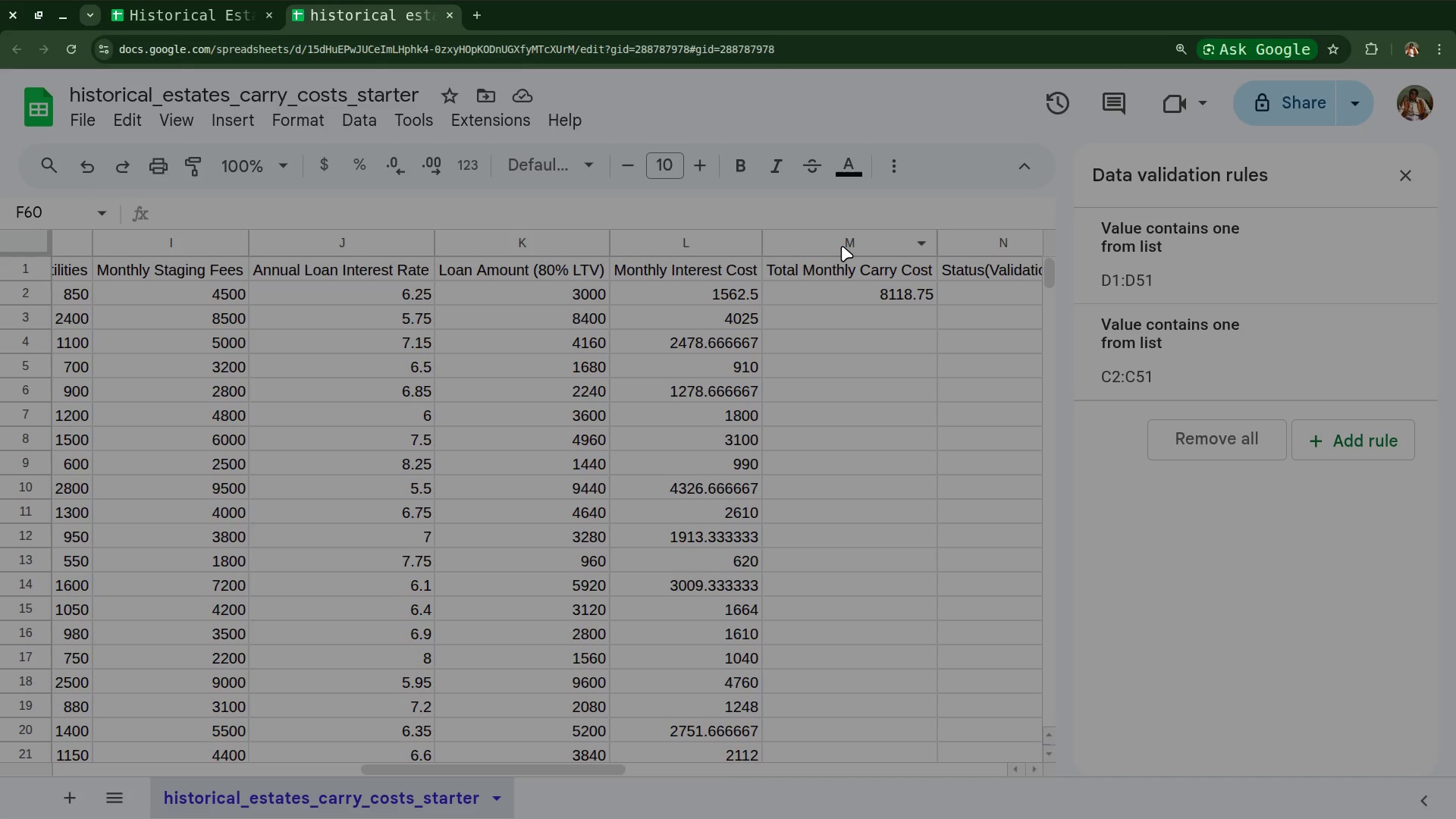 
key(Shift+ShiftLeft)
 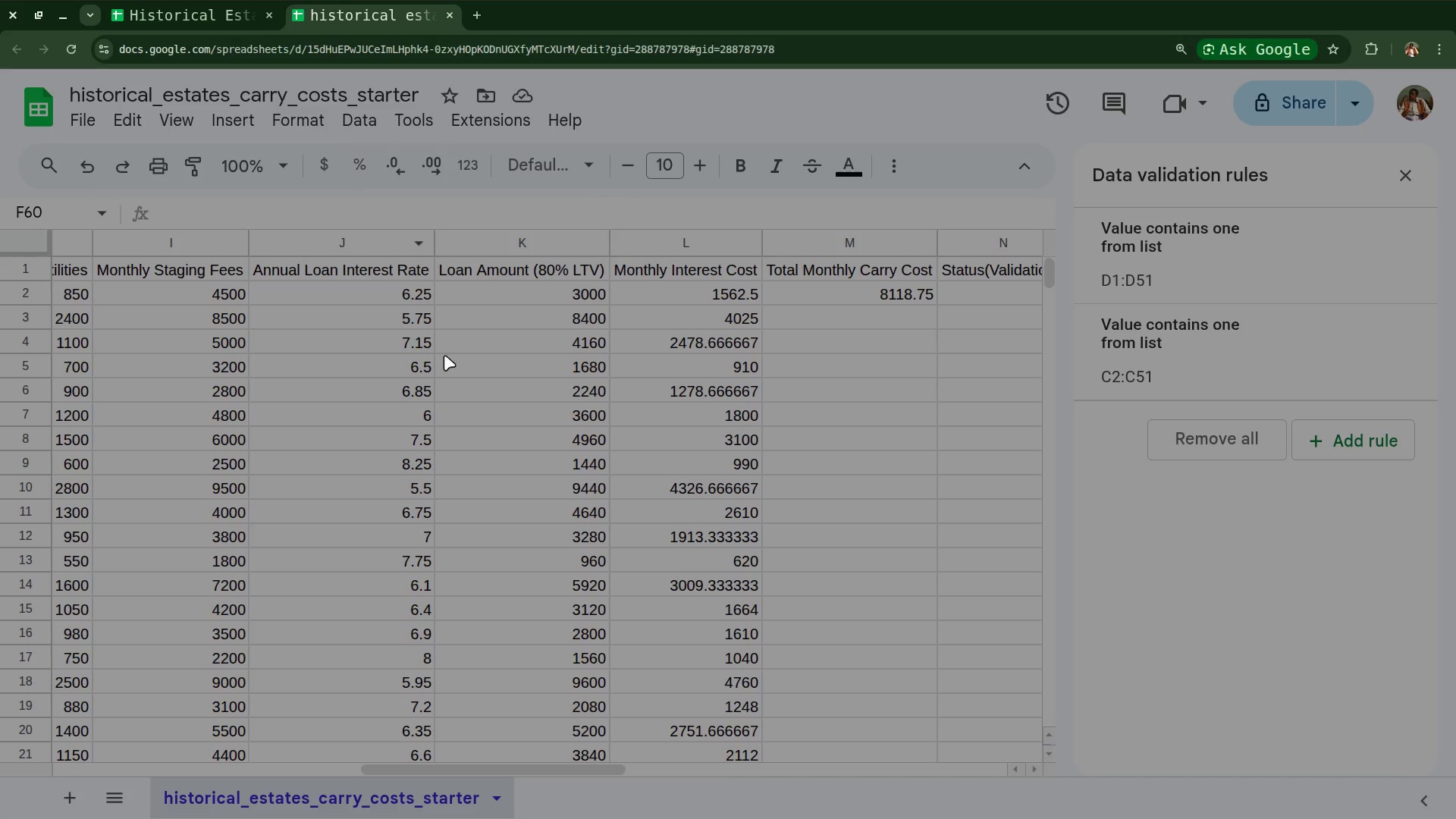 
wait(87.02)
 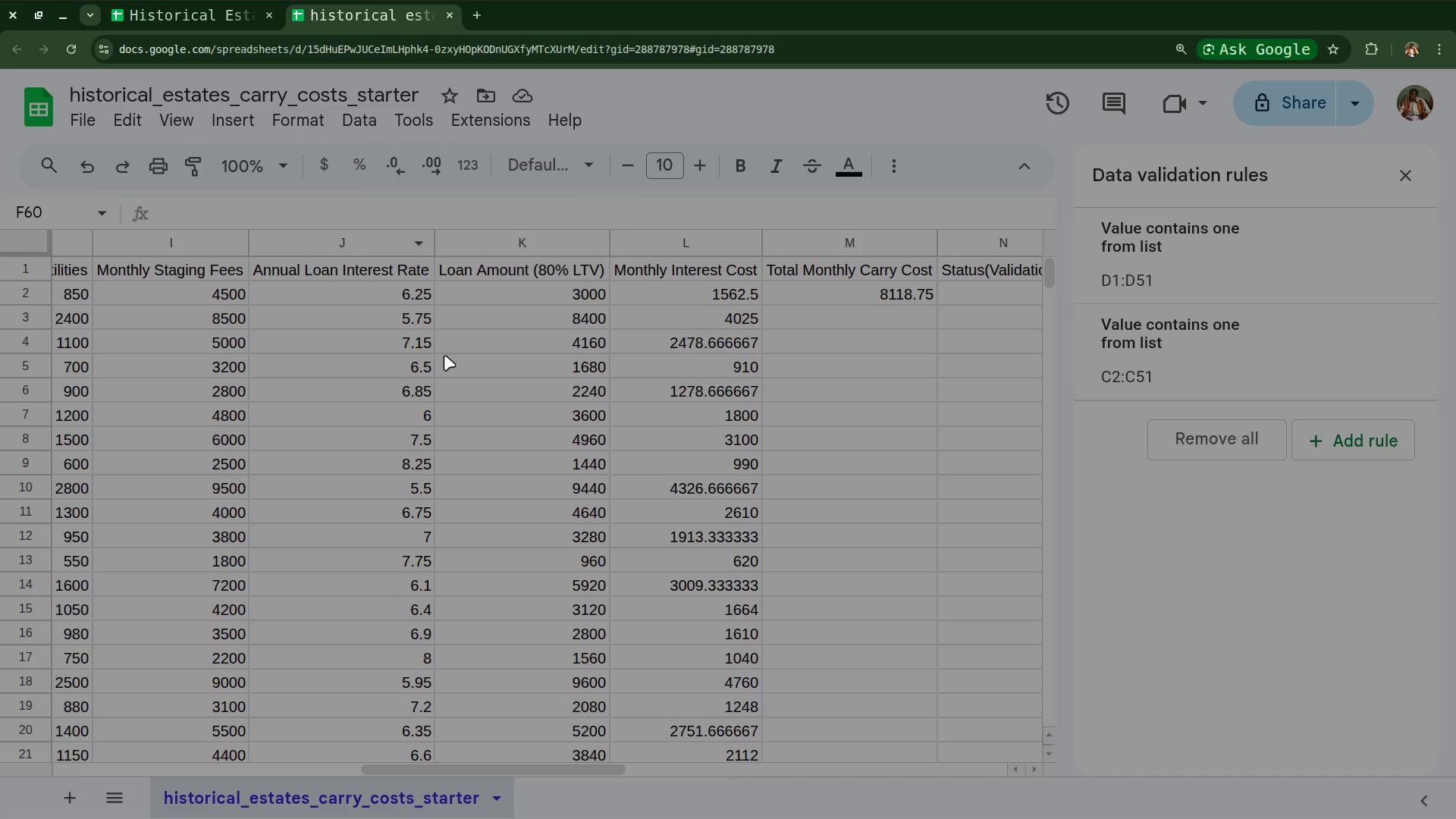 
left_click([180, 12])
 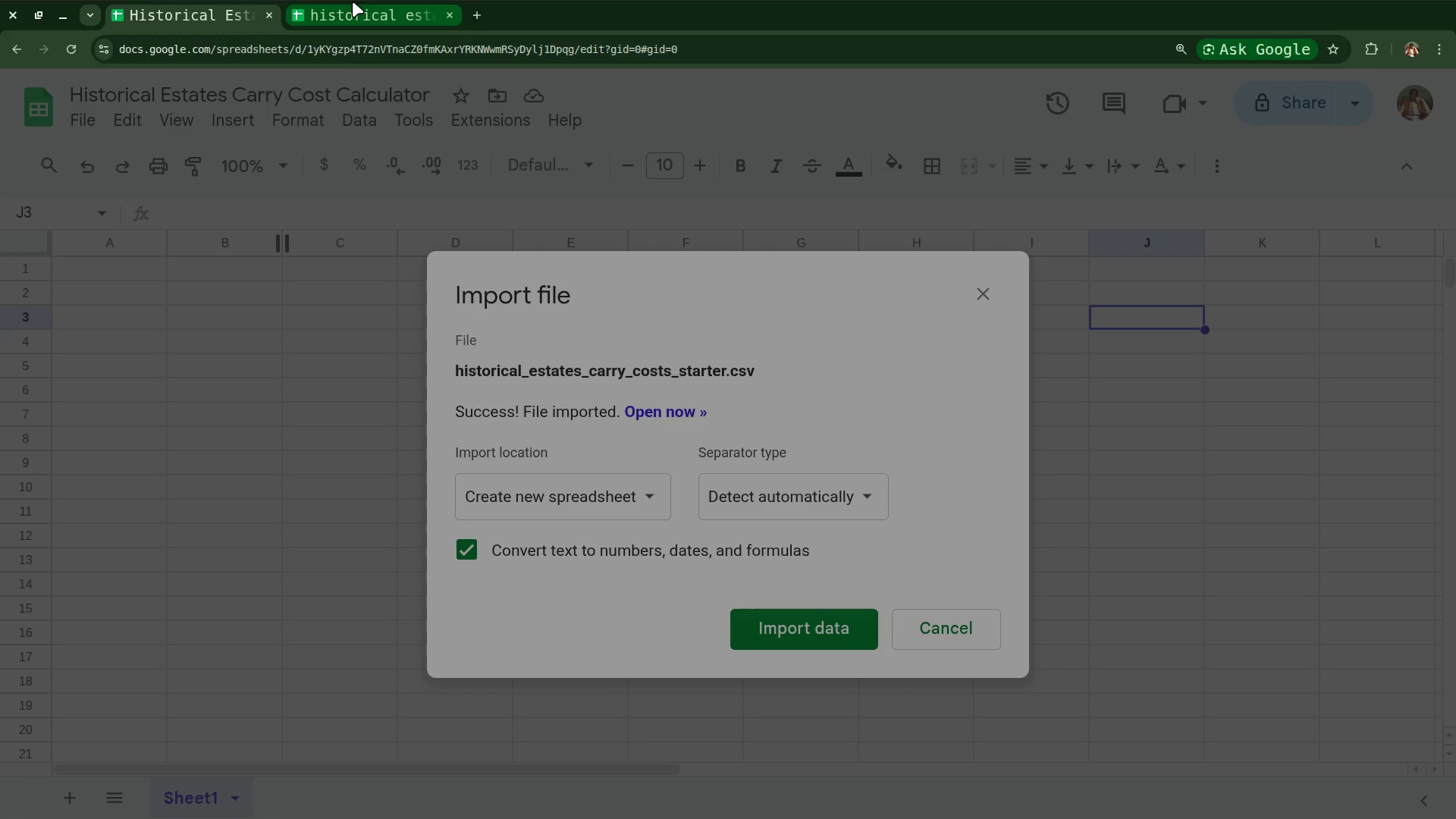 
mouse_move([376, 15])
 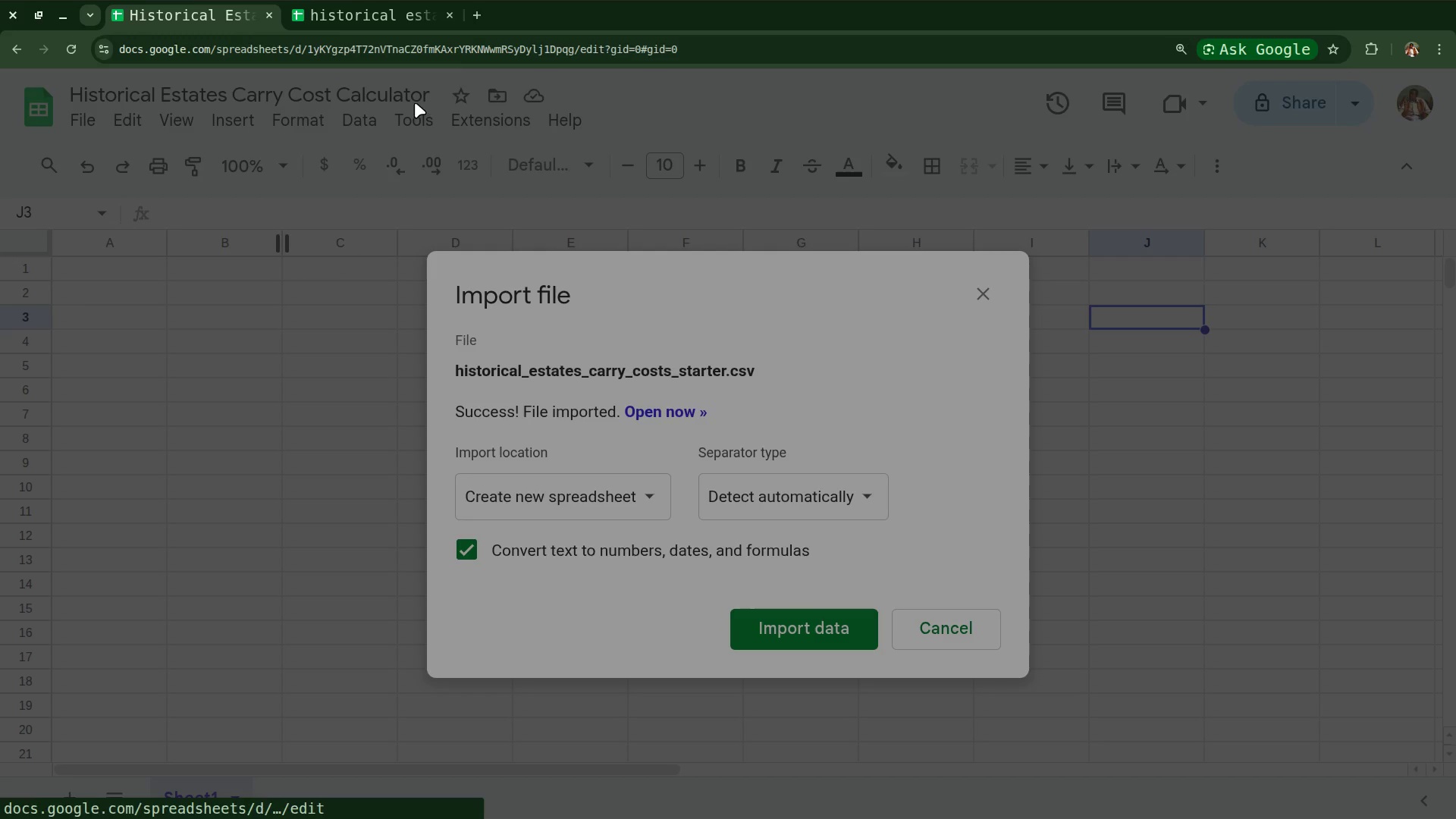 
left_click([379, 8])
 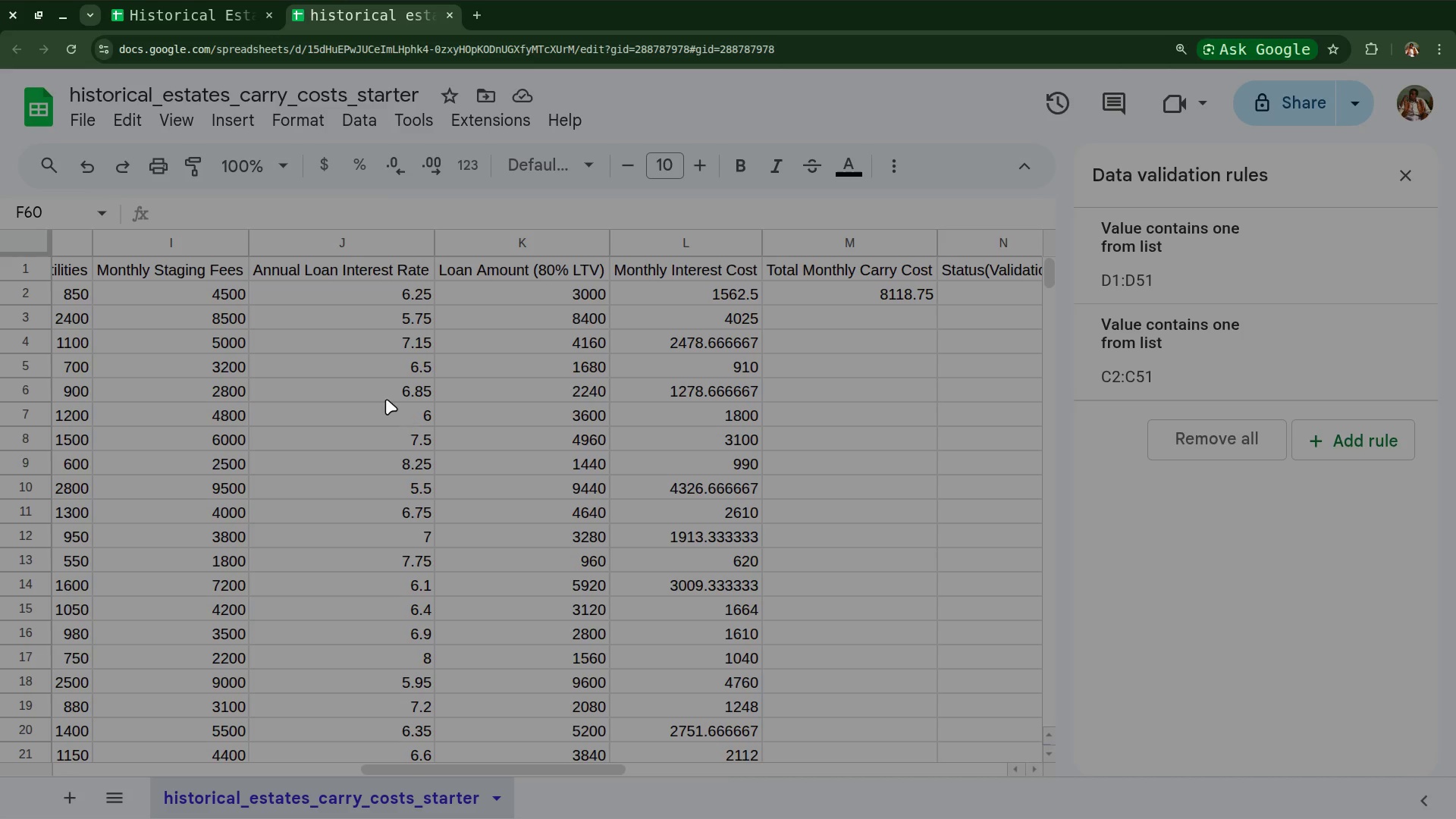 
wait(5.28)
 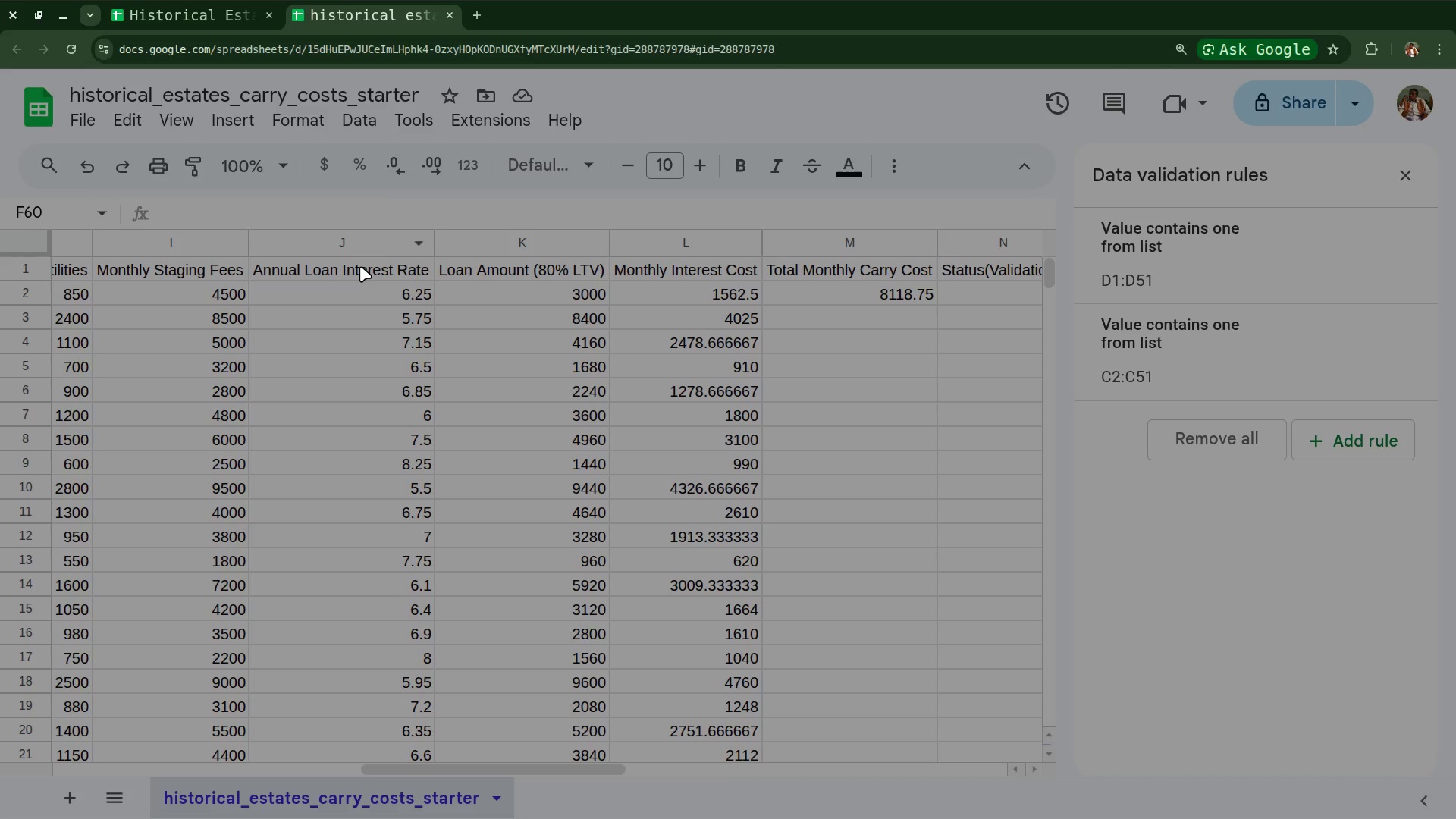 
scroll: coordinate [322, 214], scroll_direction: down, amount: 10.0
 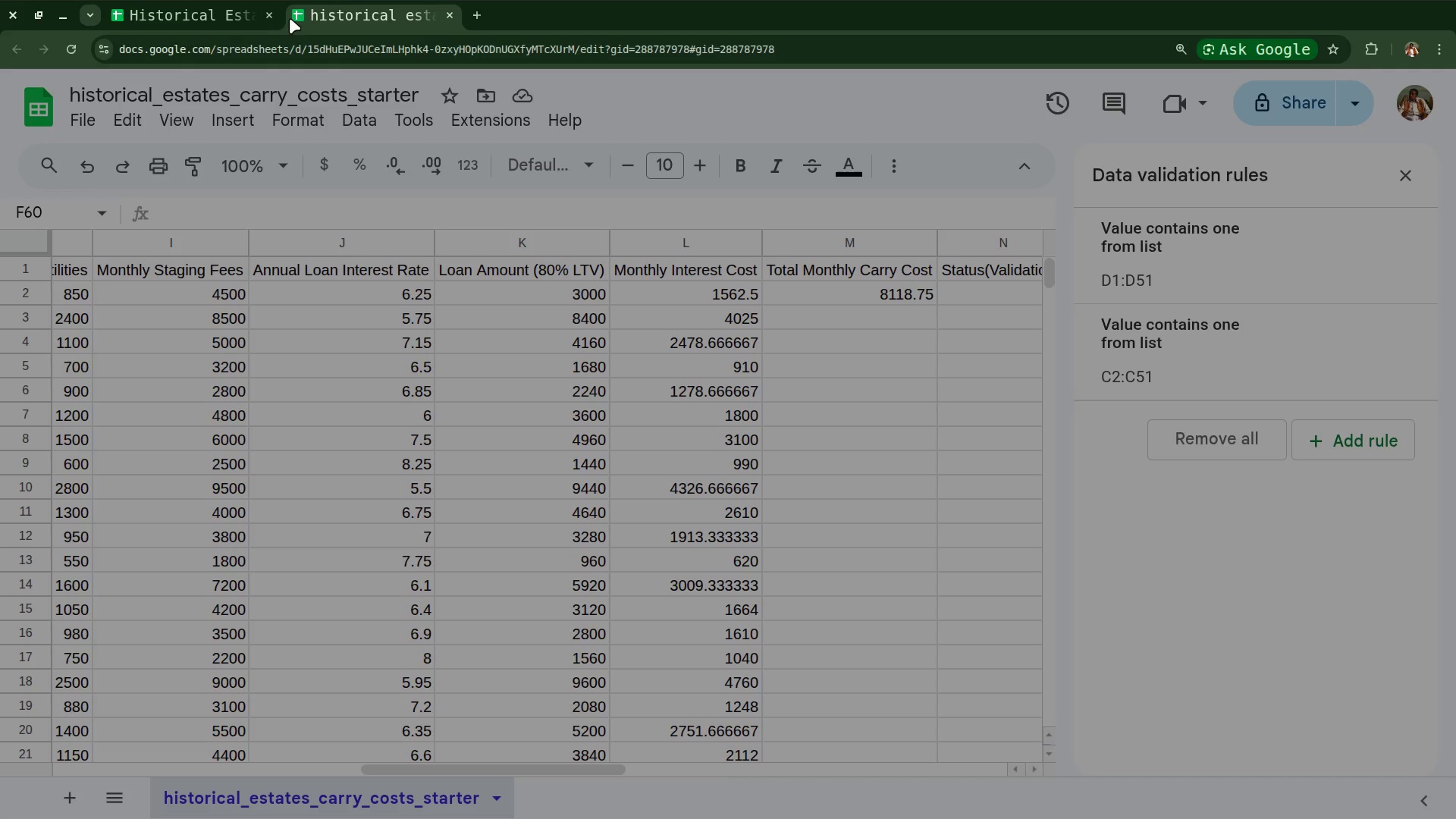 
left_click([268, 14])
 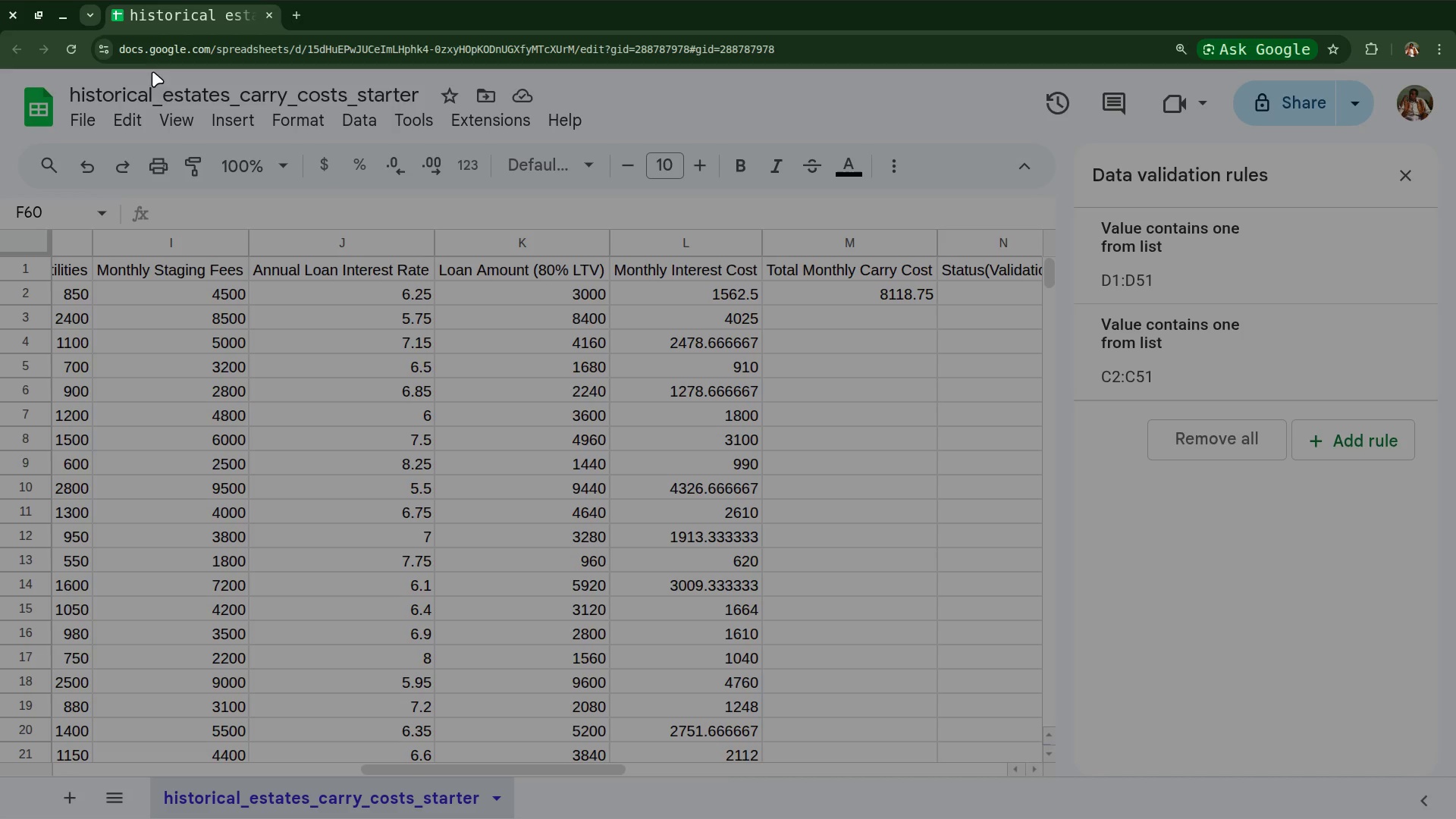 
mouse_move([182, 116])
 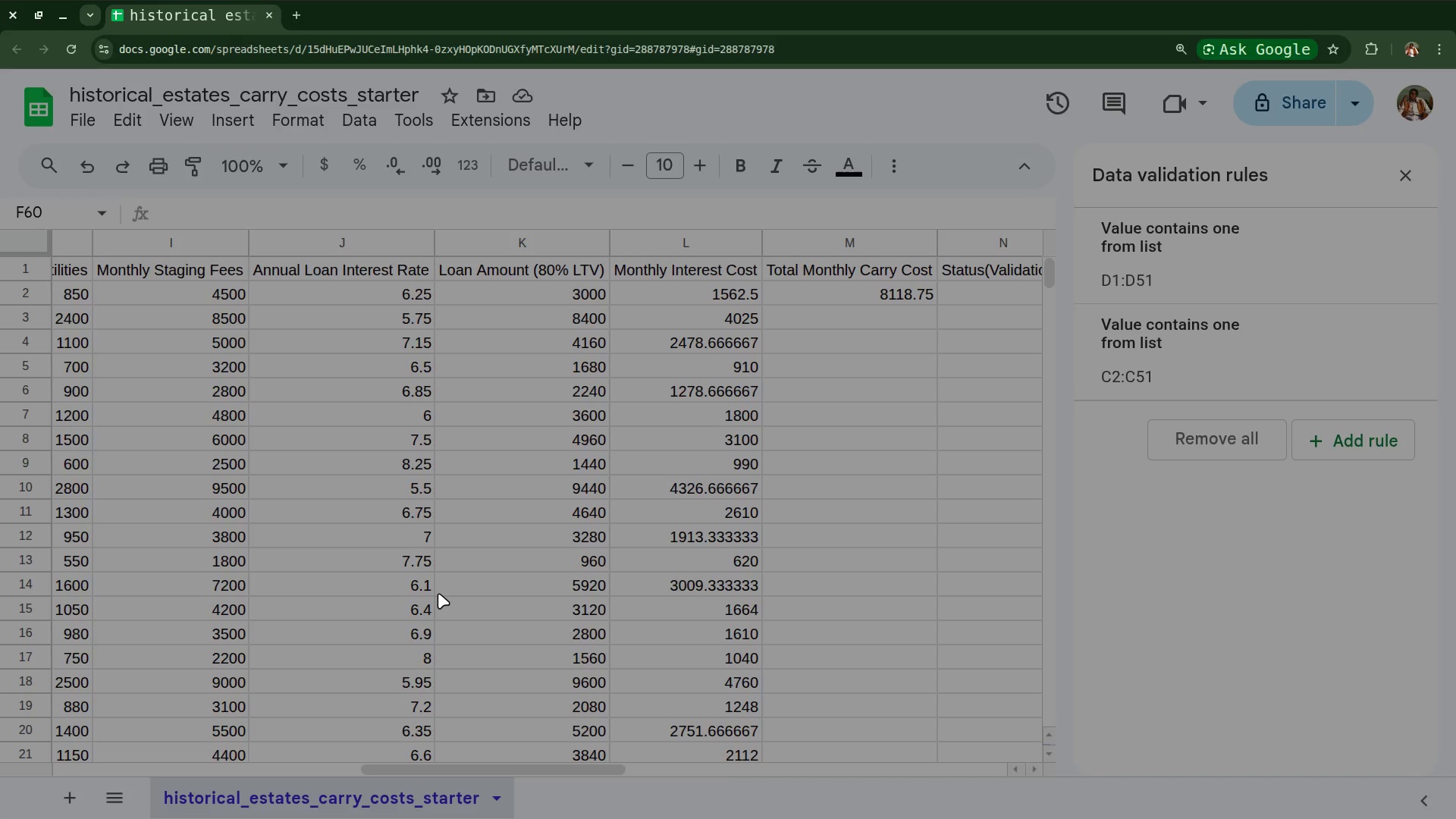 
scroll: coordinate [438, 593], scroll_direction: down, amount: 1.0
 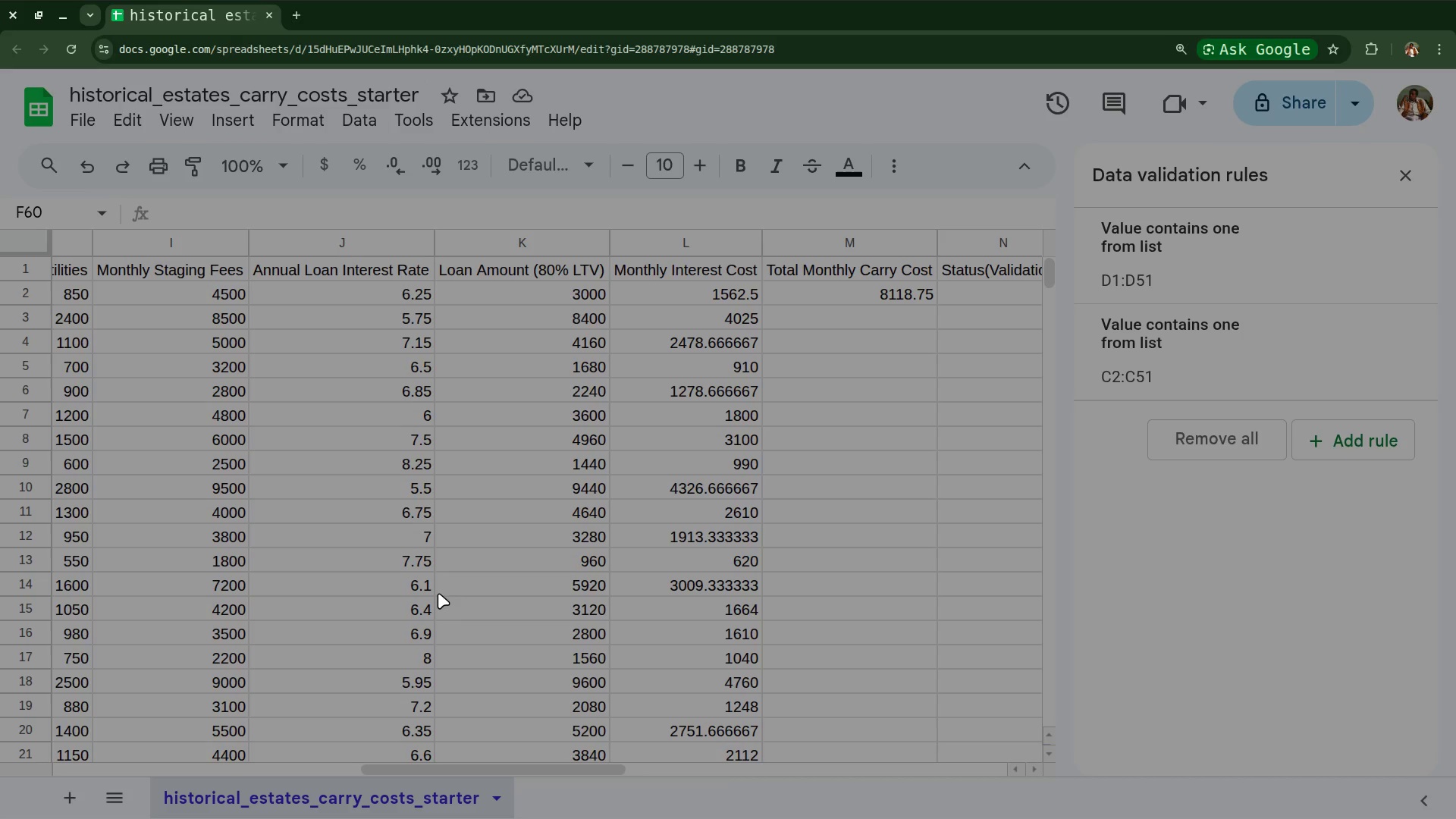 
scroll: coordinate [438, 593], scroll_direction: up, amount: 1.0
 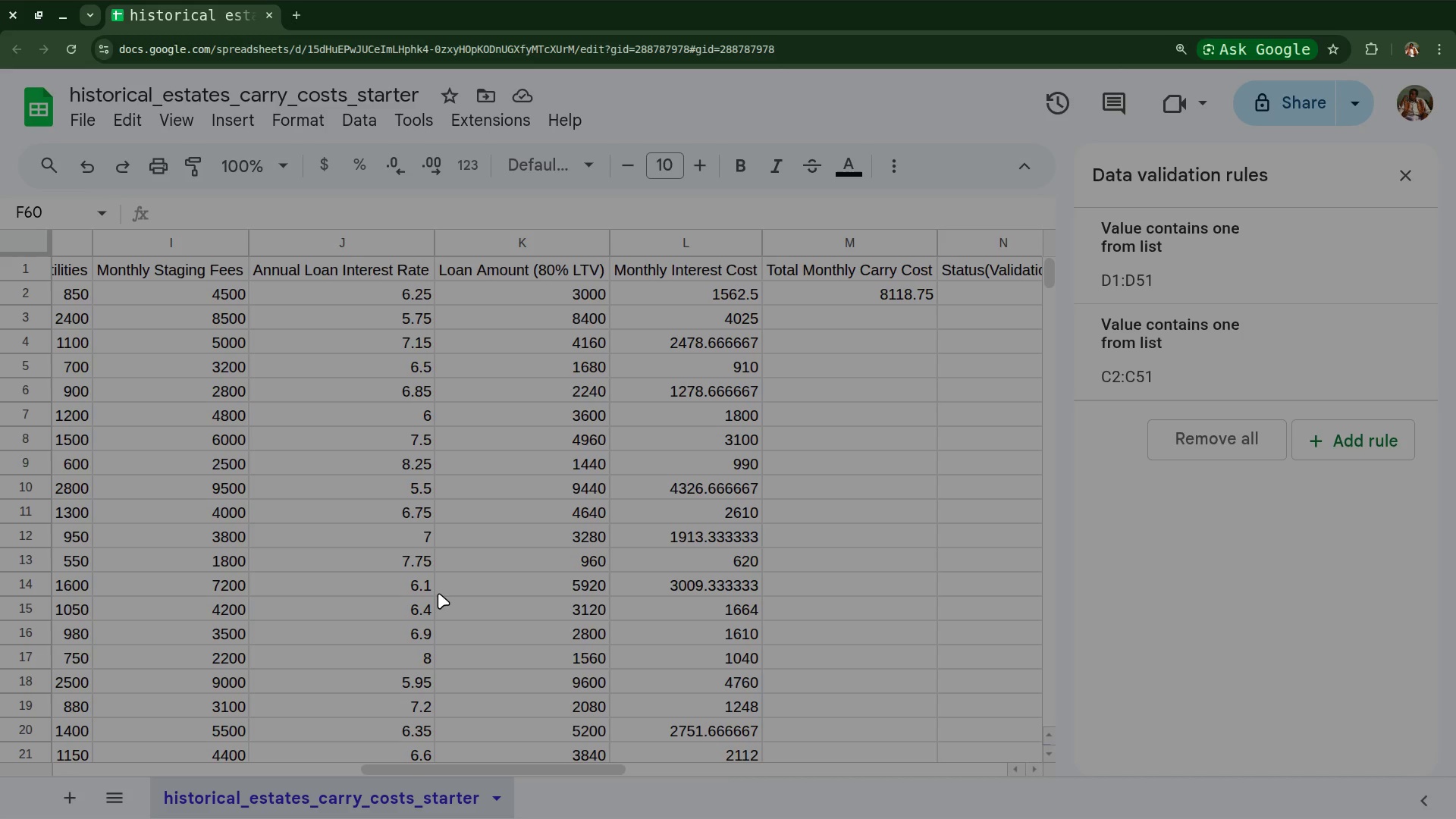 
wait(7.36)
 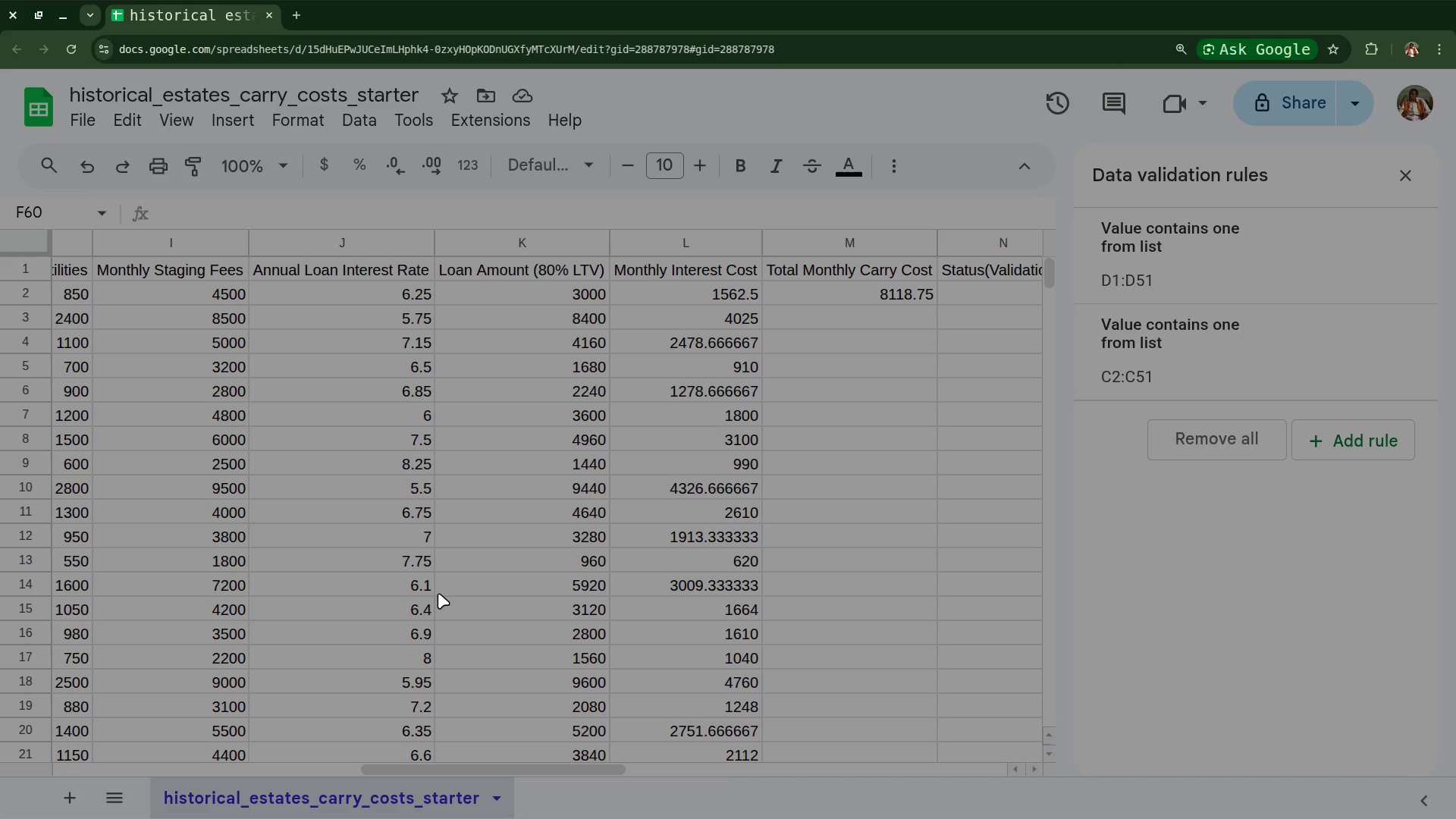 
scroll: coordinate [470, 562], scroll_direction: up, amount: 21.0
 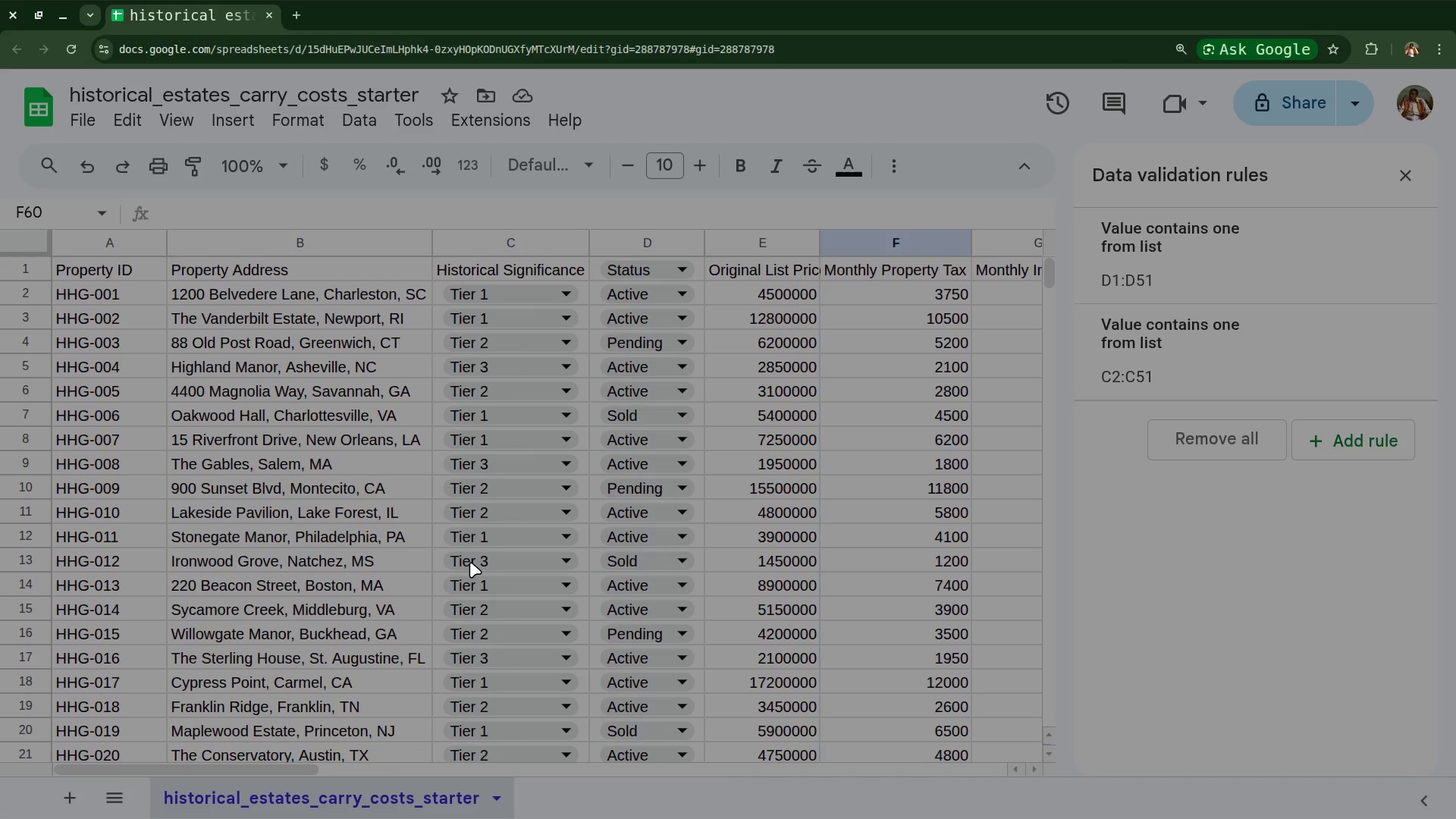 
scroll: coordinate [470, 562], scroll_direction: down, amount: 3.0
 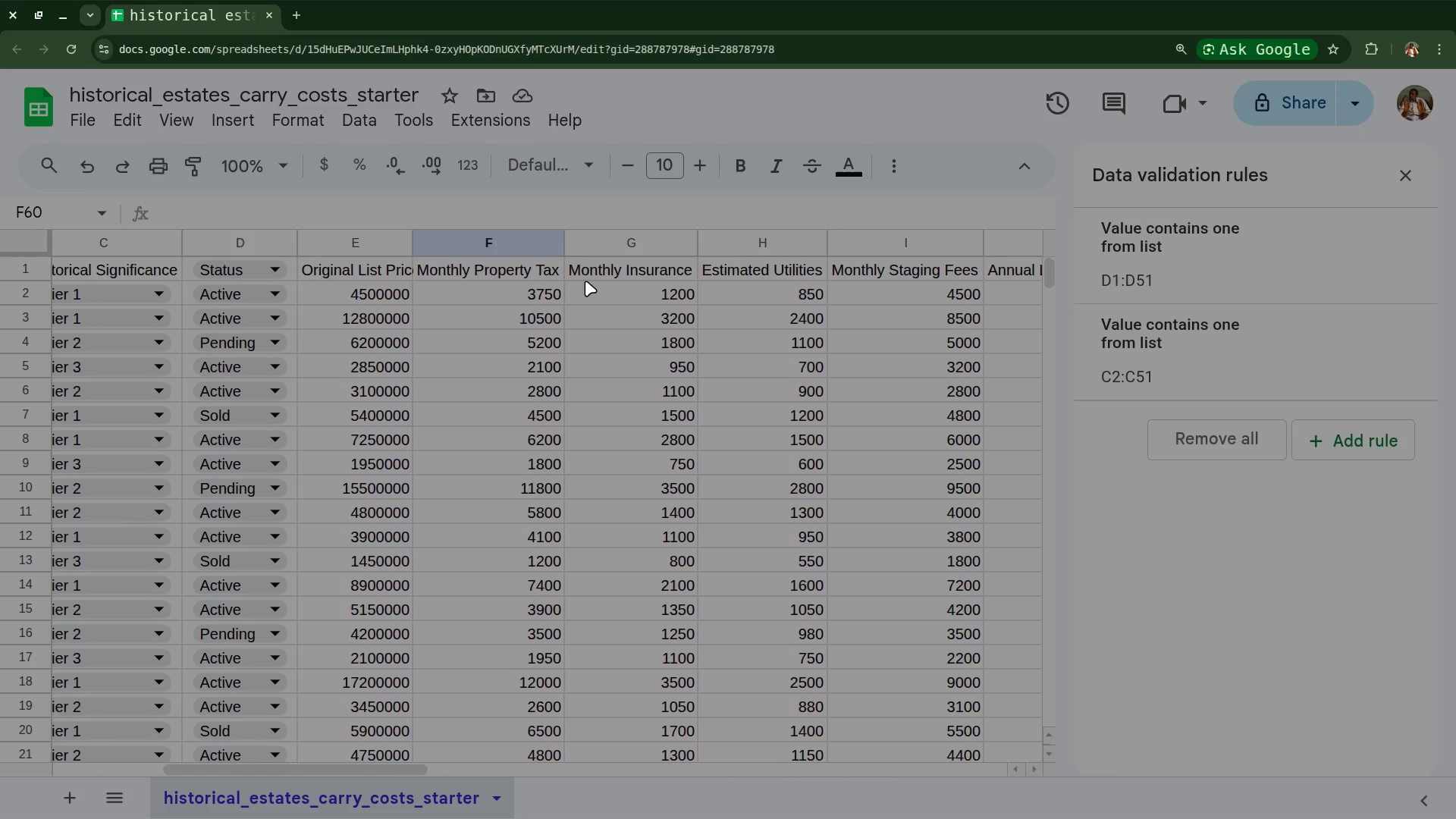 
left_click([637, 244])
 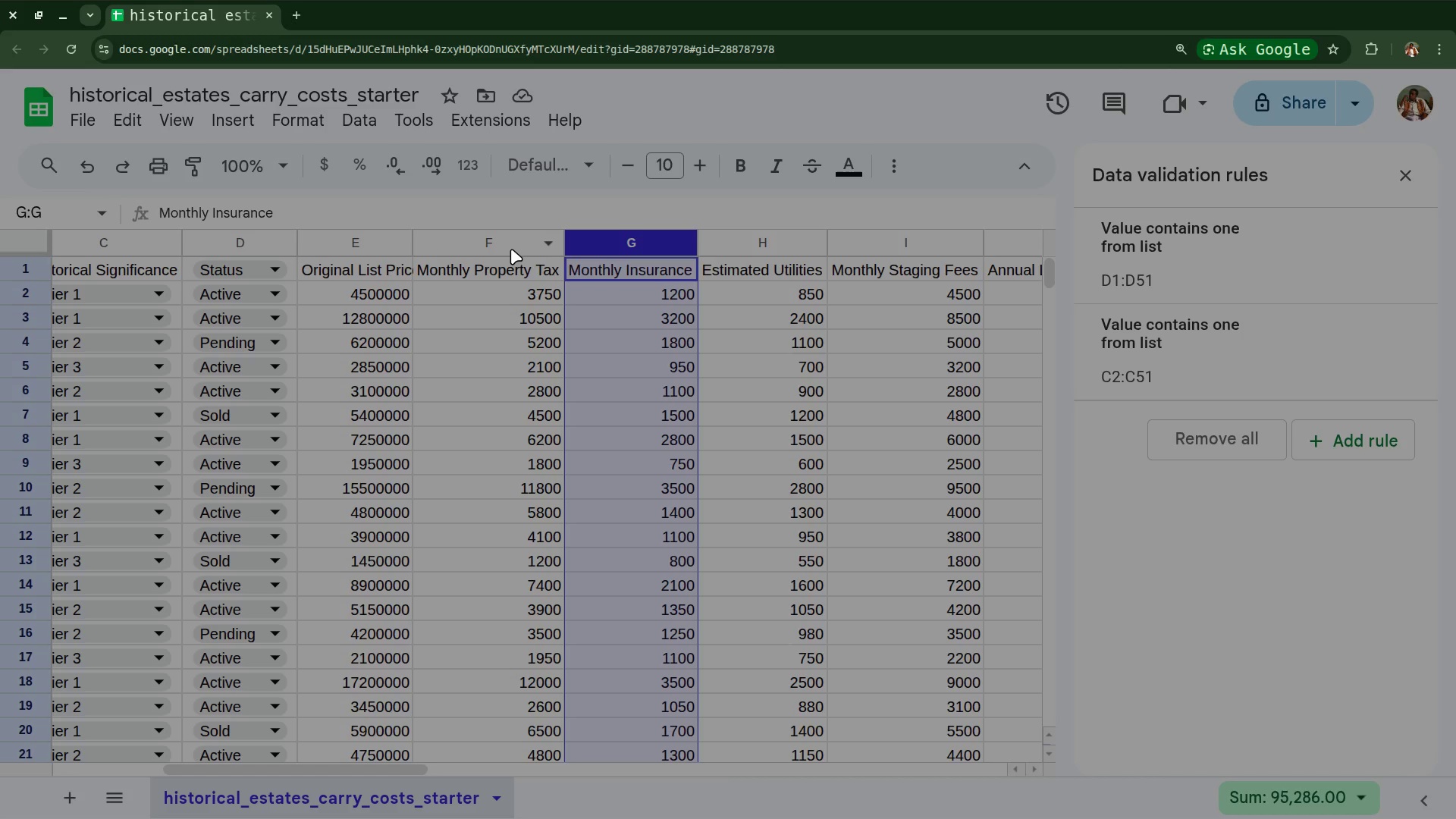 
wait(15.45)
 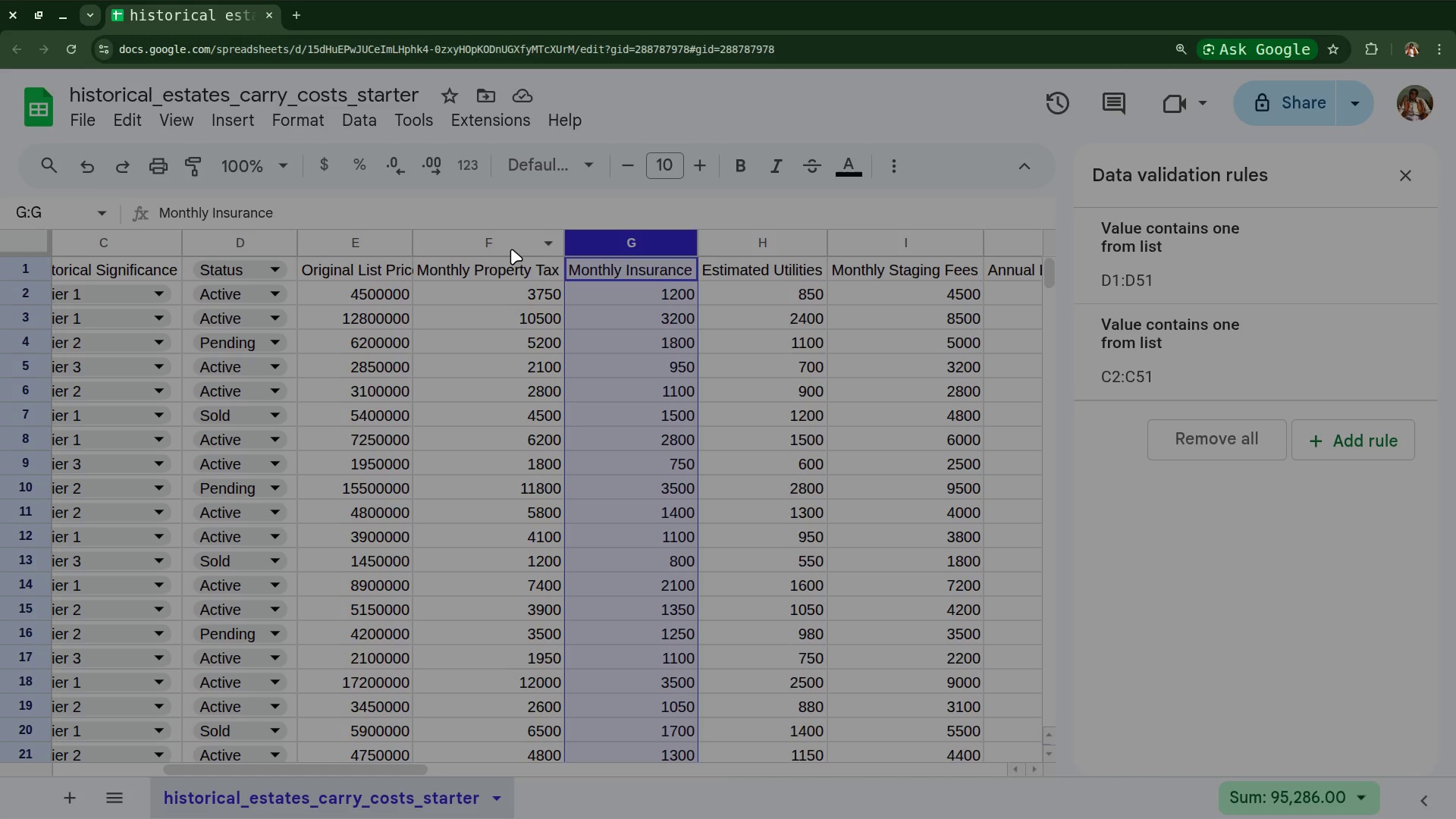 
scroll: coordinate [626, 406], scroll_direction: down, amount: 15.0
 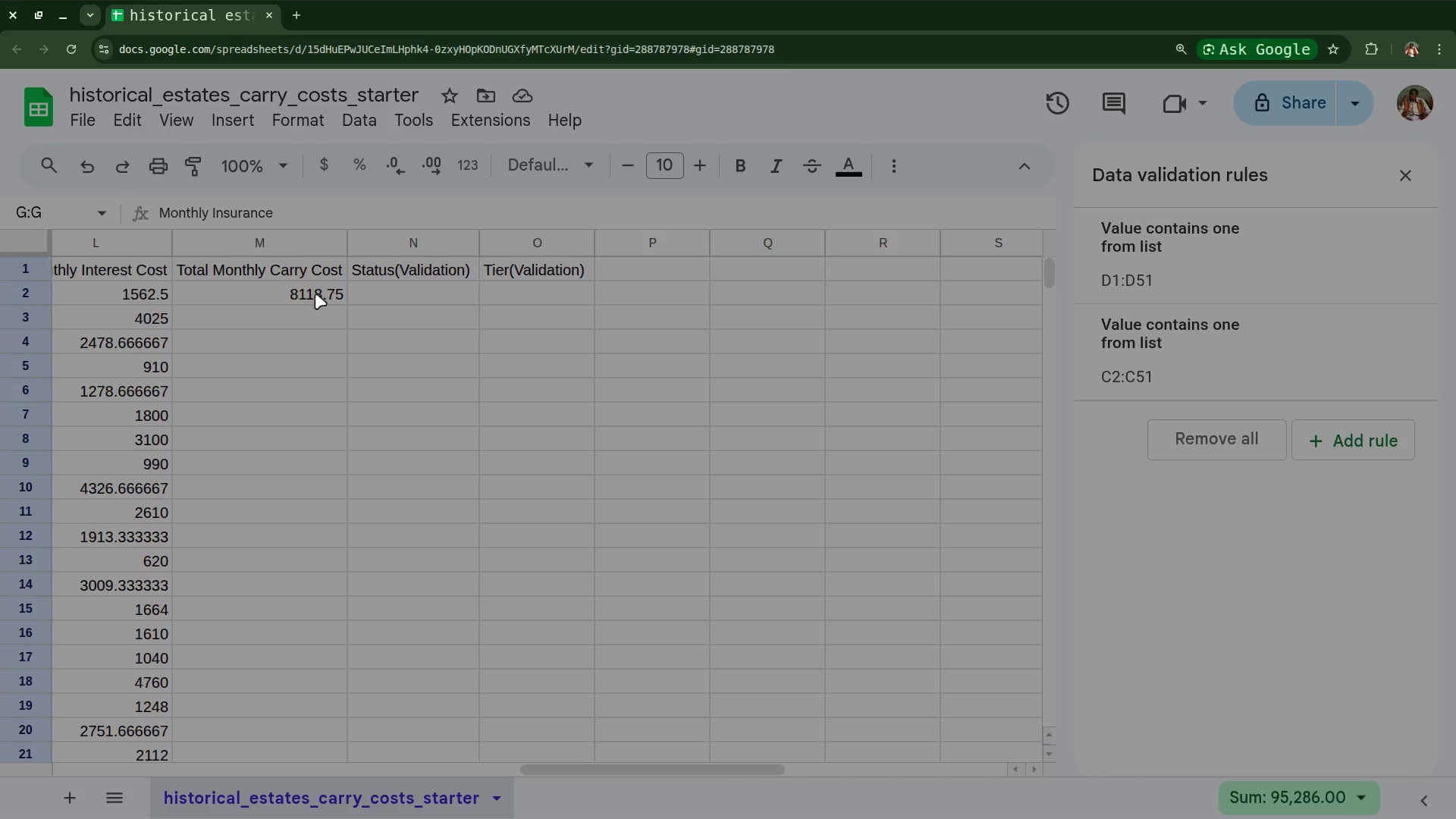 
left_click([308, 287])
 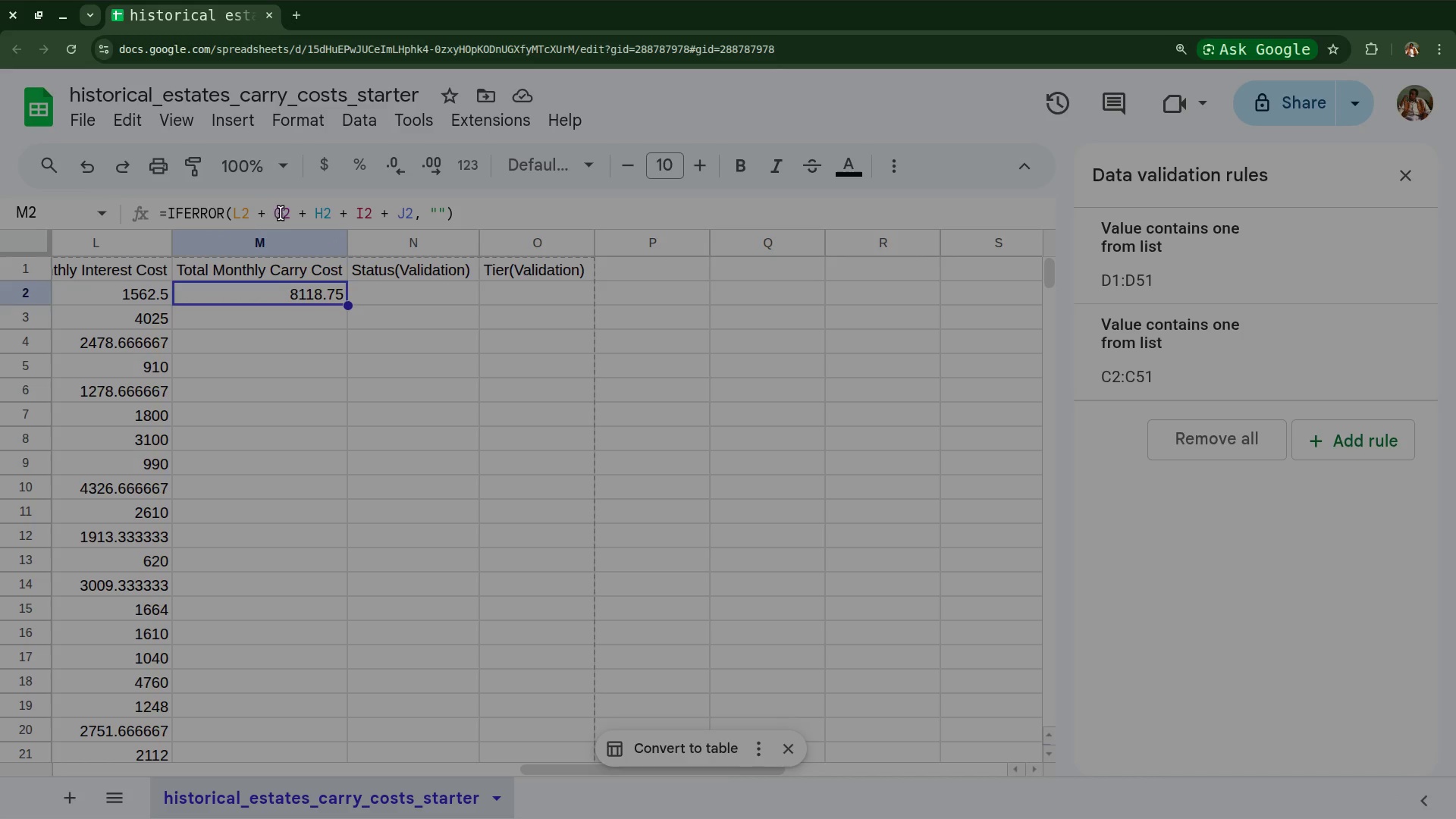 
left_click([285, 212])
 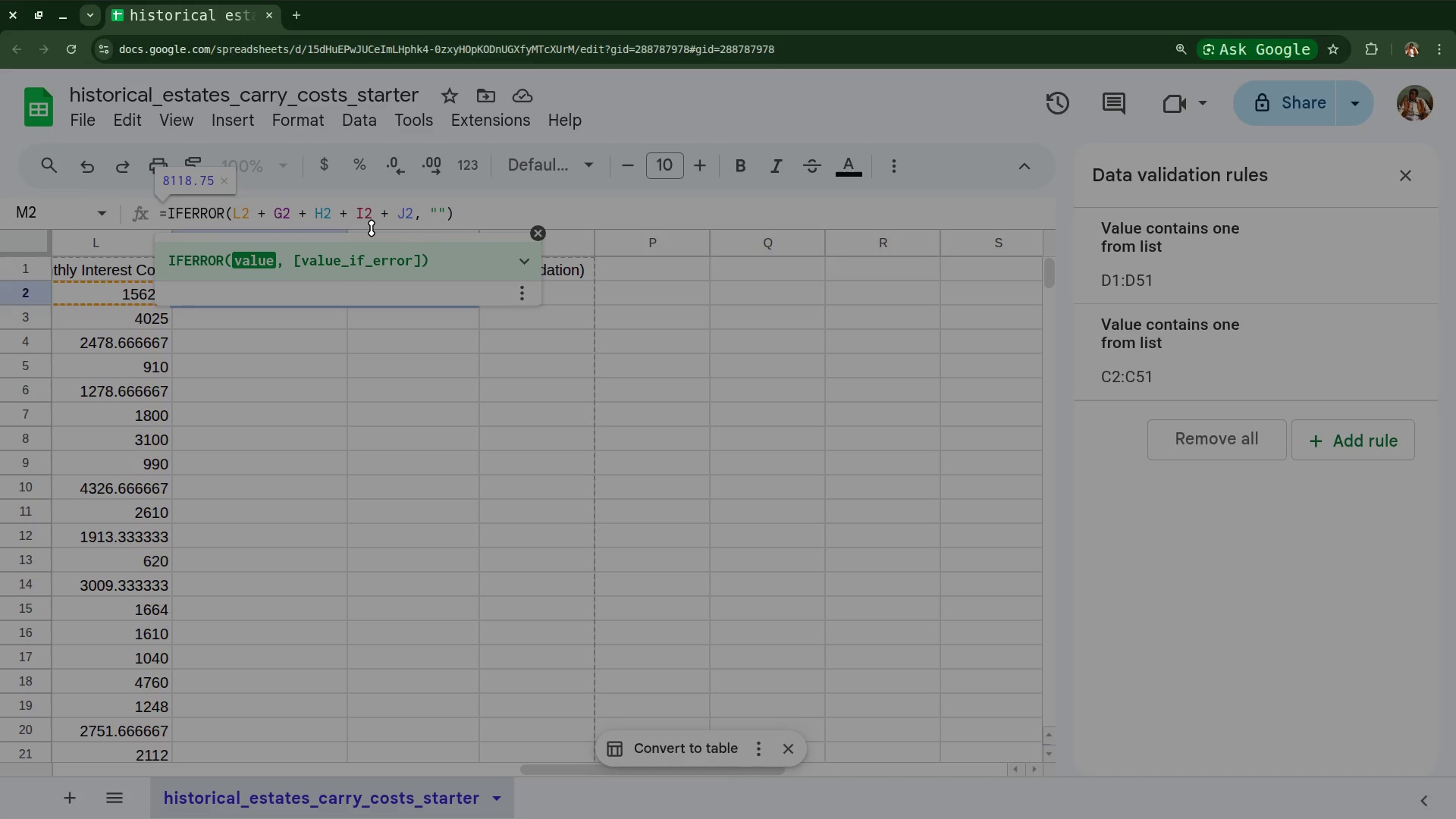 
key(Backspace)
 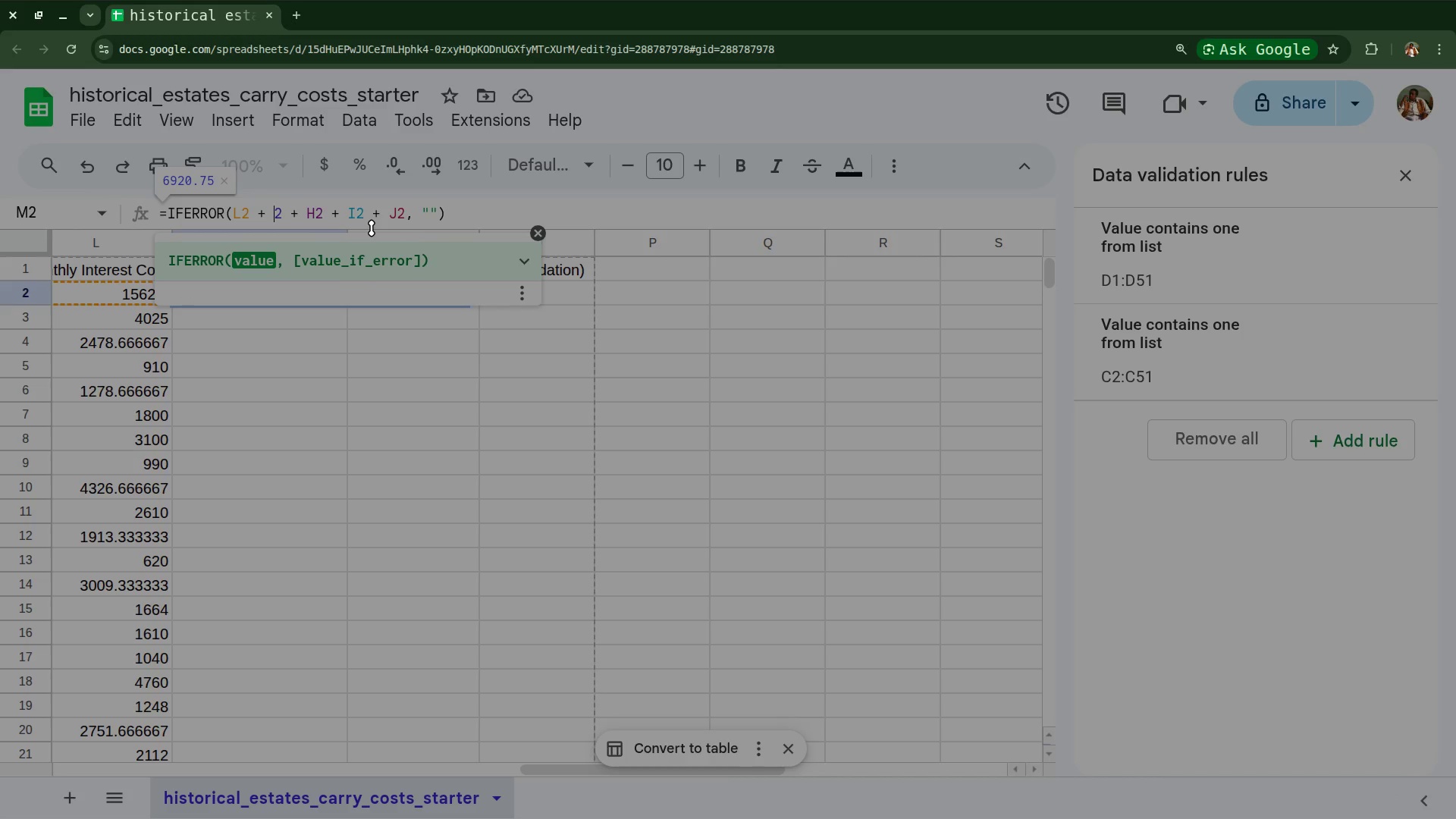 
key(Shift+F)
 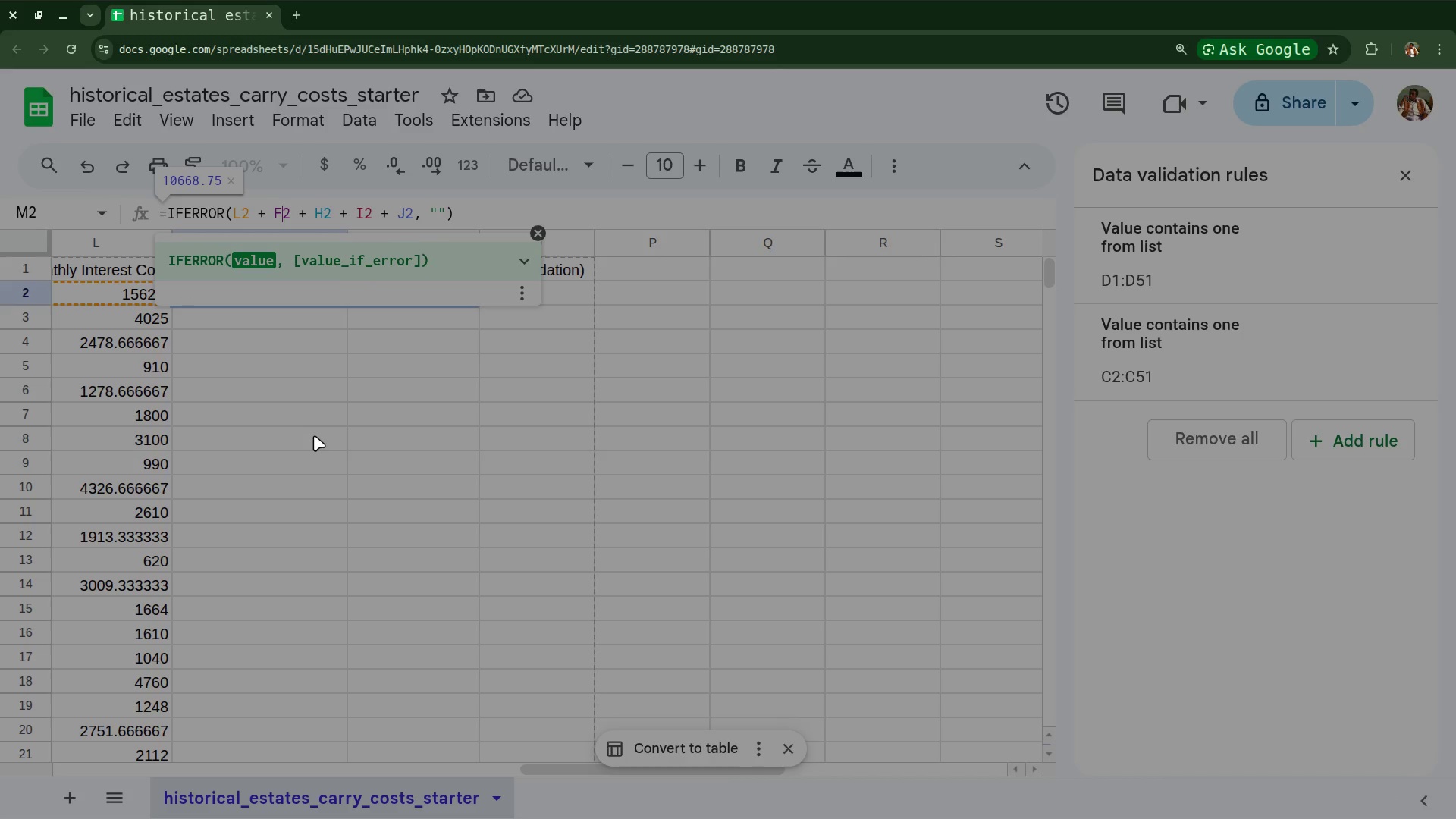 
scroll: coordinate [314, 435], scroll_direction: up, amount: 20.0
 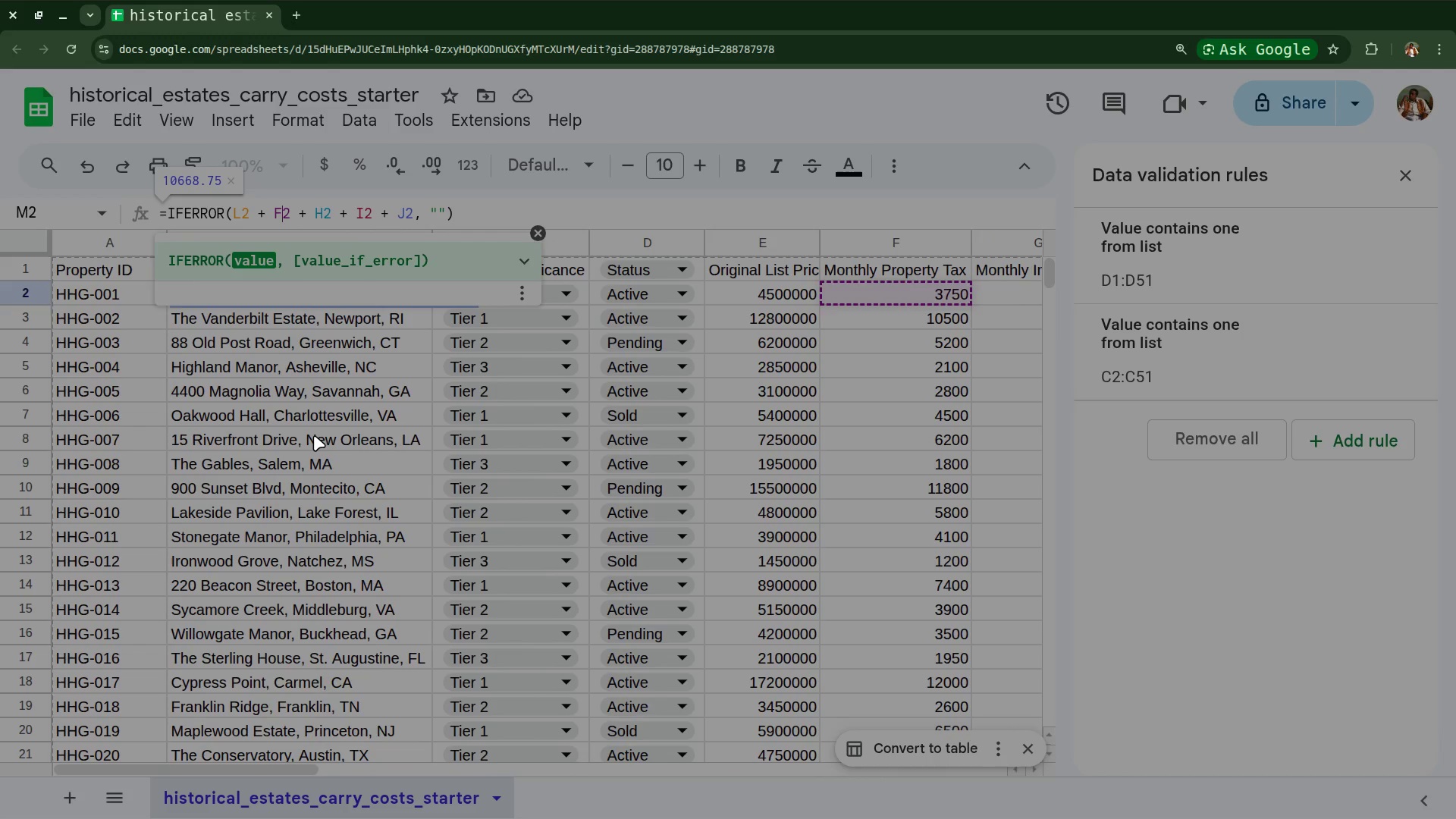 
scroll: coordinate [314, 435], scroll_direction: none, amount: 0.0
 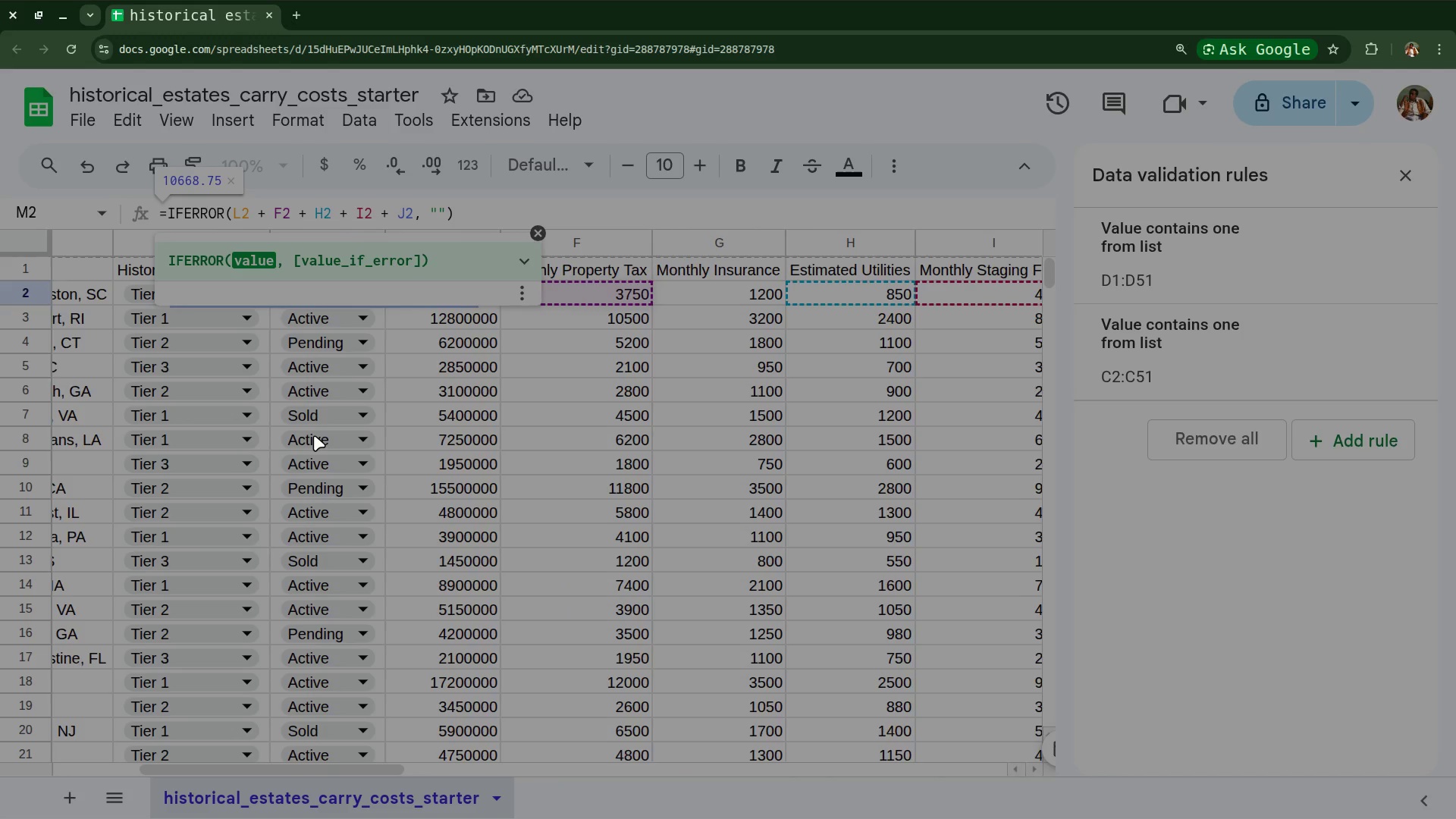 
scroll: coordinate [314, 435], scroll_direction: down, amount: 1.0
 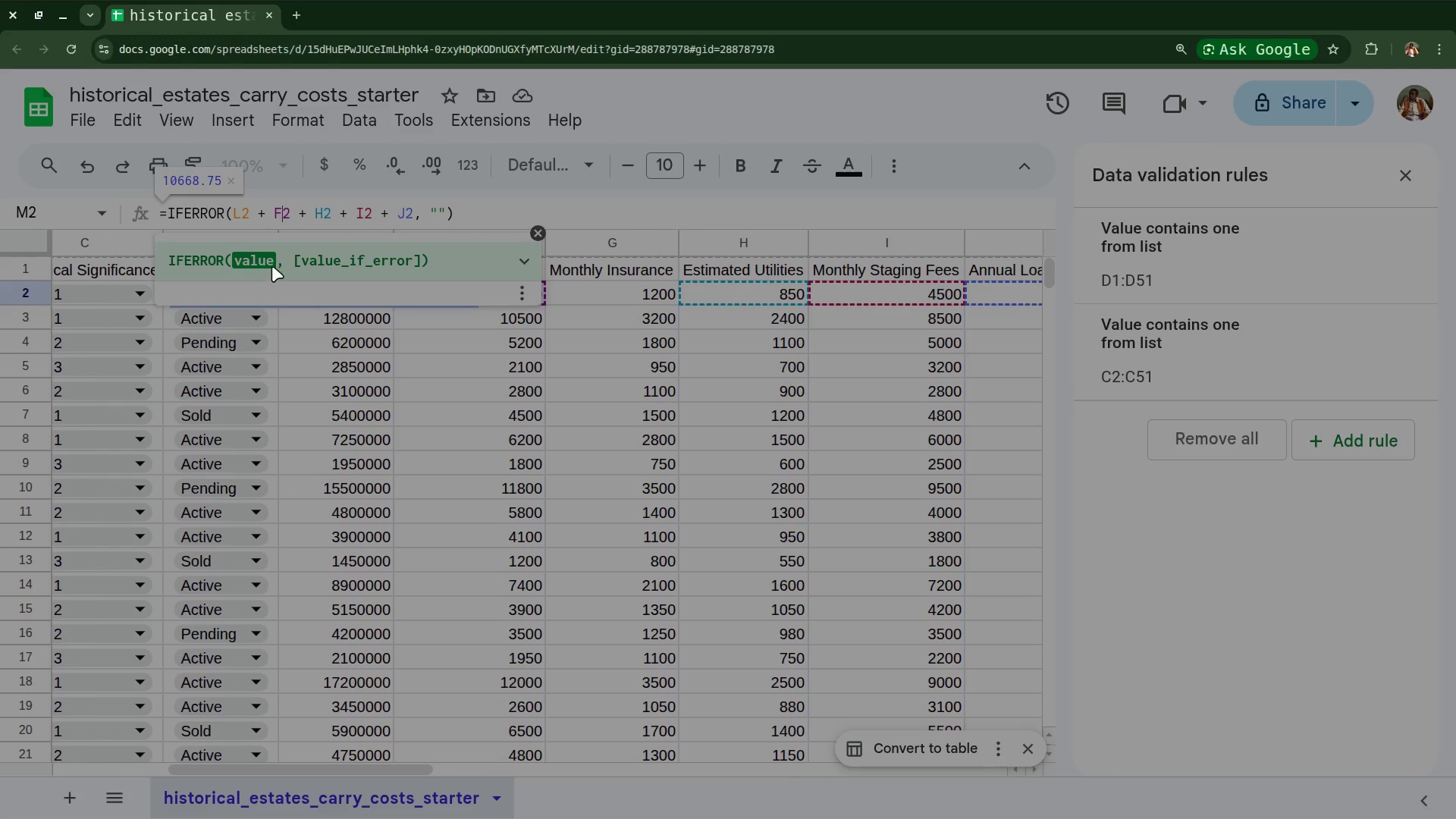 
wait(5.17)
 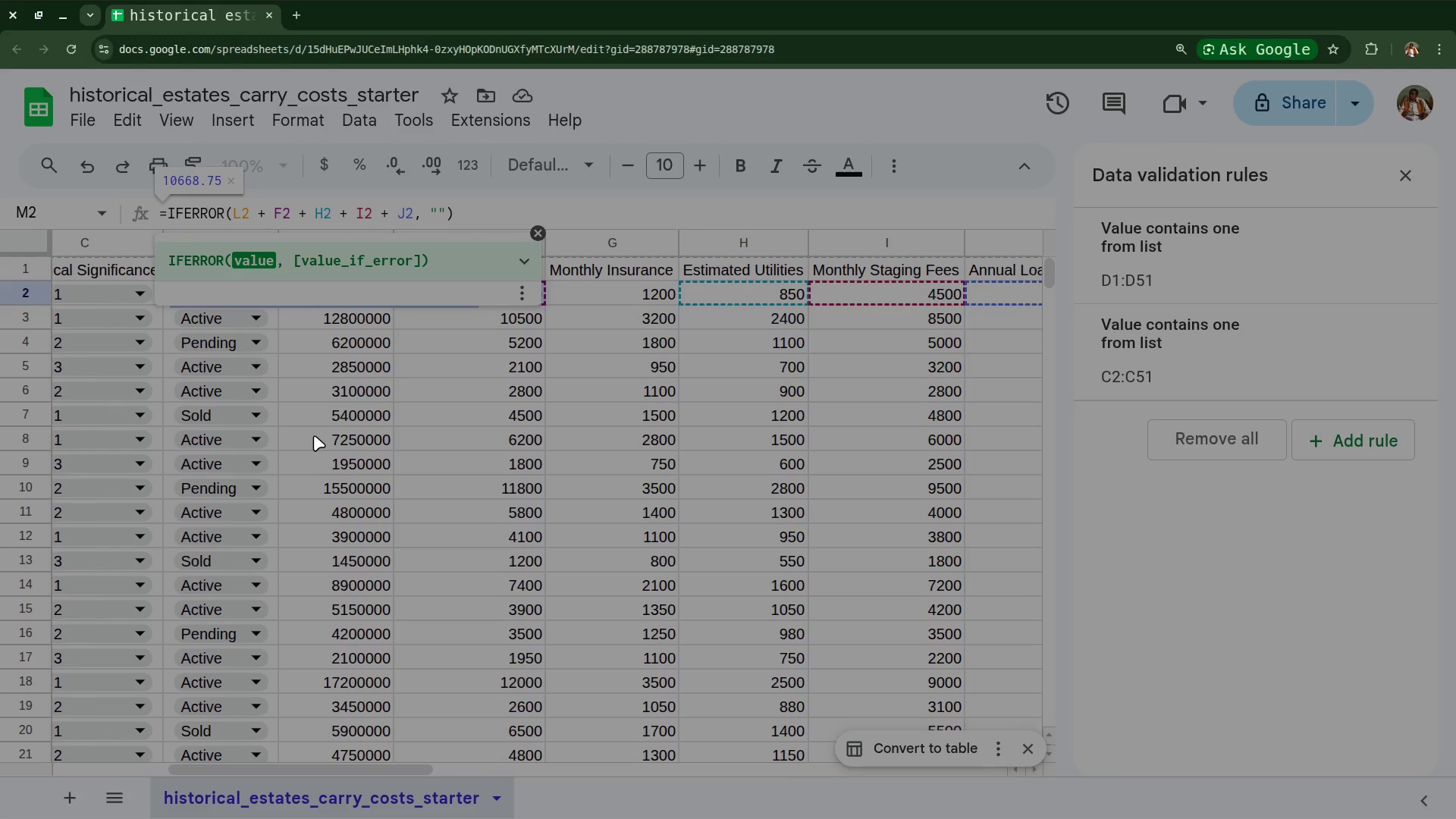 
left_click([328, 215])
 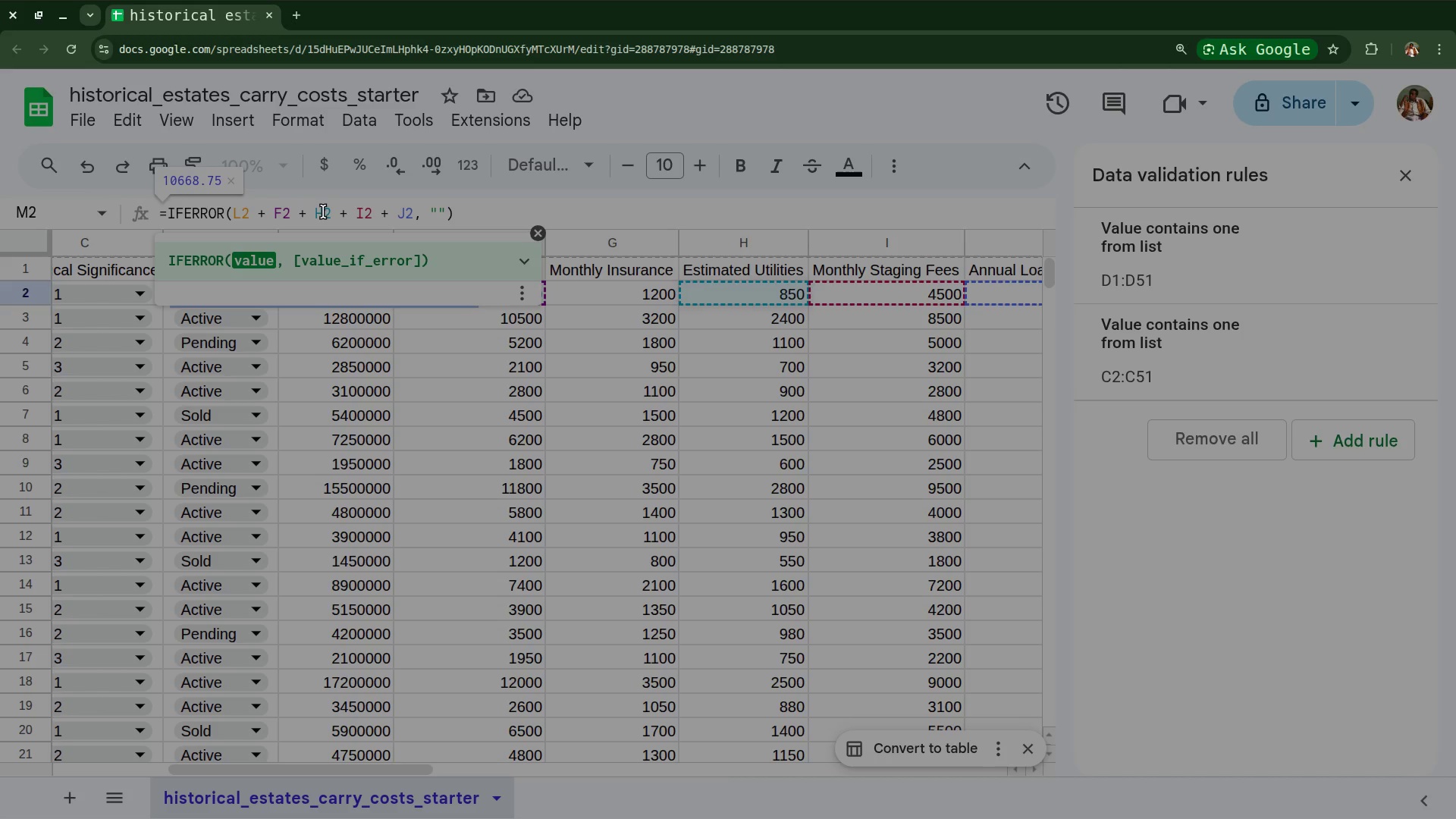 
left_click([323, 212])
 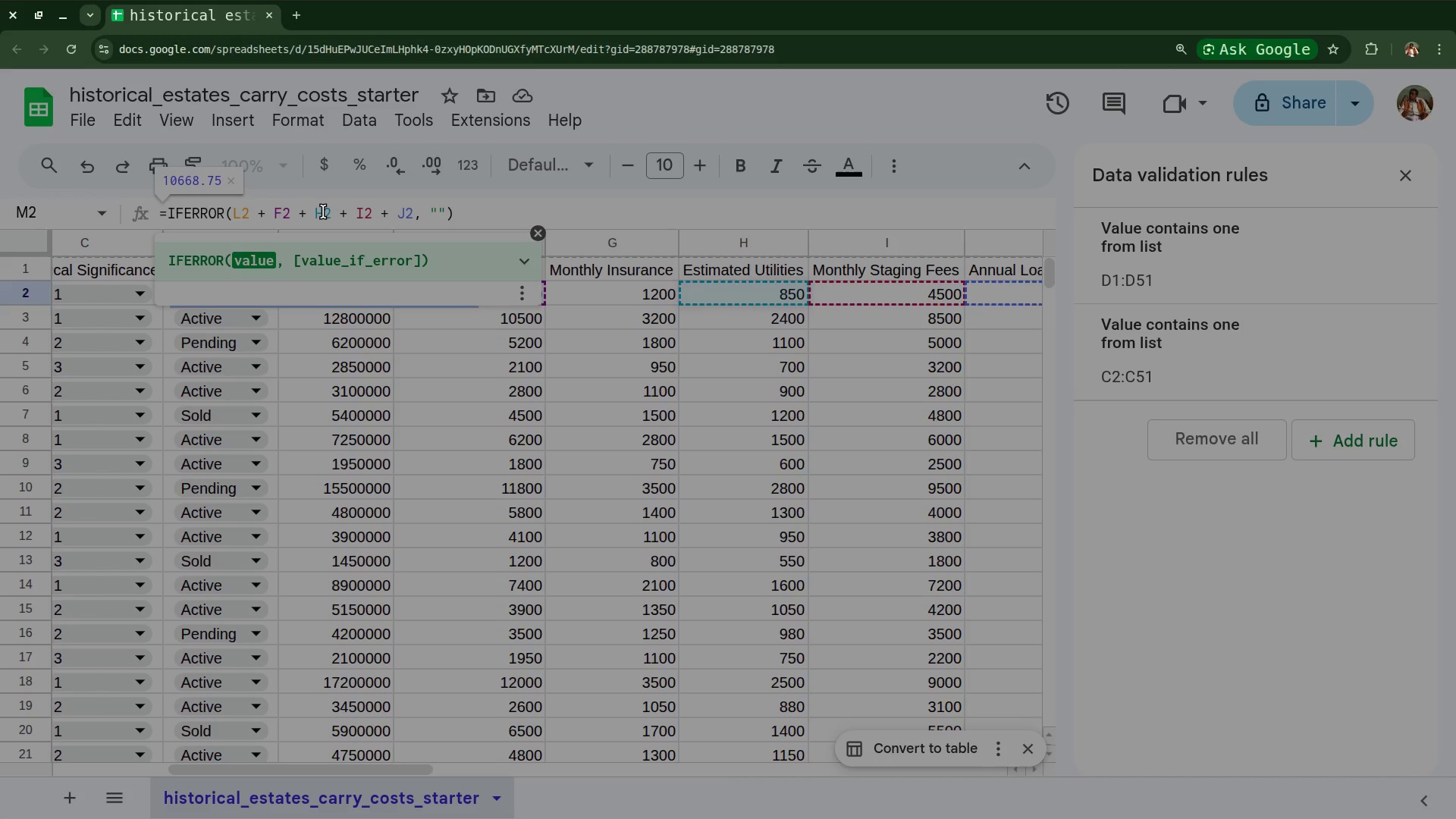 
key(Backspace)
 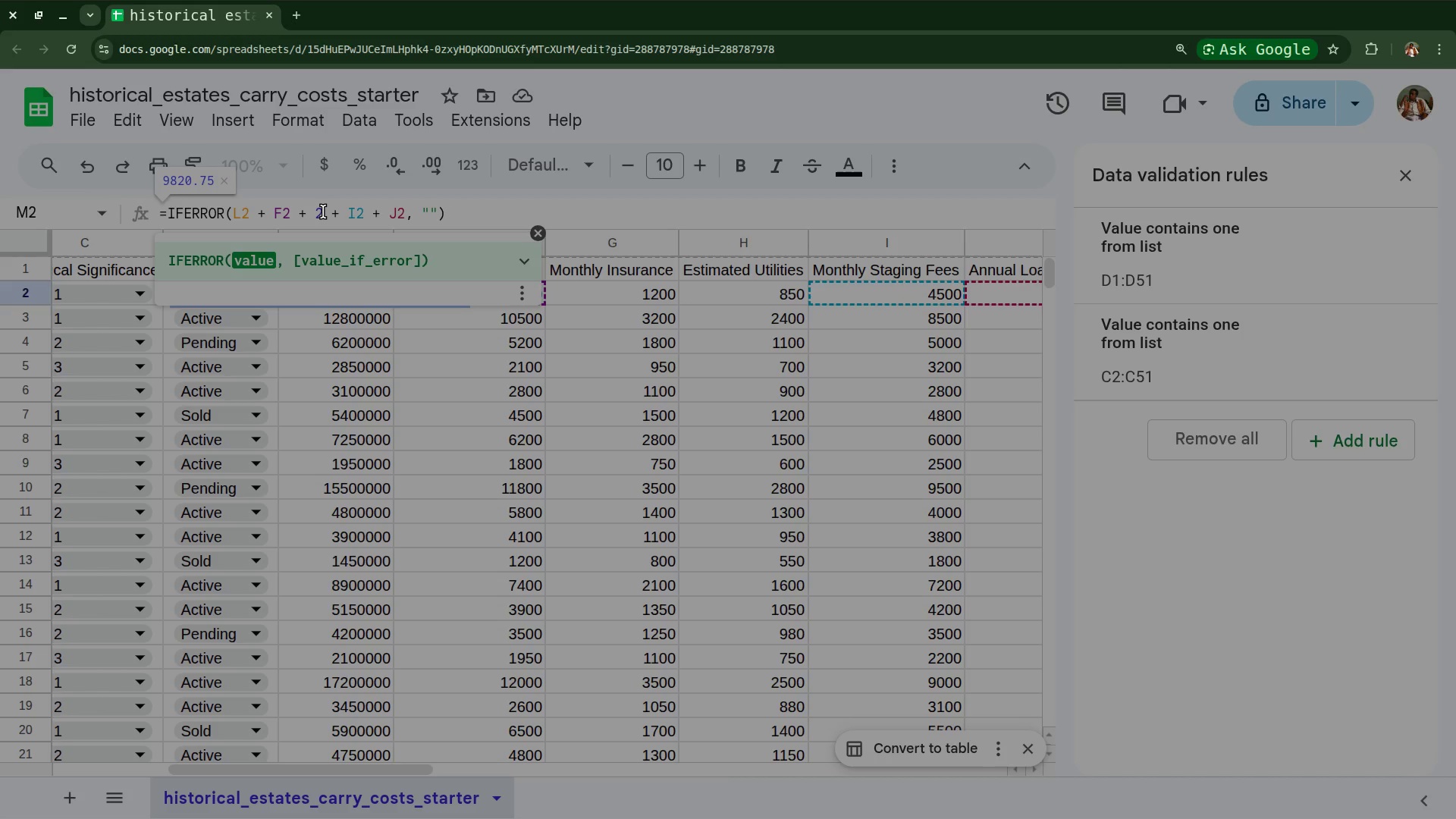 
key(Shift+G)
 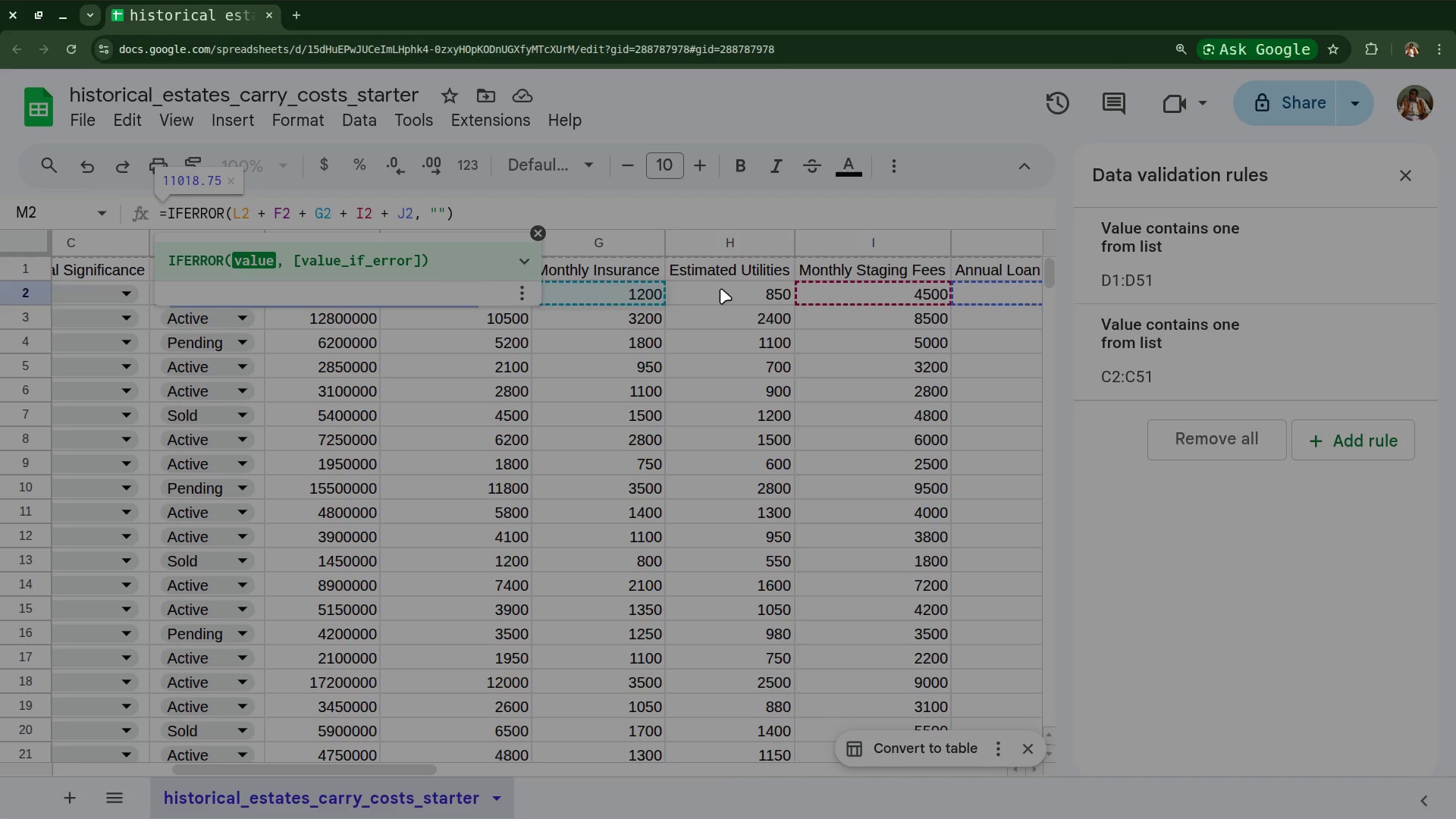 
wait(7.95)
 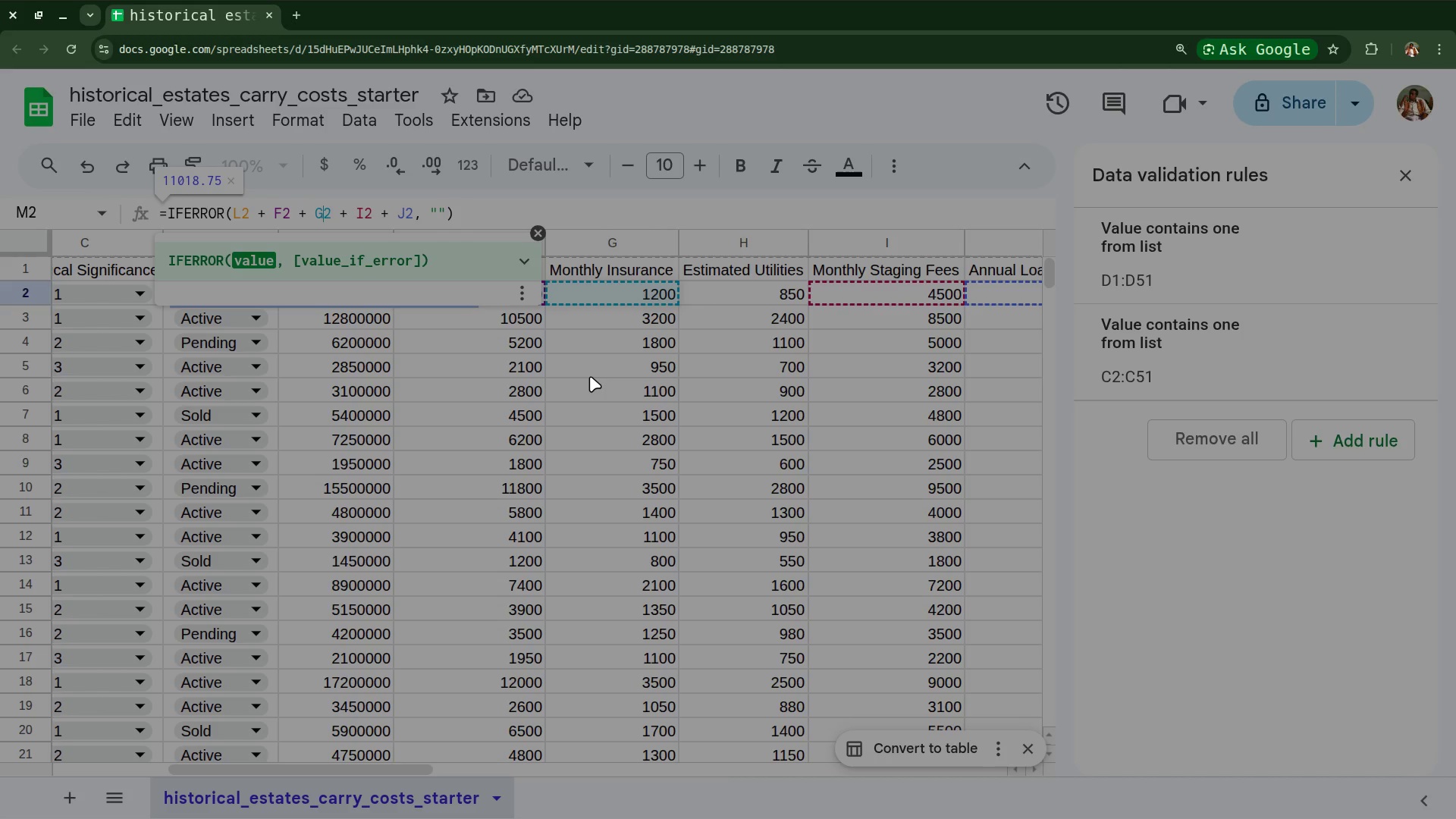 
left_click([360, 212])
 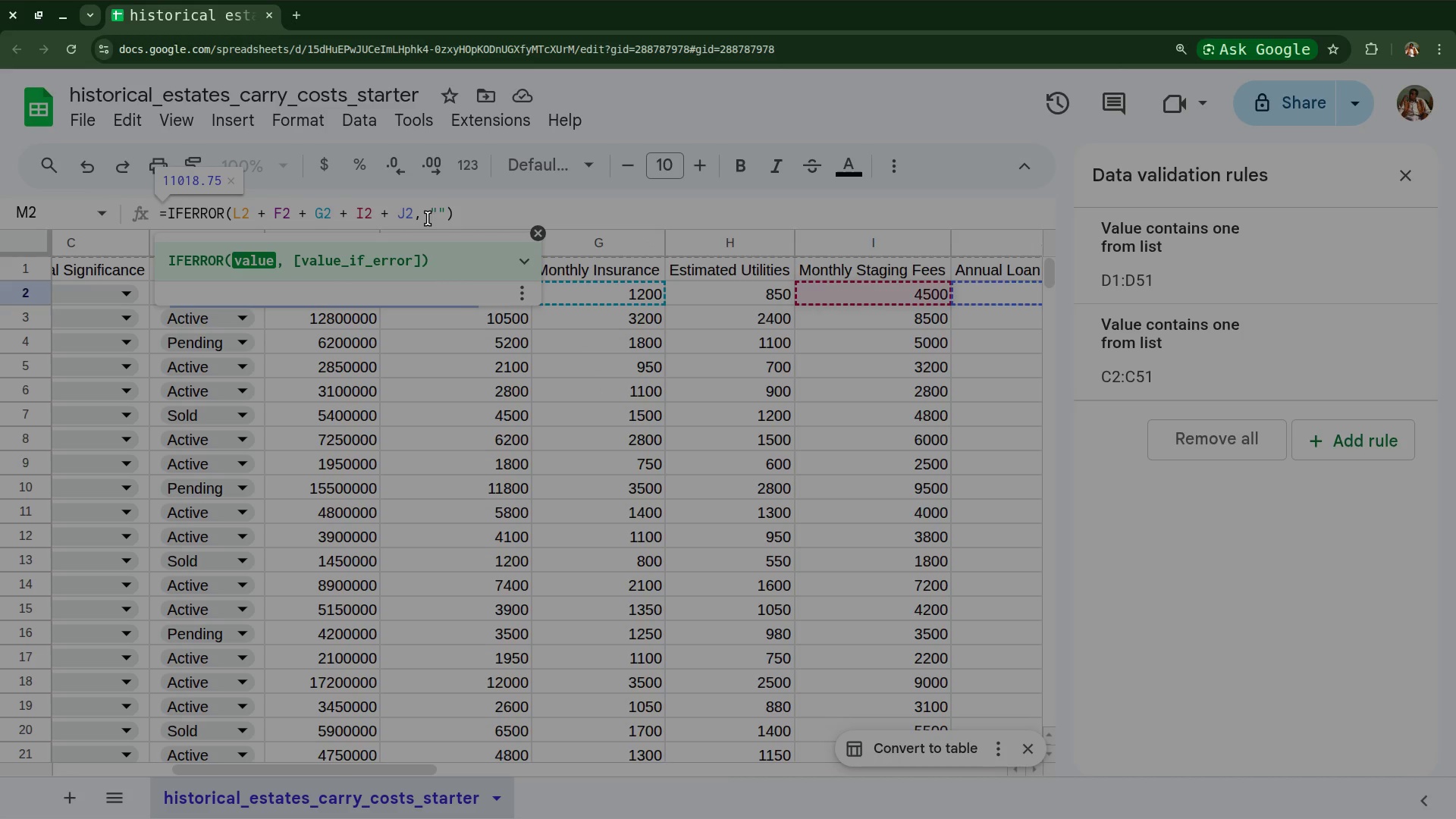 
key(Backspace)
 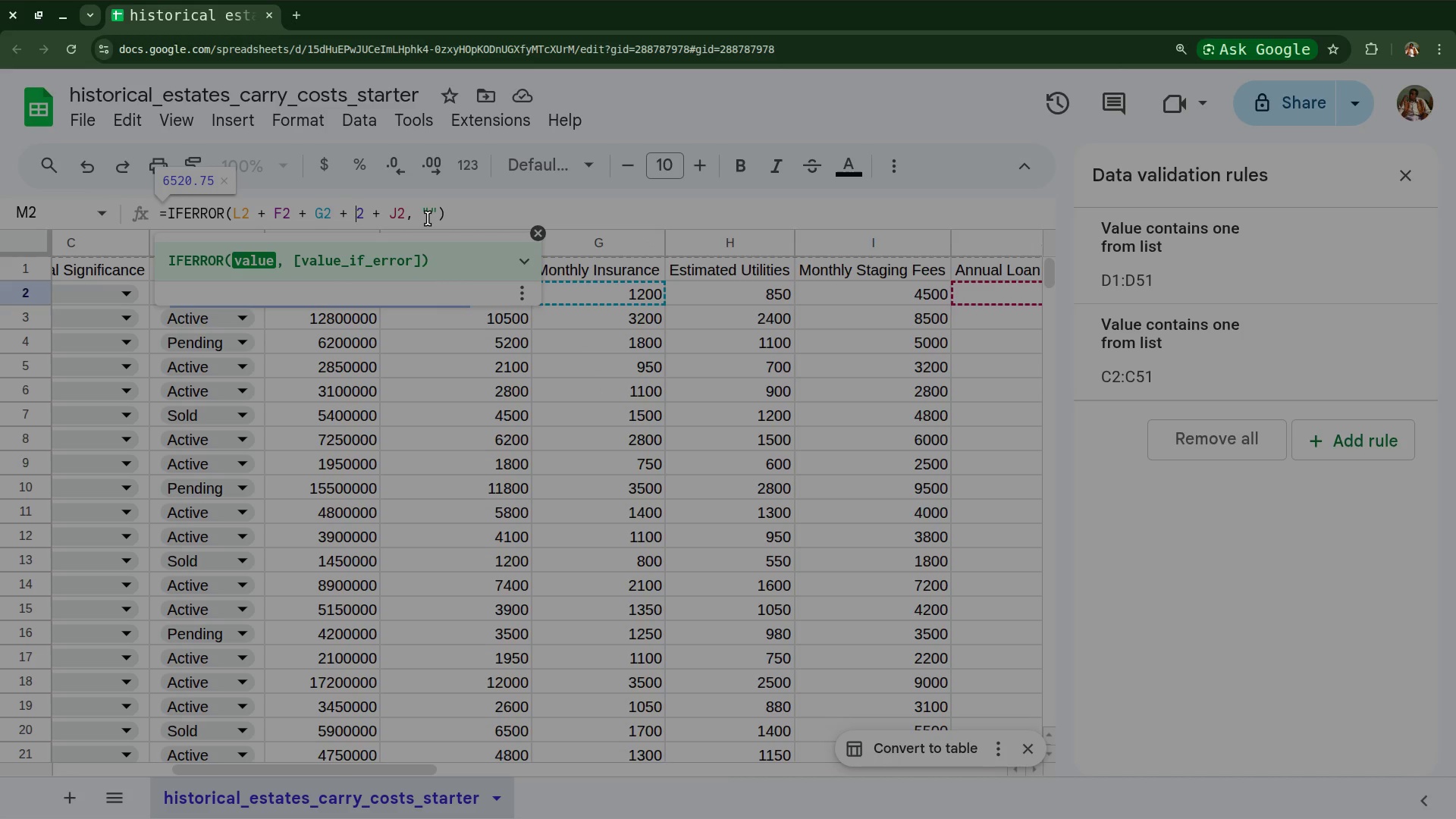 
key(Shift+H)
 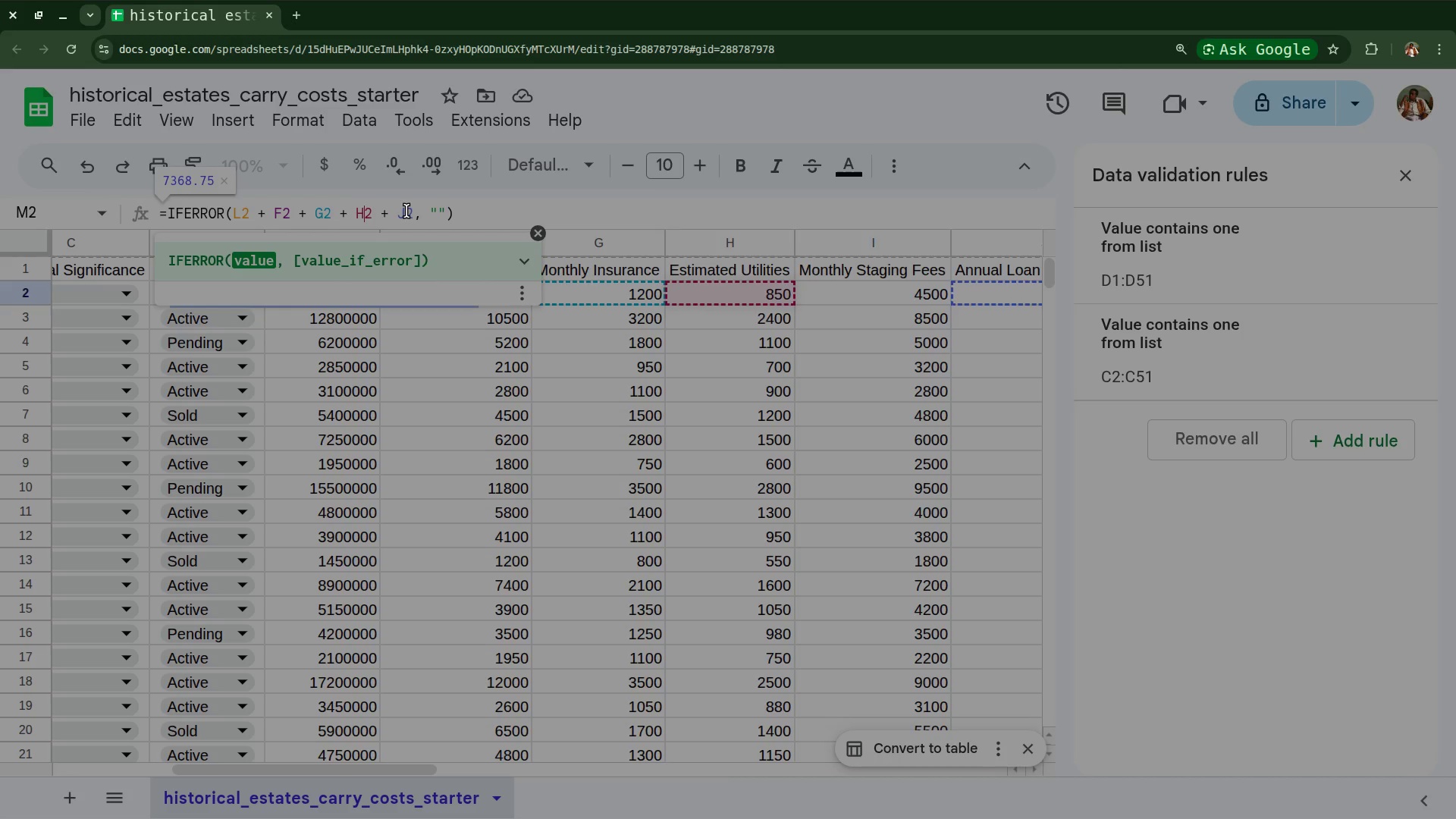 
wait(13.79)
 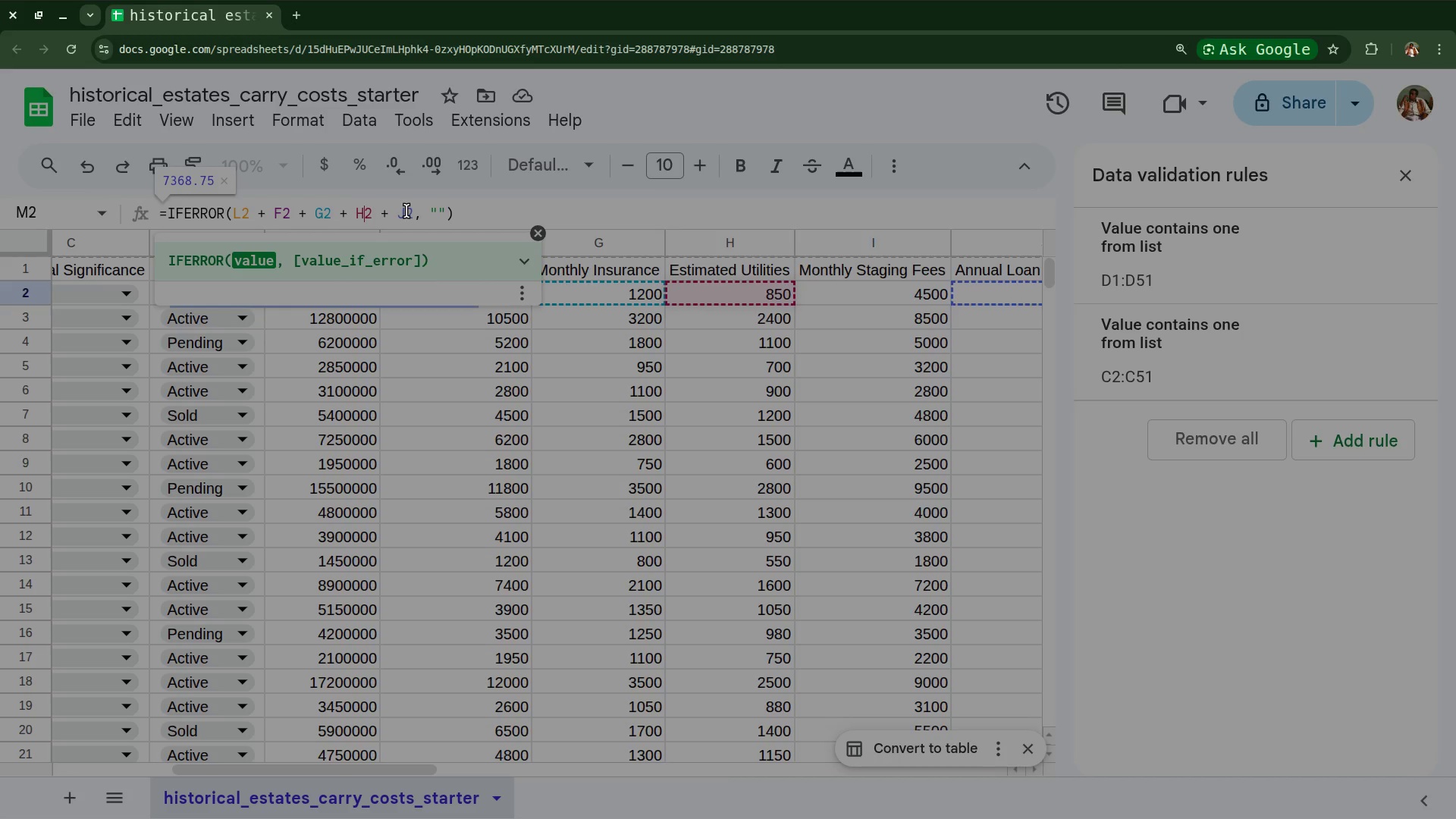 
scroll: coordinate [894, 287], scroll_direction: down, amount: 3.0
 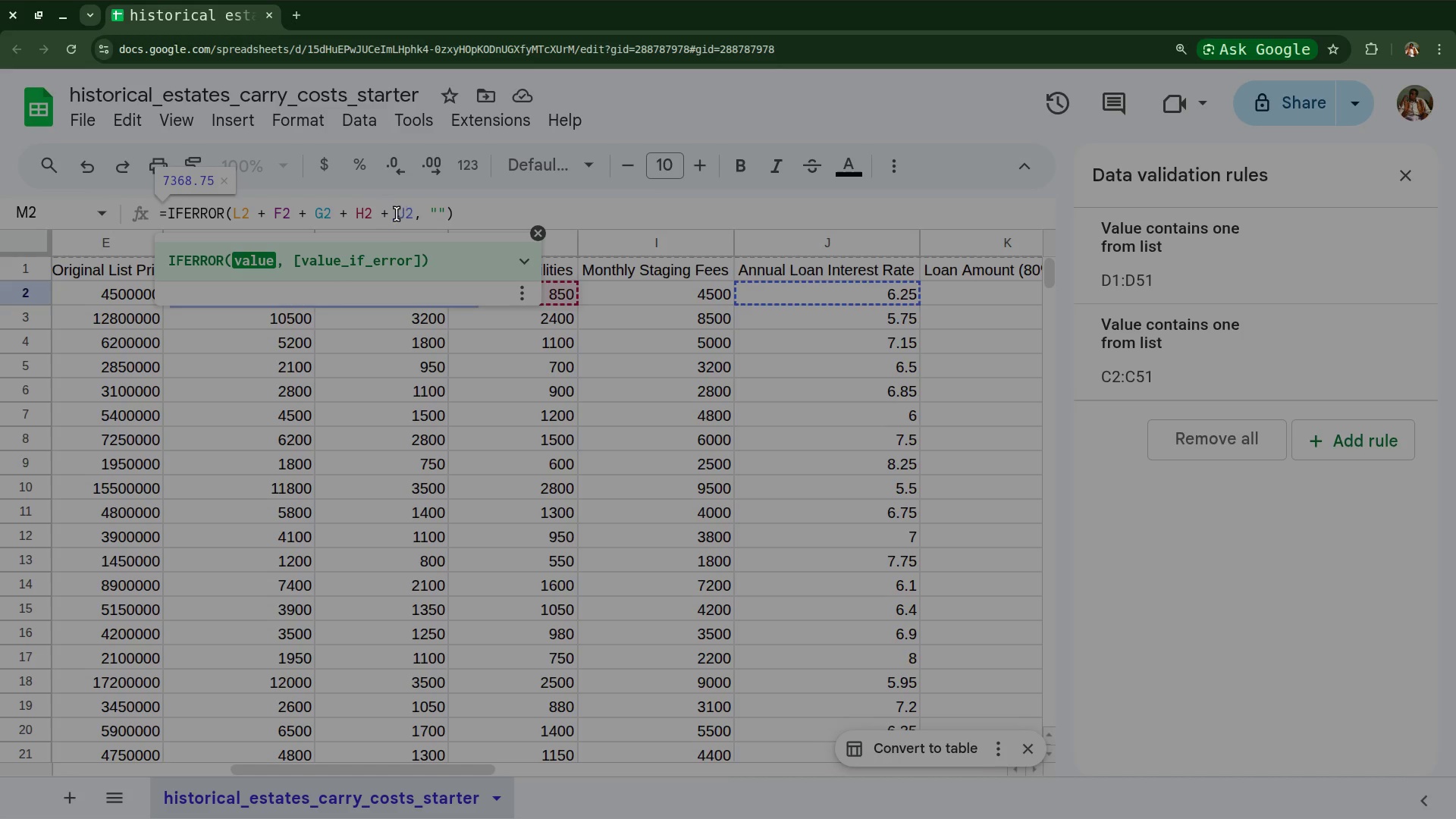 
left_click([409, 214])
 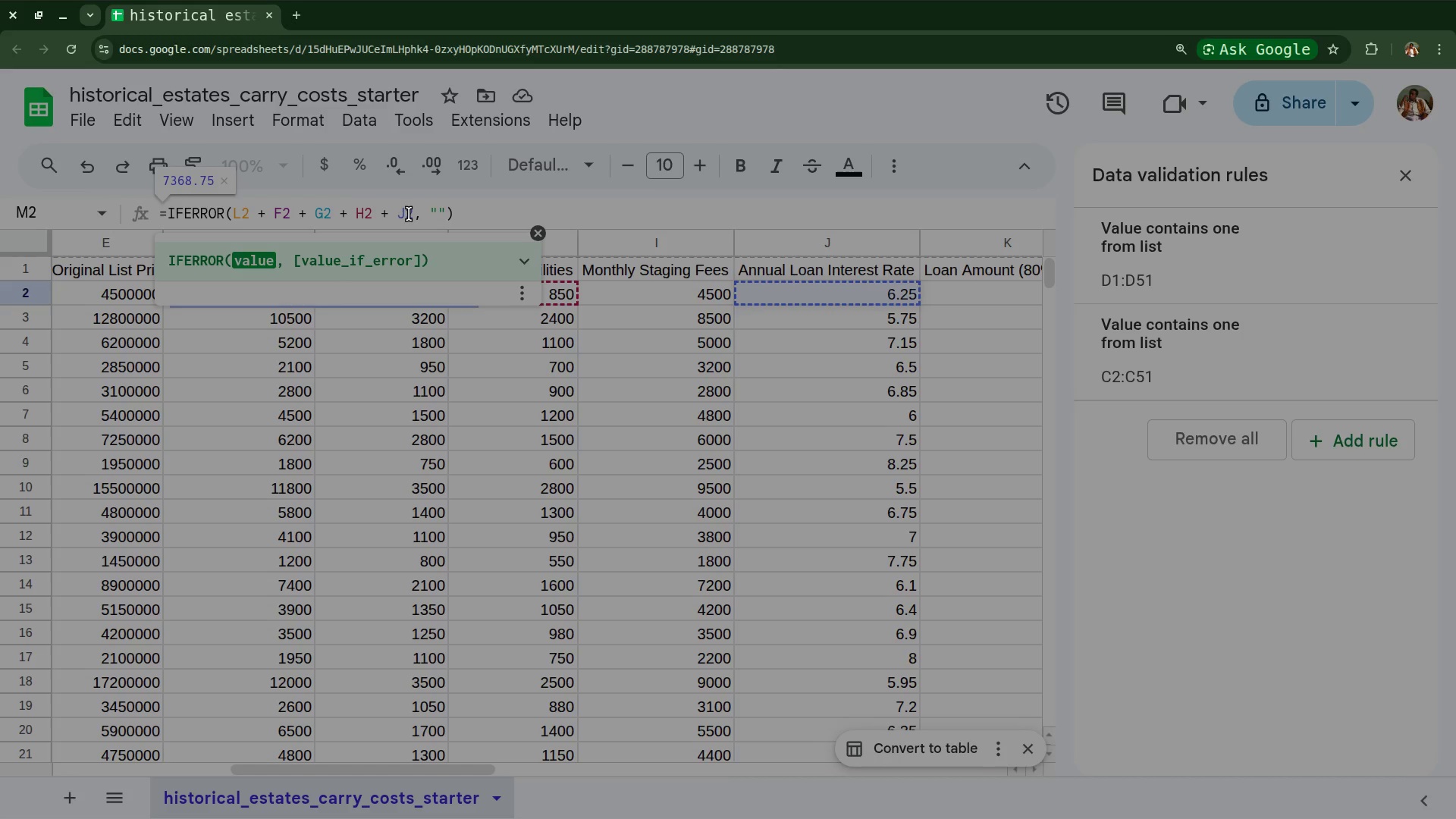 
key(Backspace)
 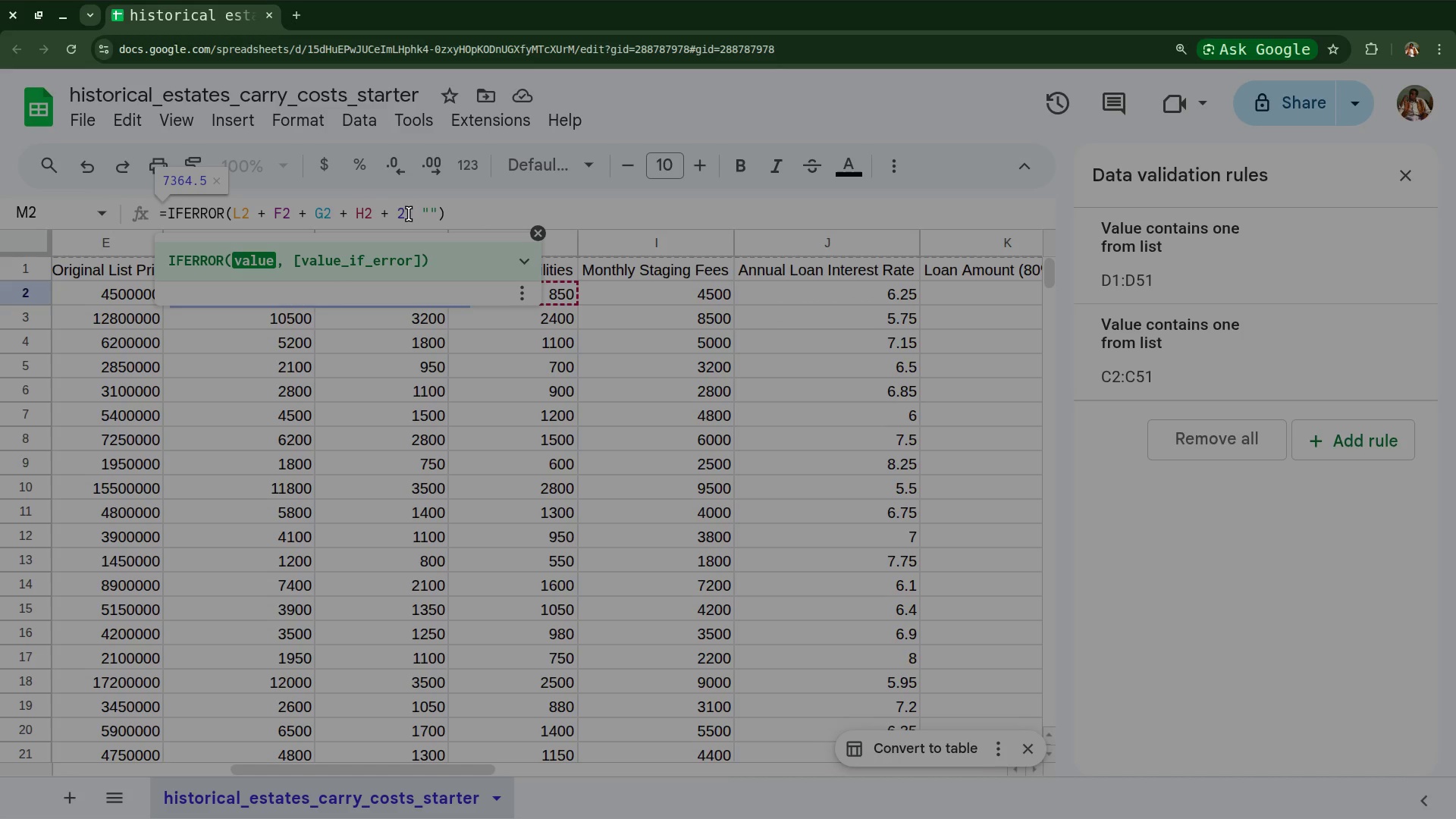 
key(Shift+I)
 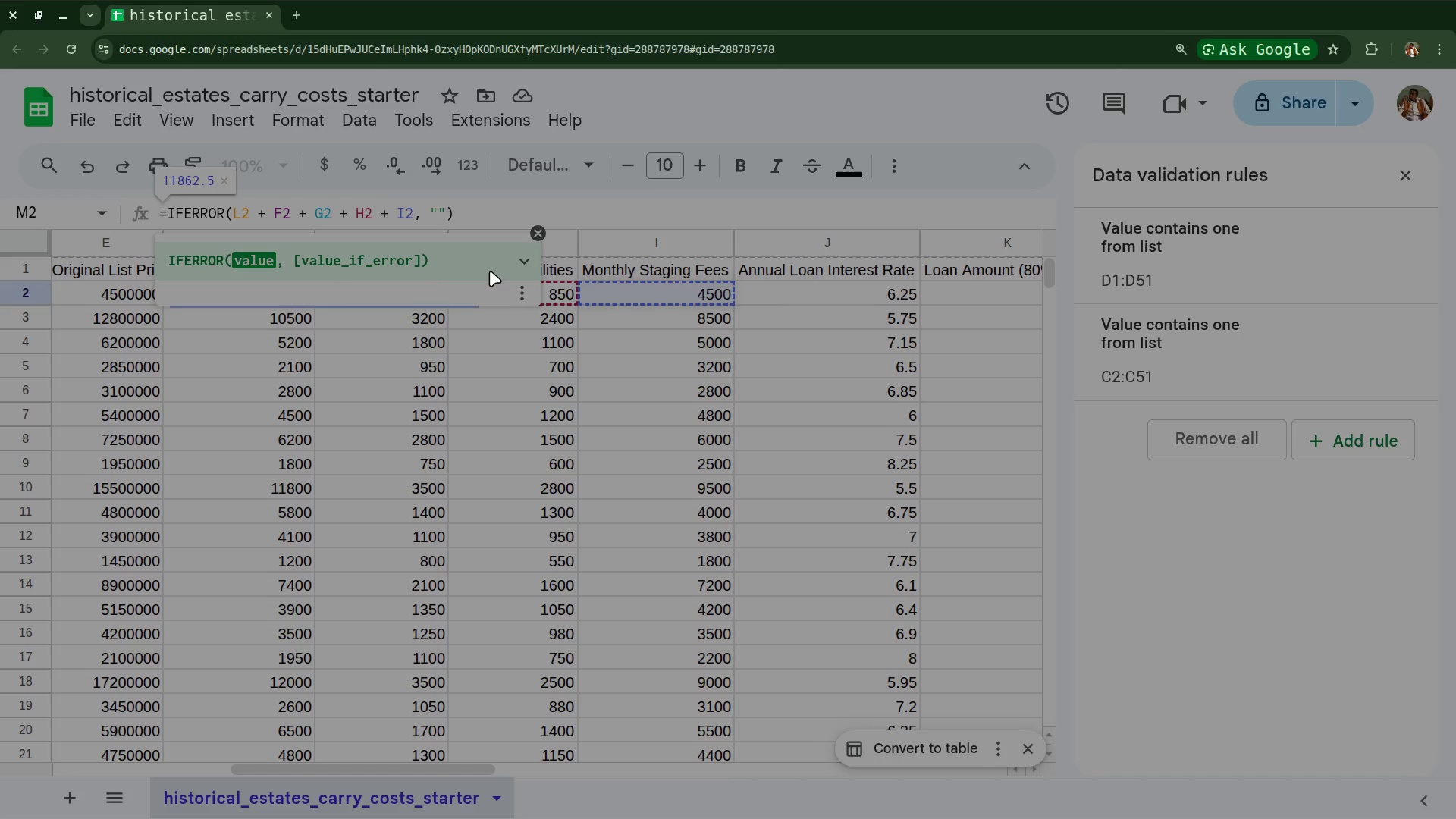 
wait(20.43)
 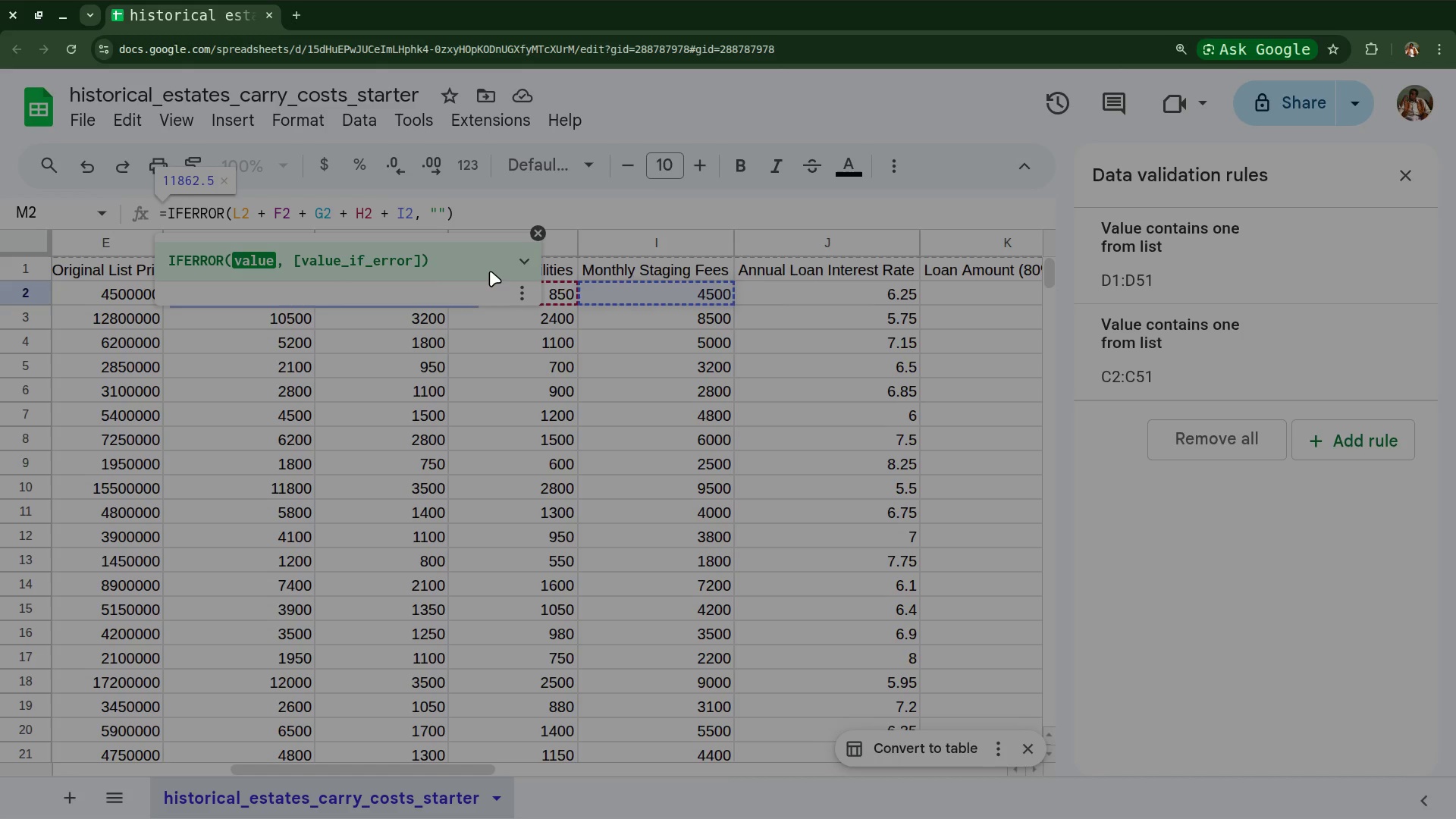 
scroll: coordinate [621, 282], scroll_direction: down, amount: 10.0
 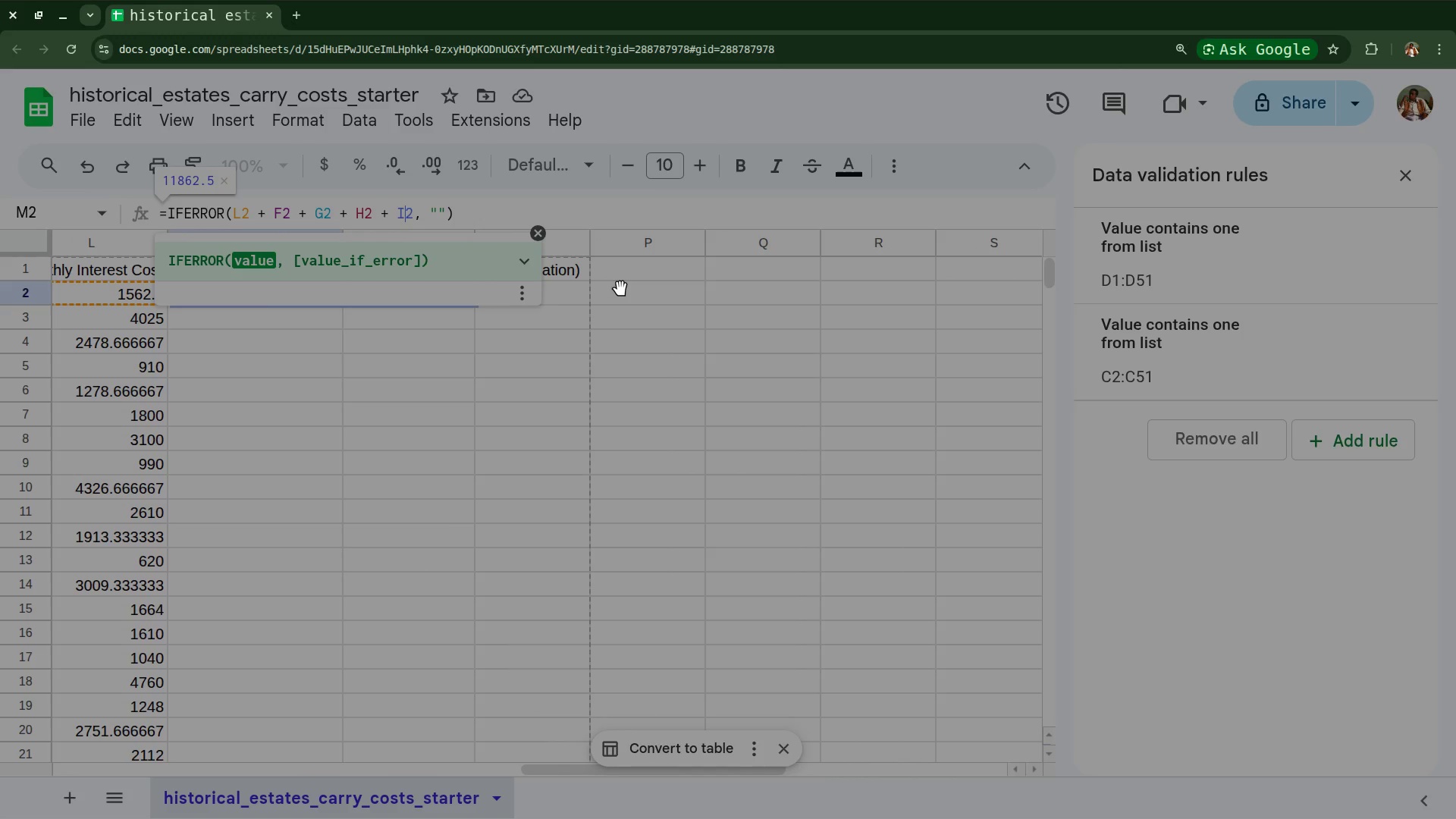 
scroll: coordinate [621, 282], scroll_direction: up, amount: 1.0
 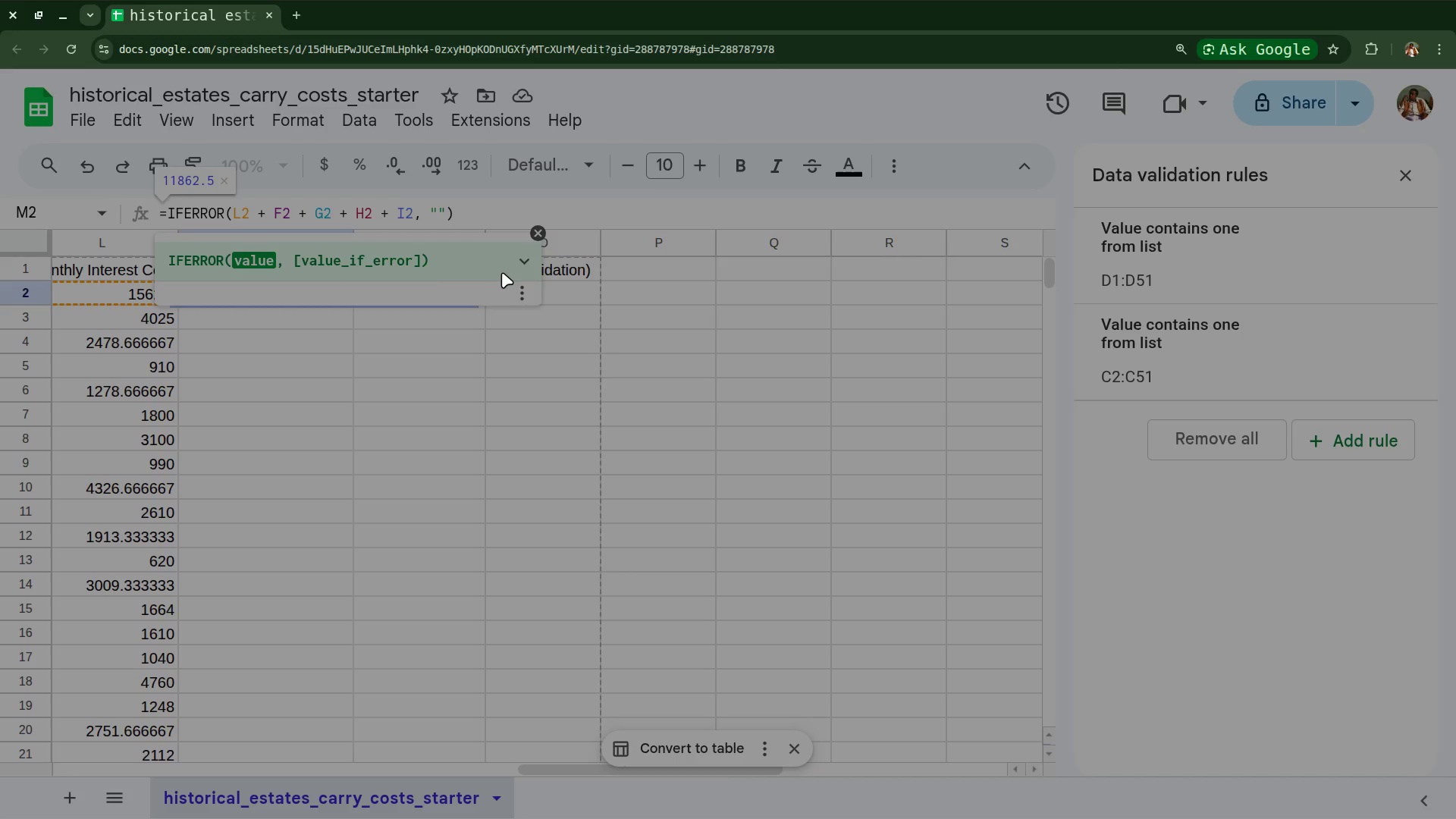 
key(Enter)
 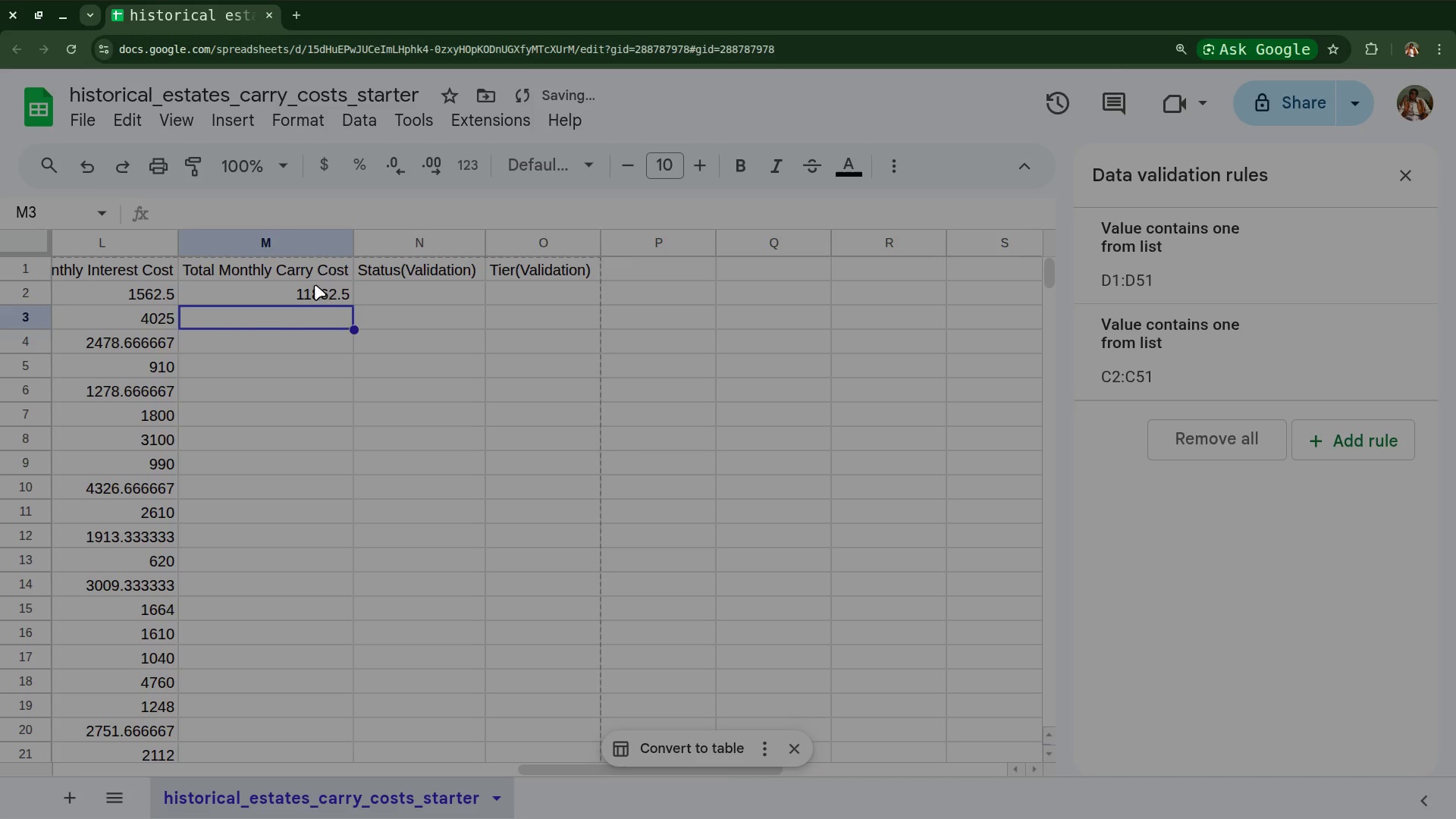 
left_click([314, 283])
 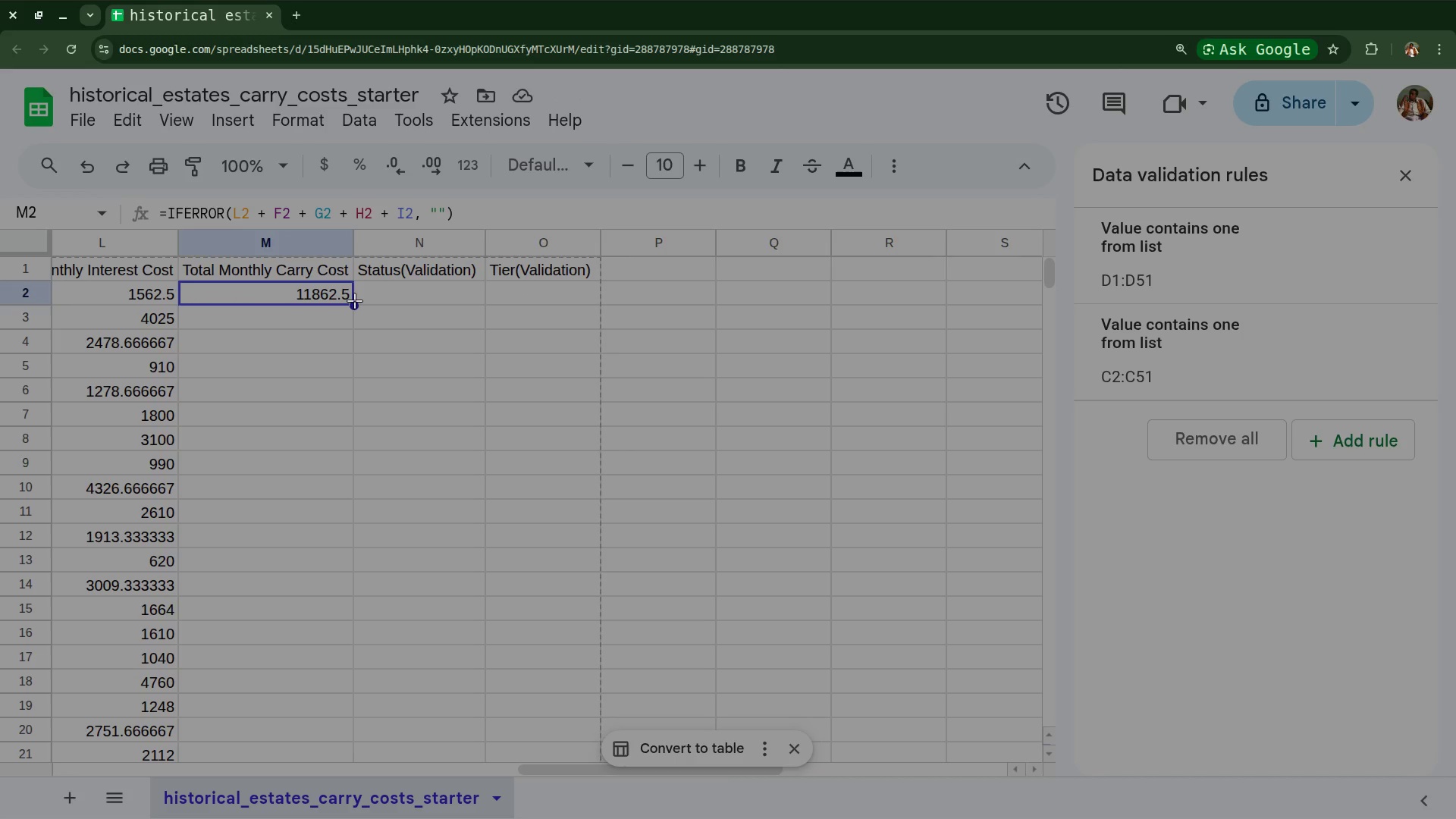 
double_click([355, 301])
 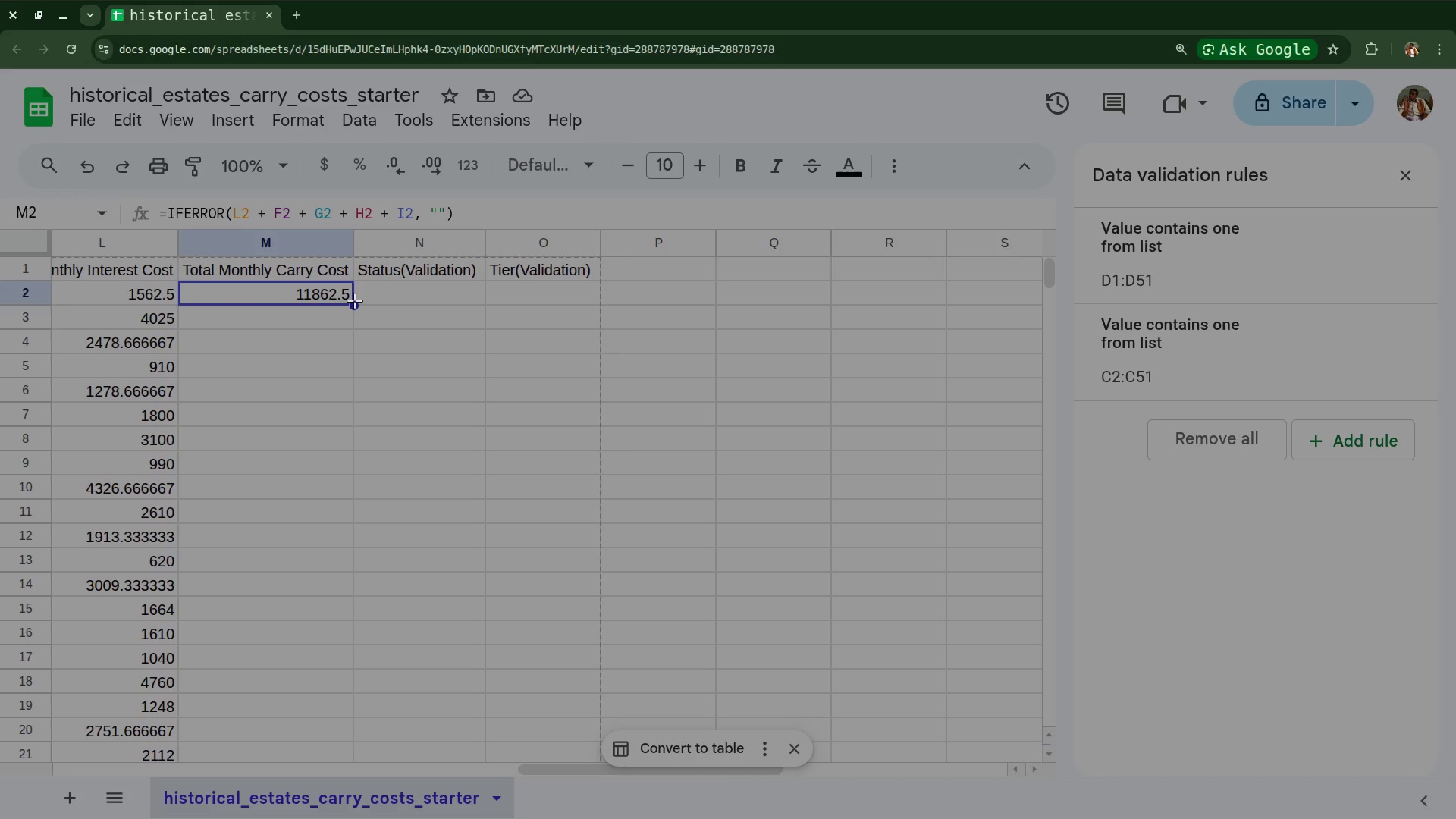 
triple_click([355, 301])
 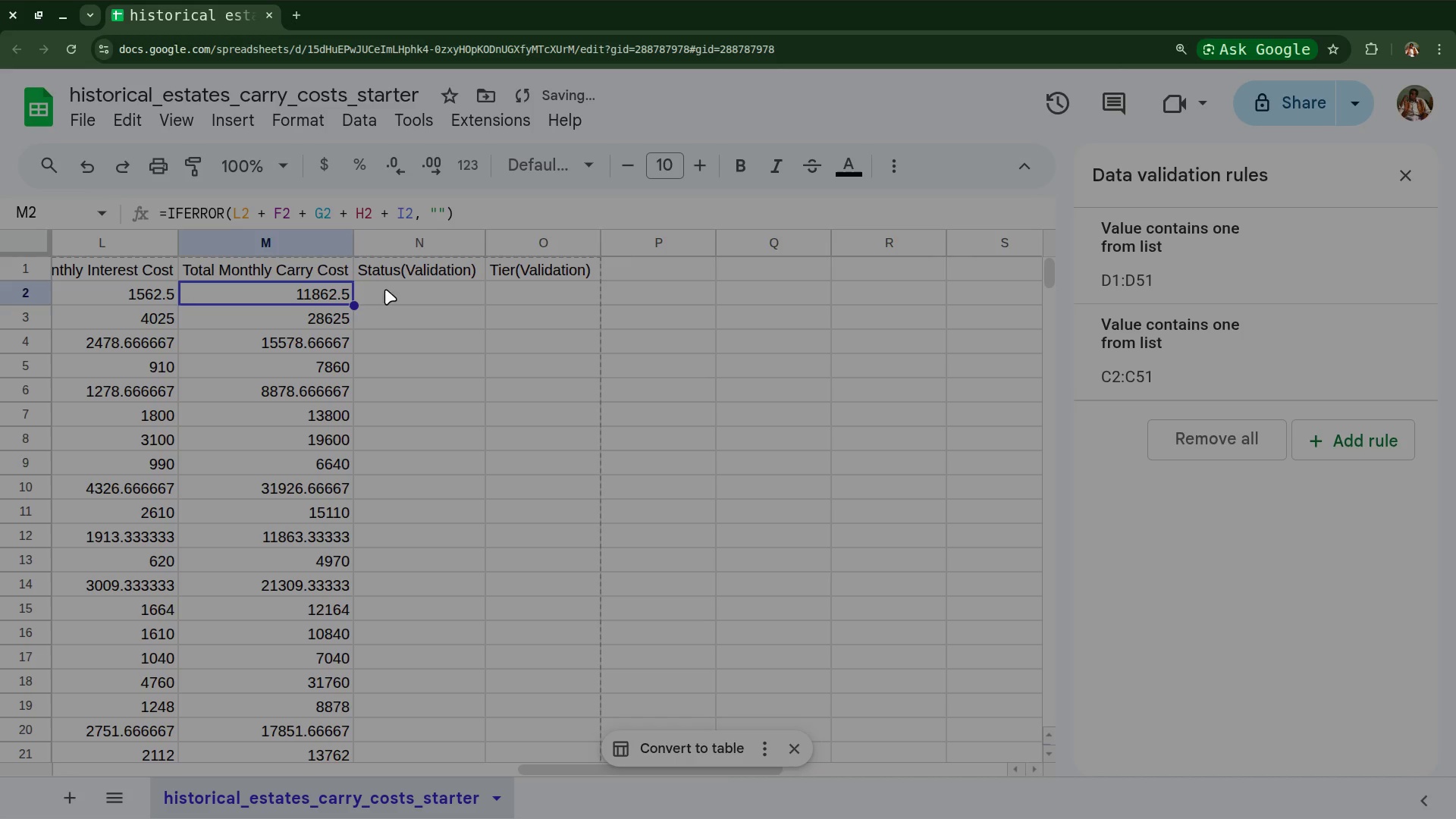 
left_click([391, 290])
 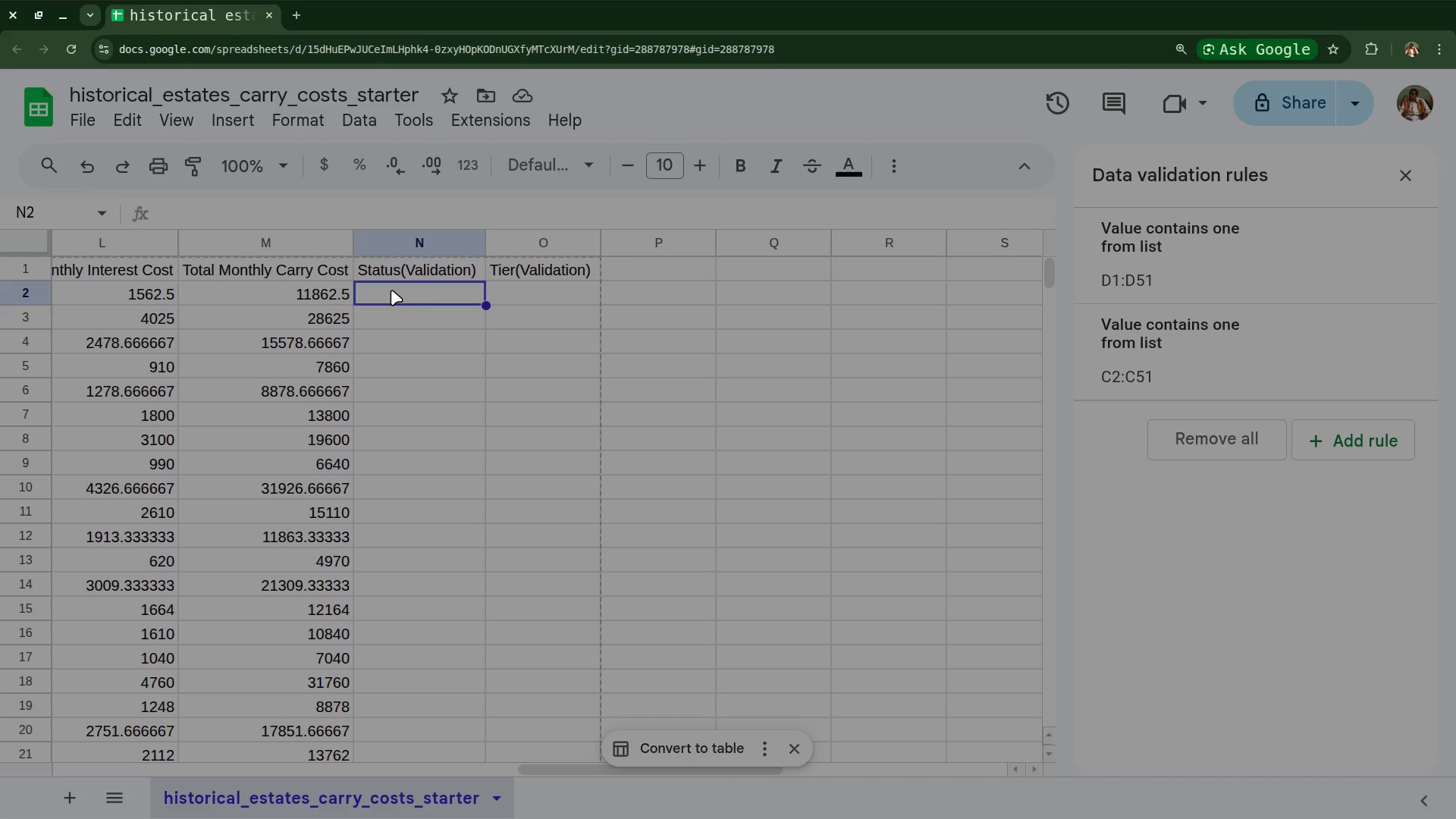 
wait(76.9)
 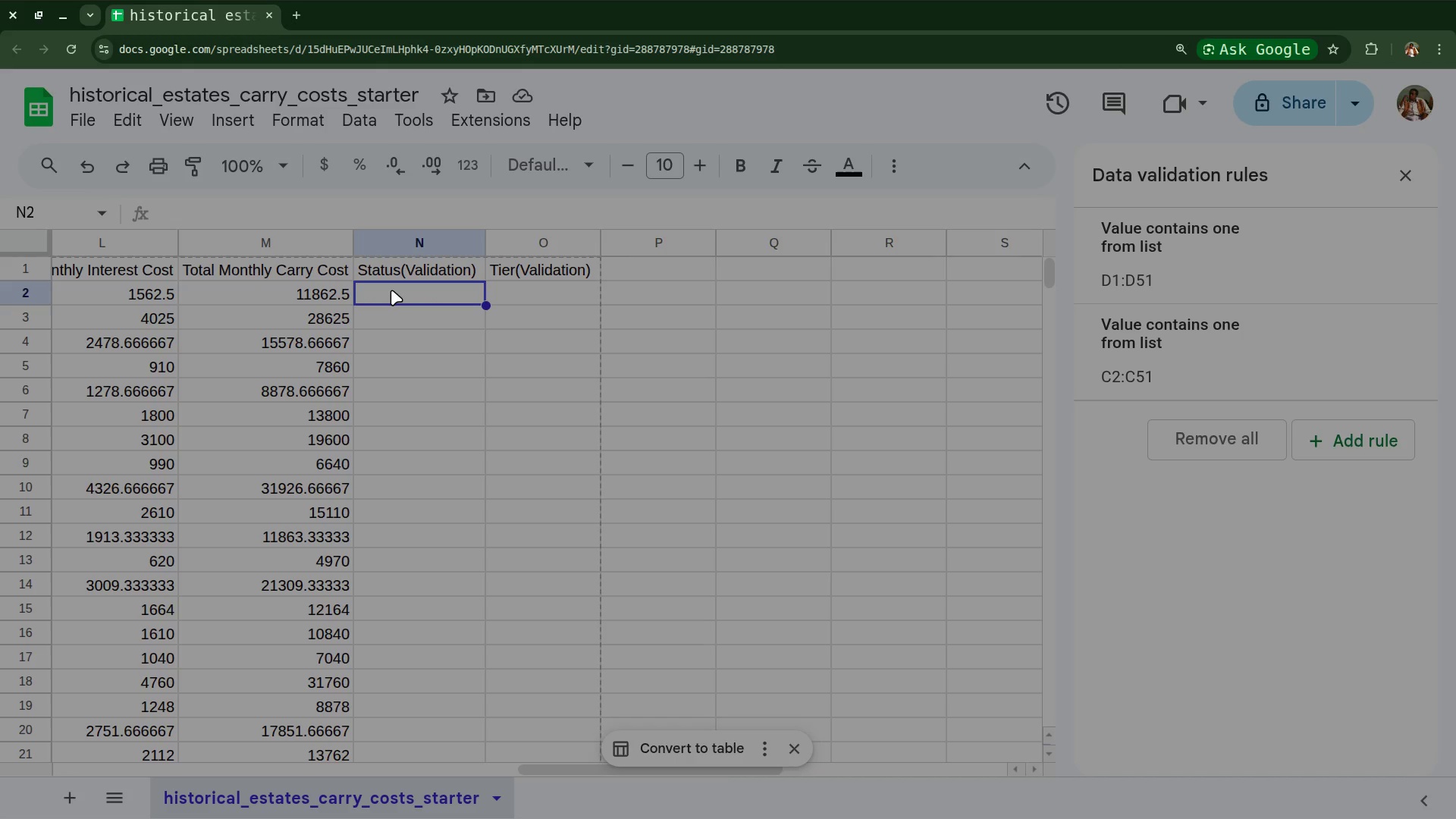 
left_click([62, 795])
 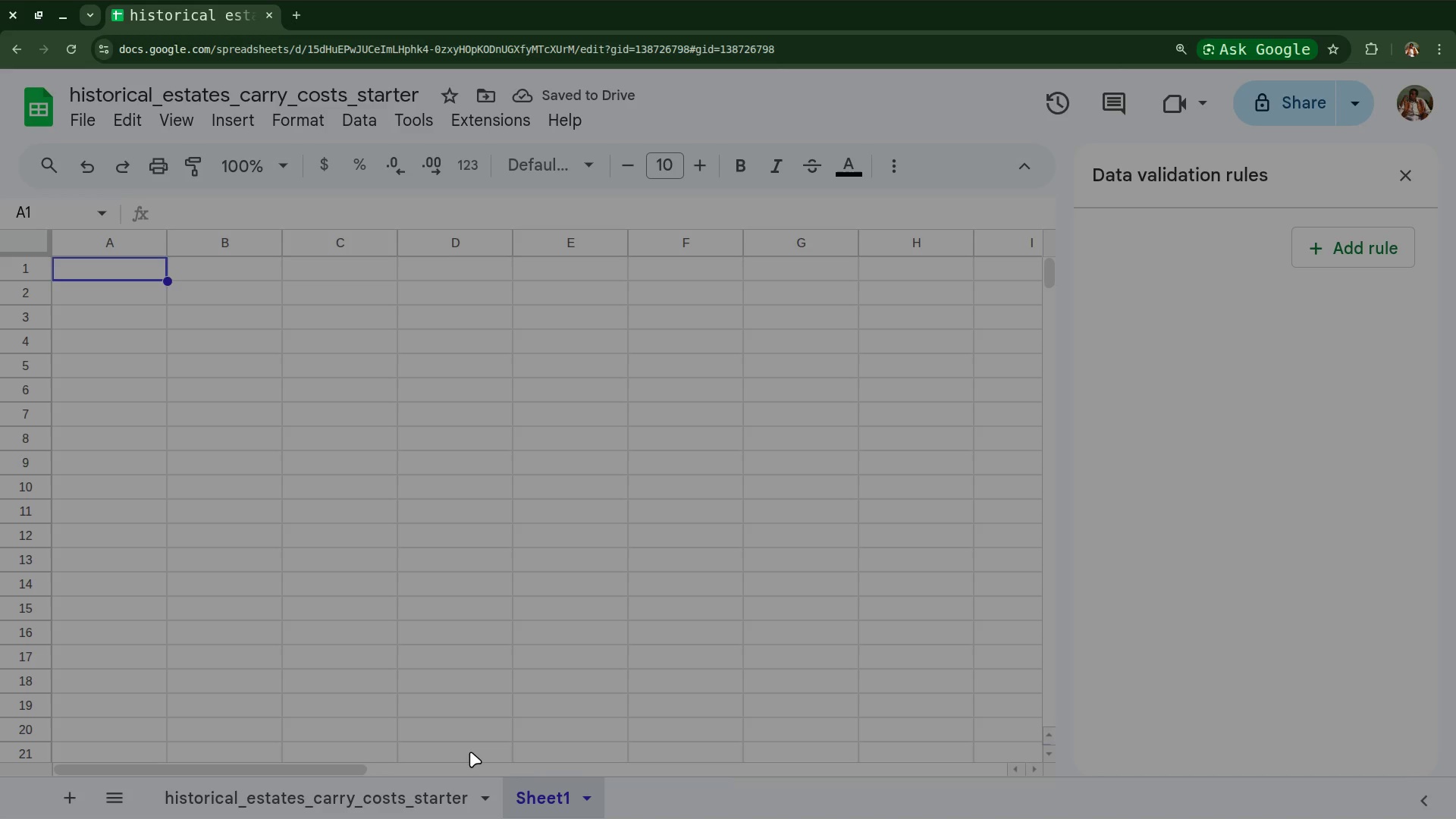 
wait(7.59)
 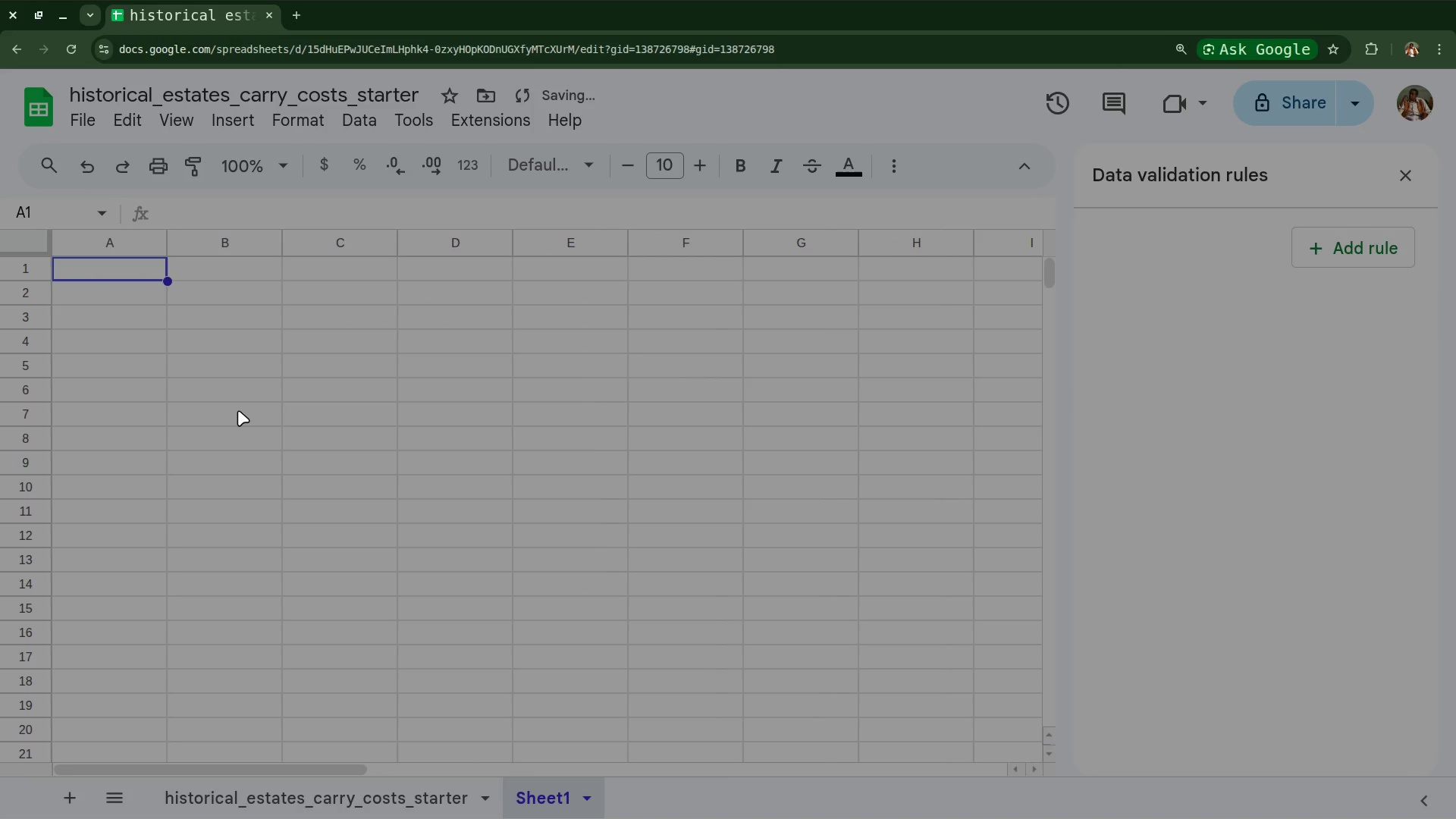 
double_click([538, 792])
 